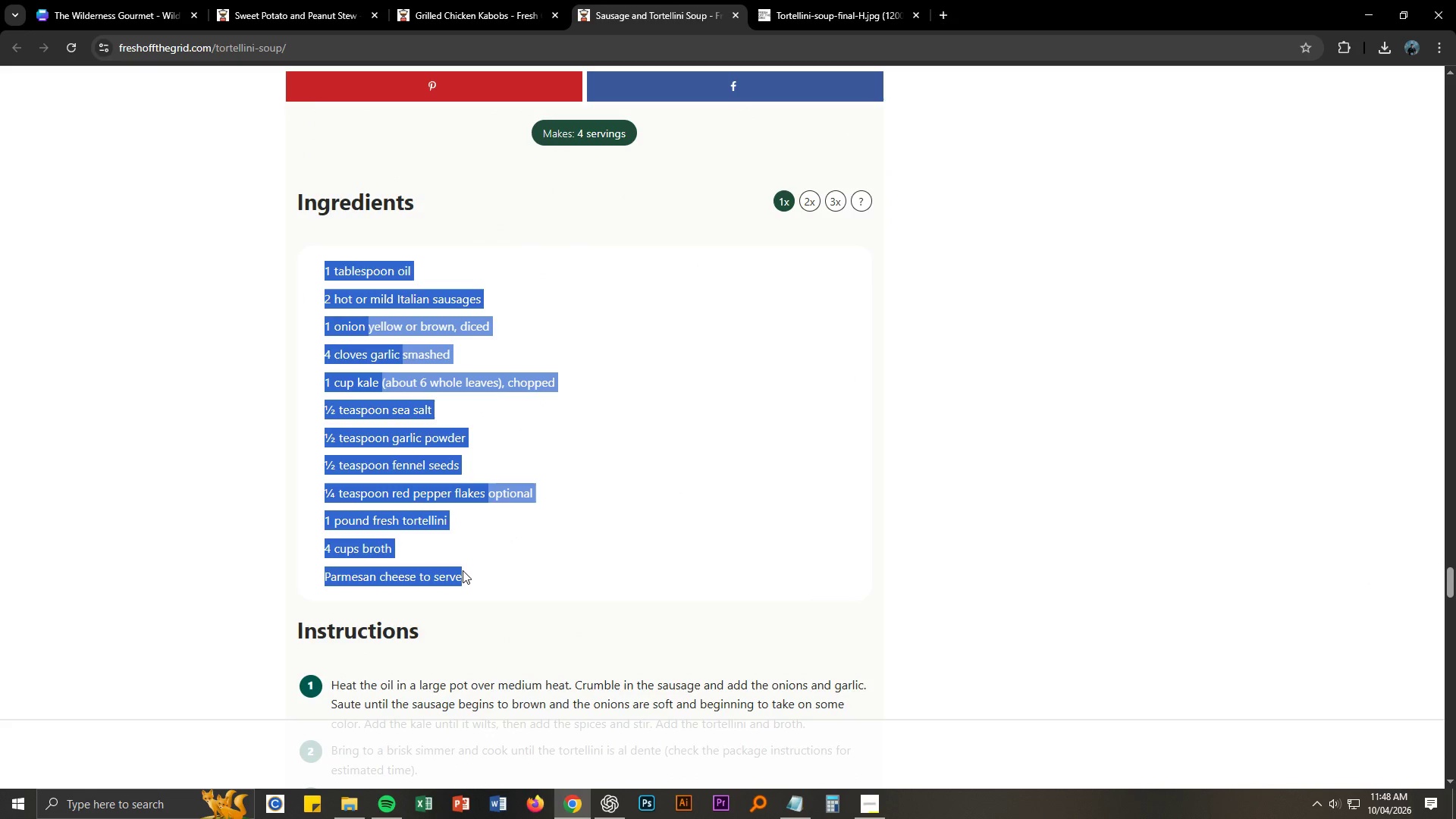 
key(Control+ControlLeft)
 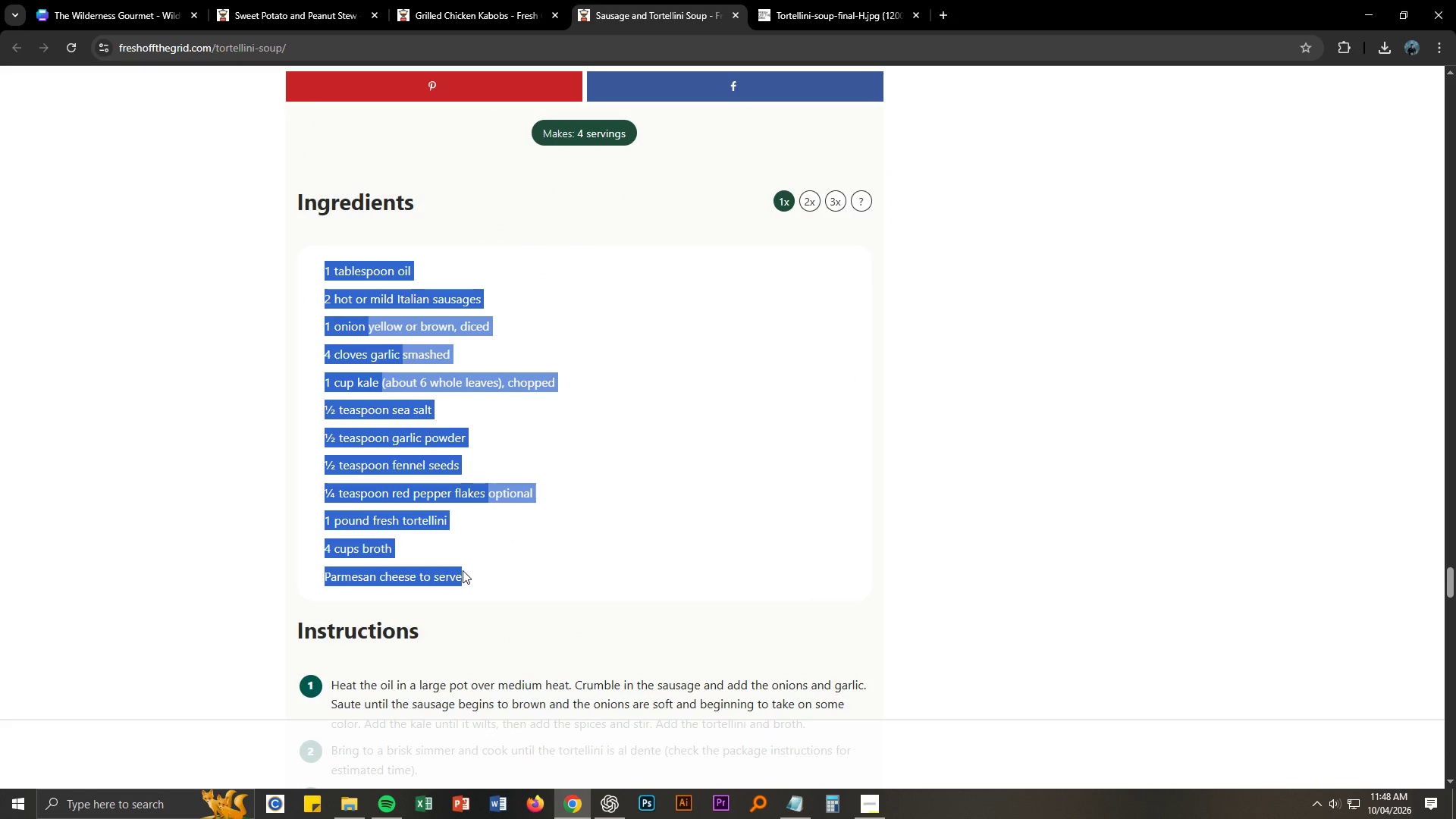 
key(Control+C)
 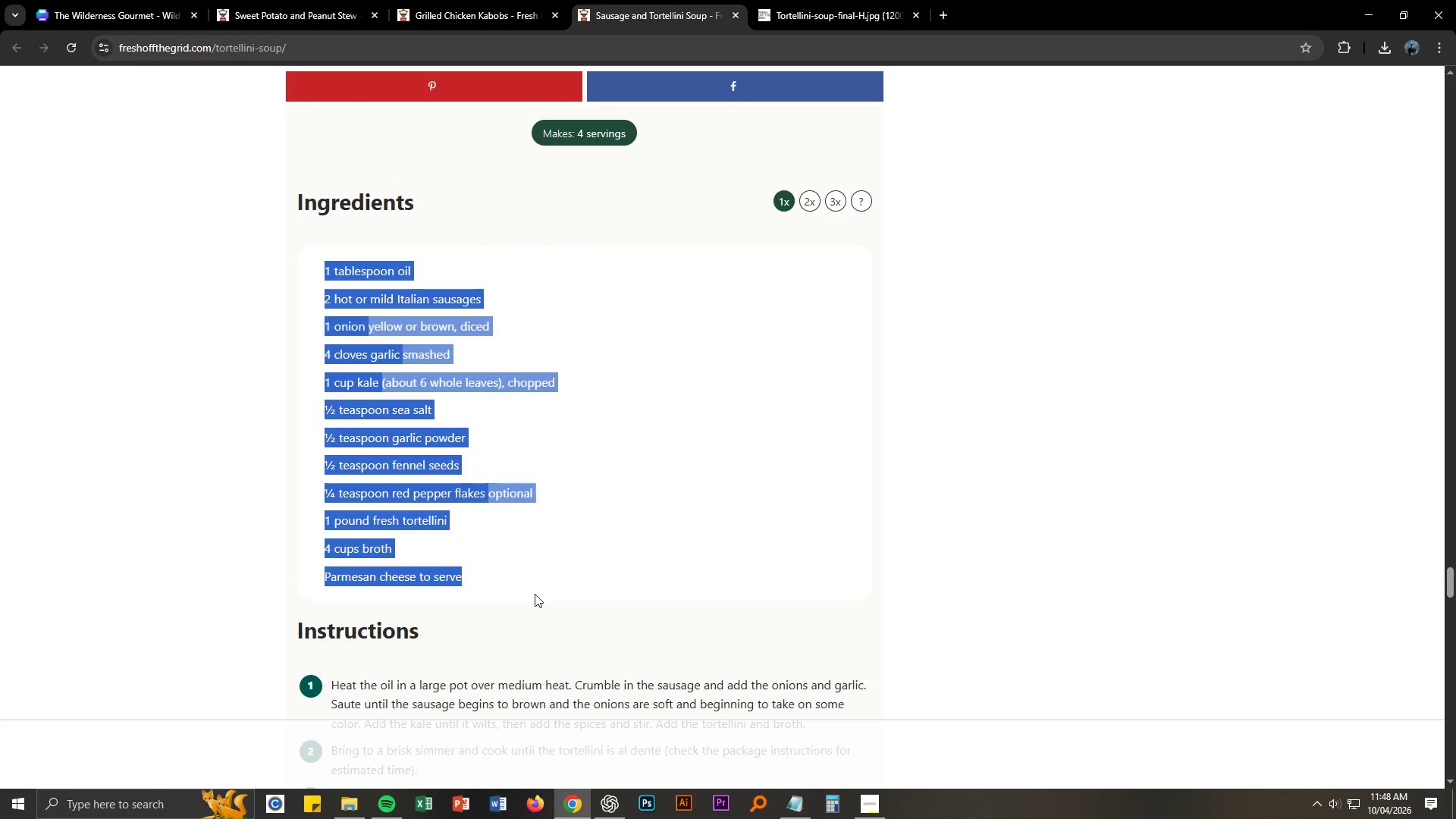 
key(Alt+AltLeft)
 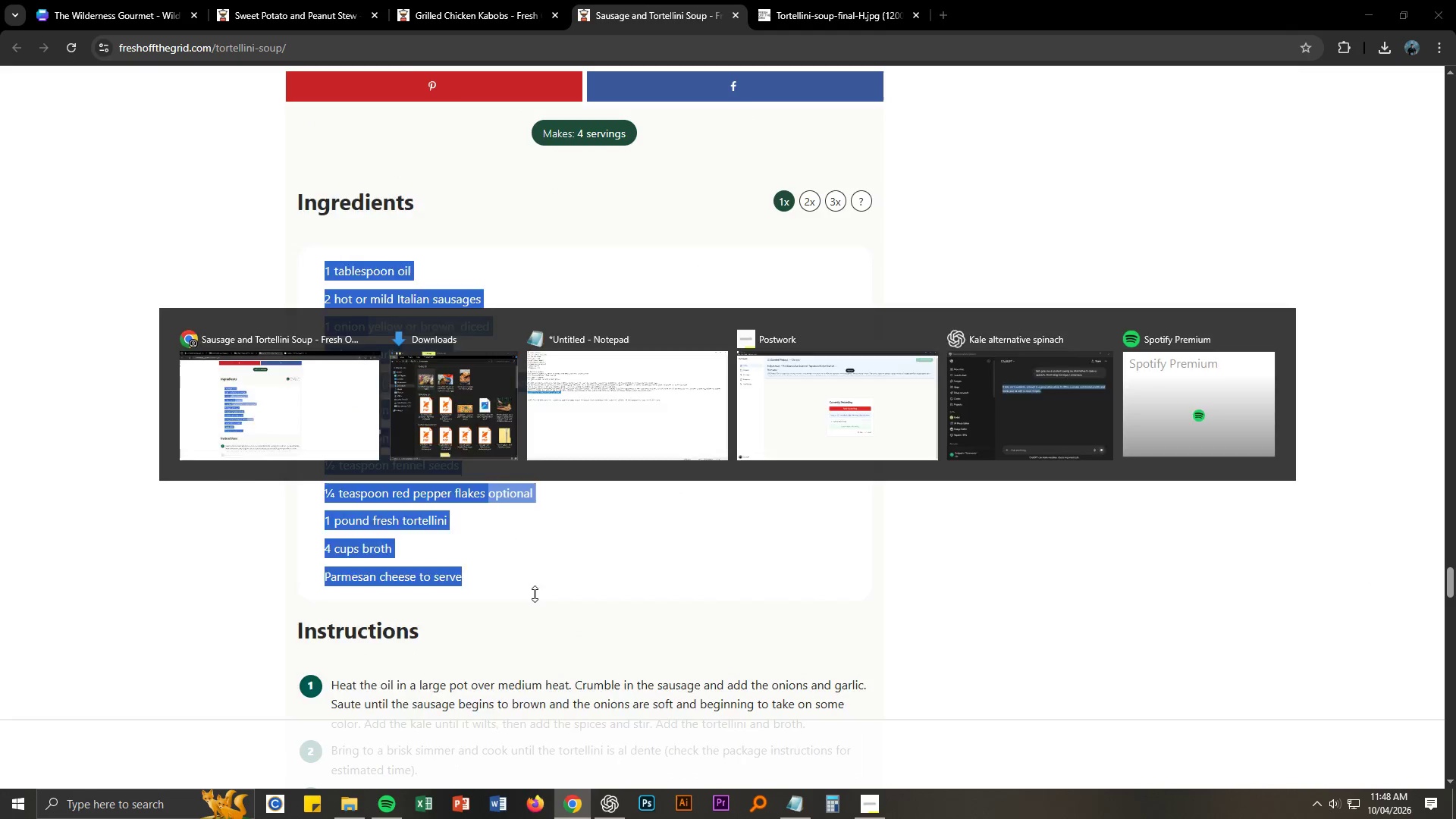 
key(Alt+Tab)
 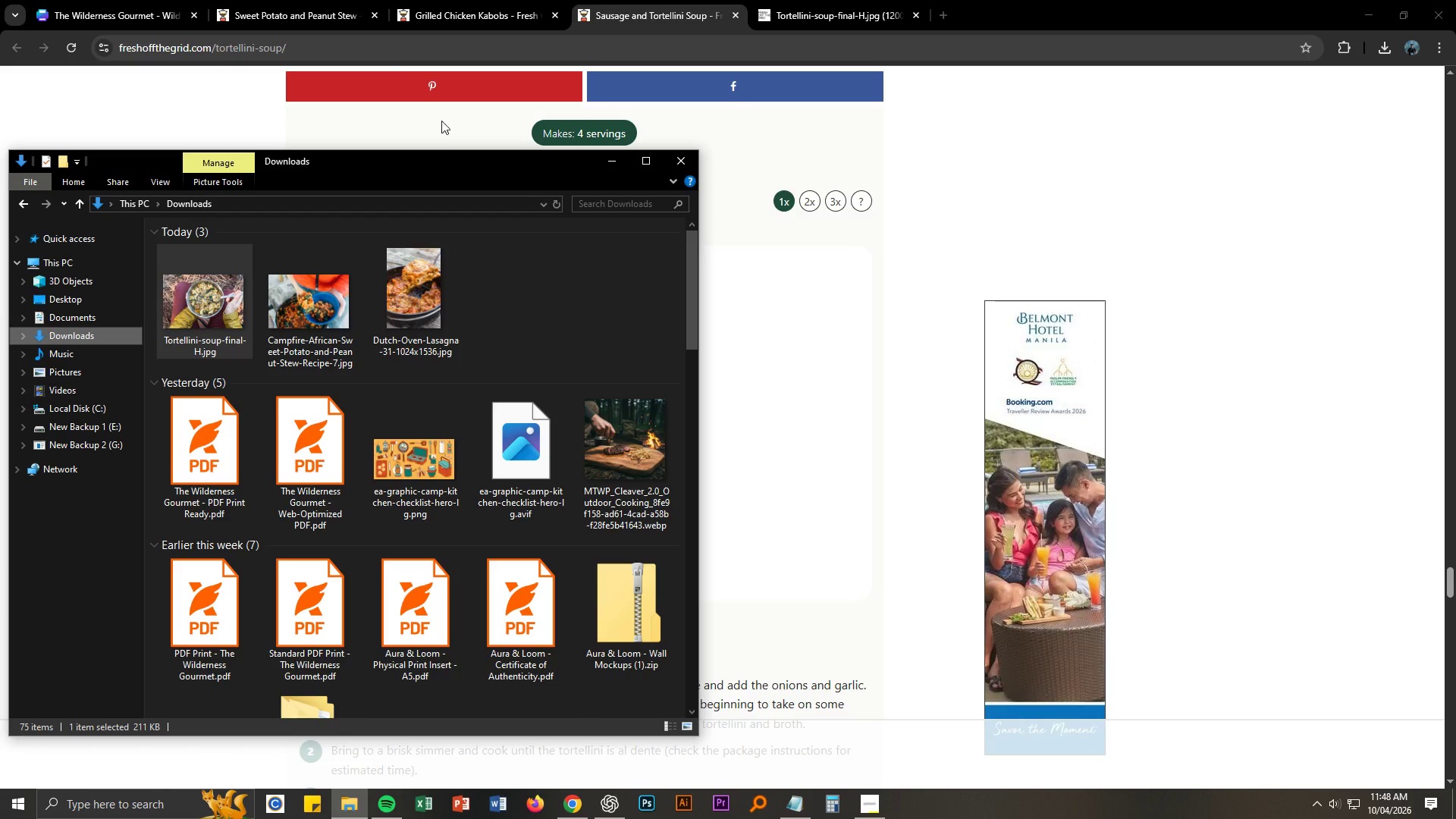 
left_click([461, 0])
 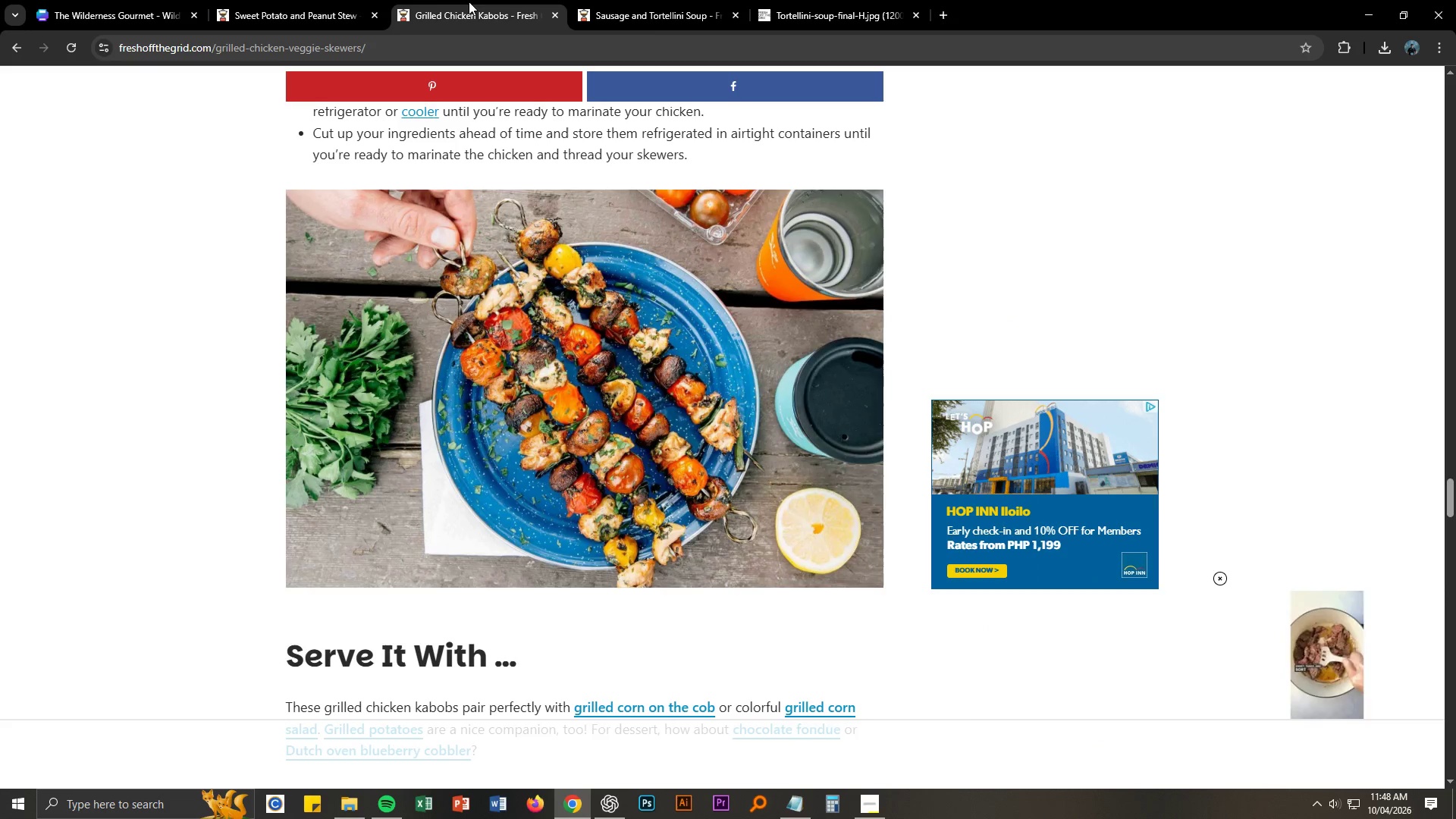 
left_click([328, 0])
 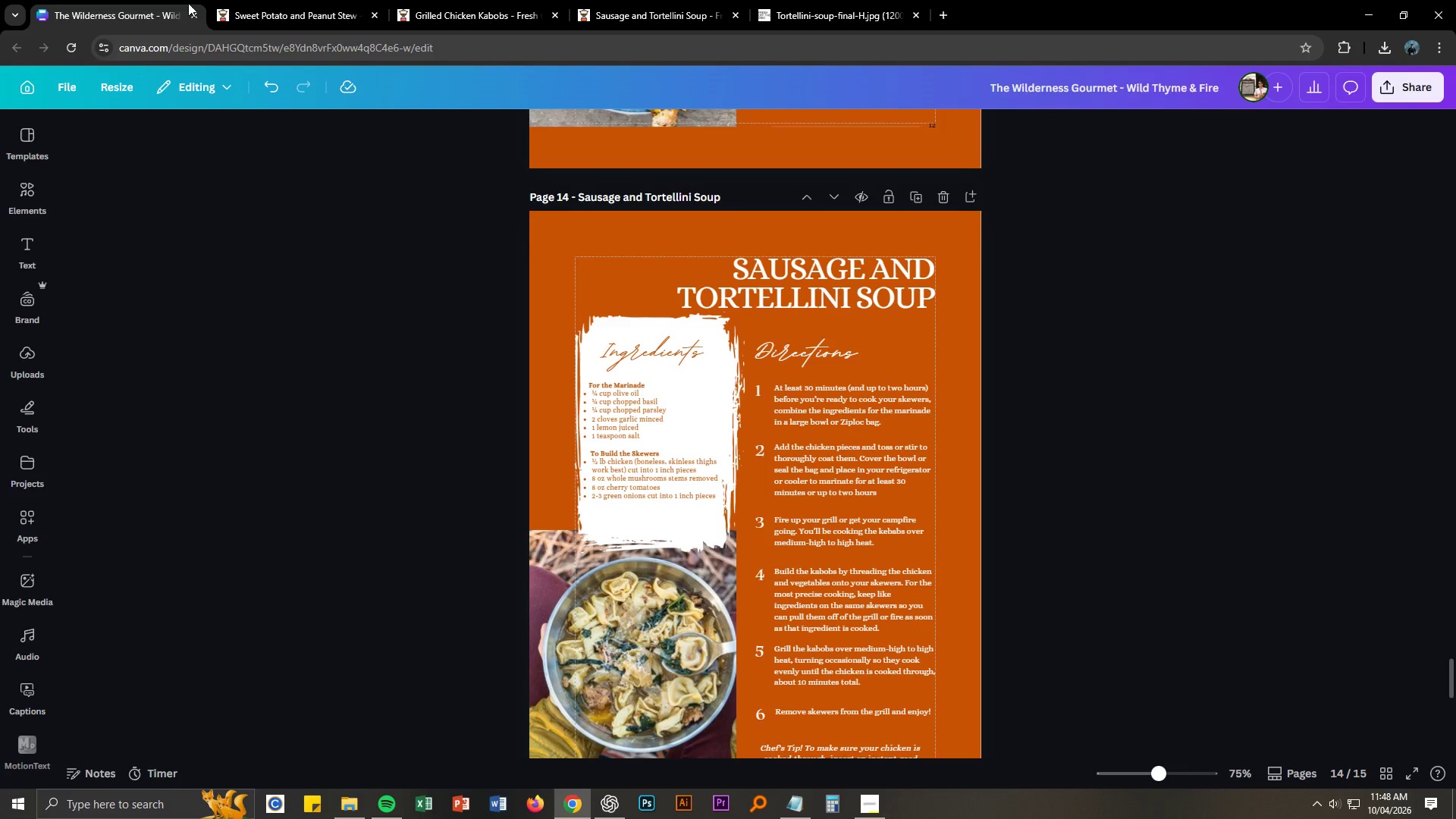 
mouse_move([289, 17])
 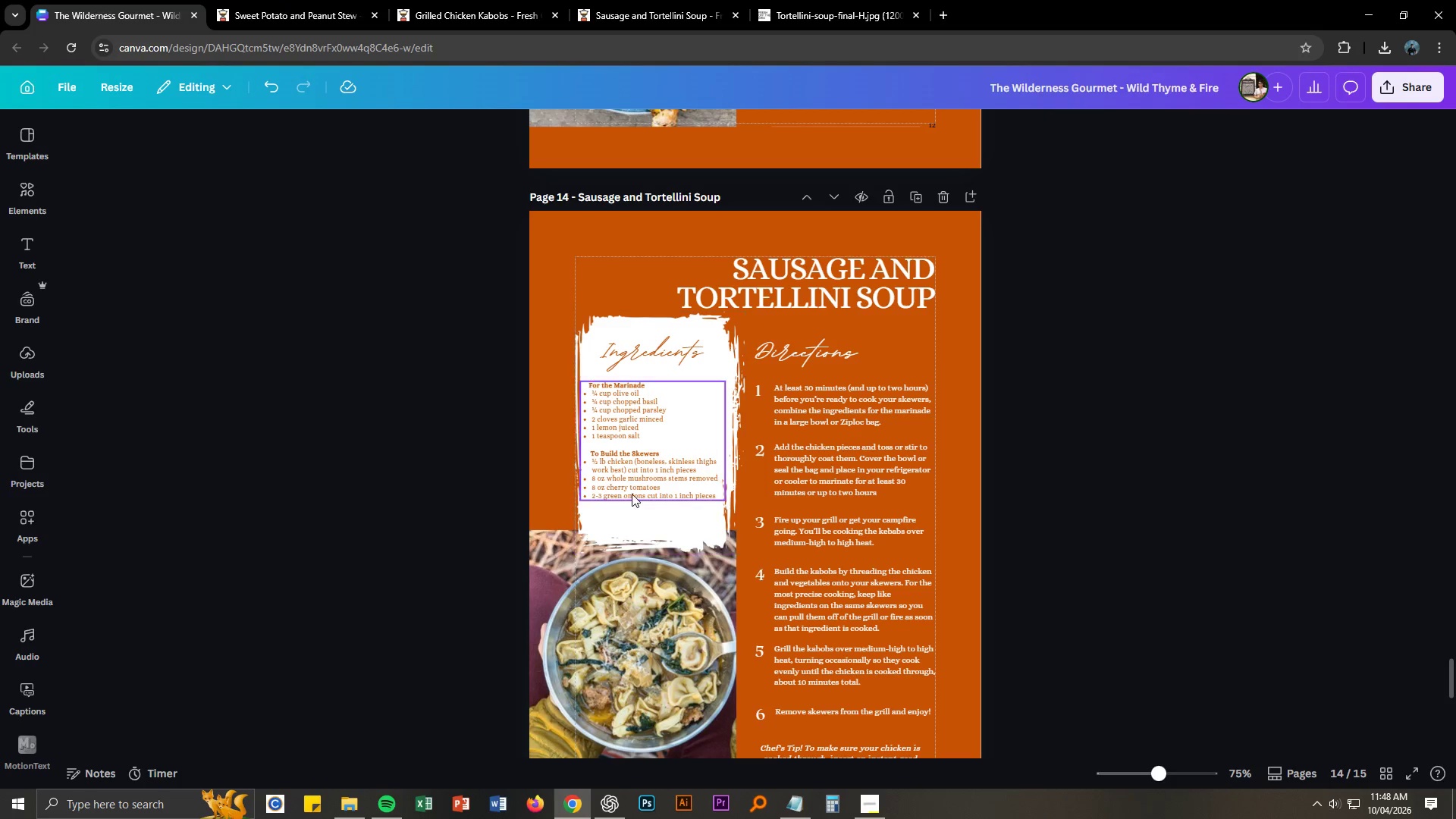 
double_click([632, 494])
 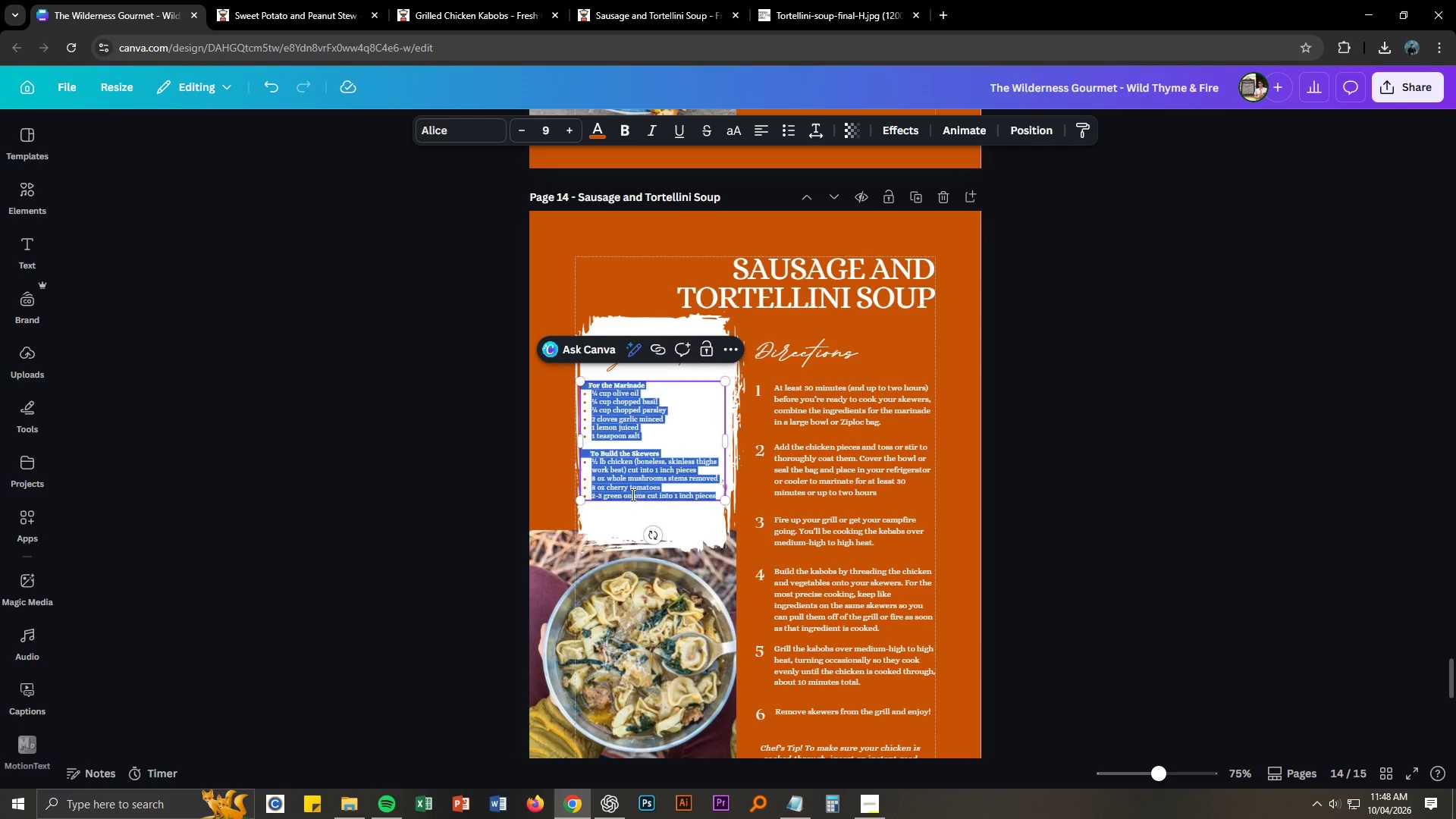 
key(Control+A)
 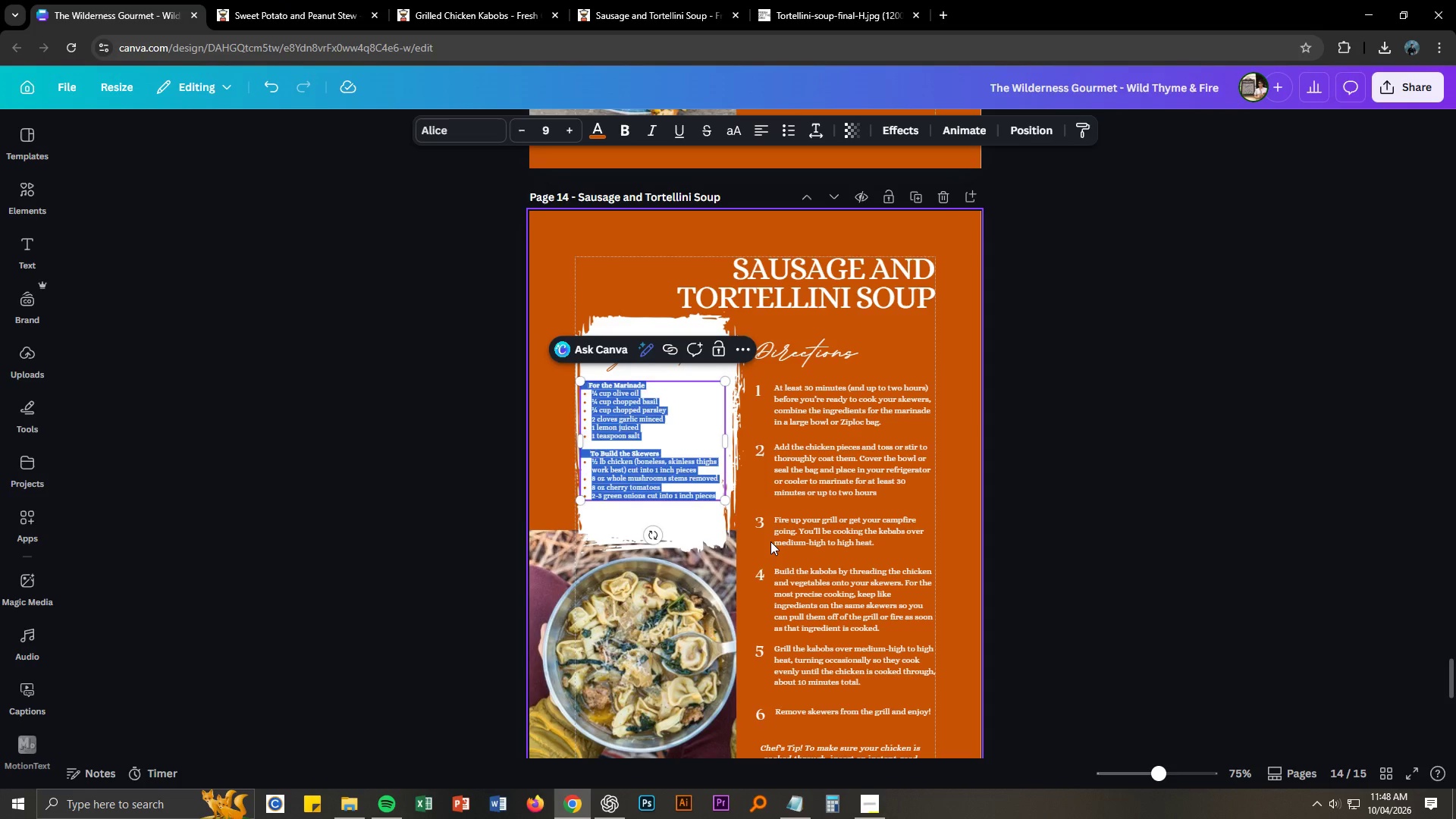 
key(Control+V)
 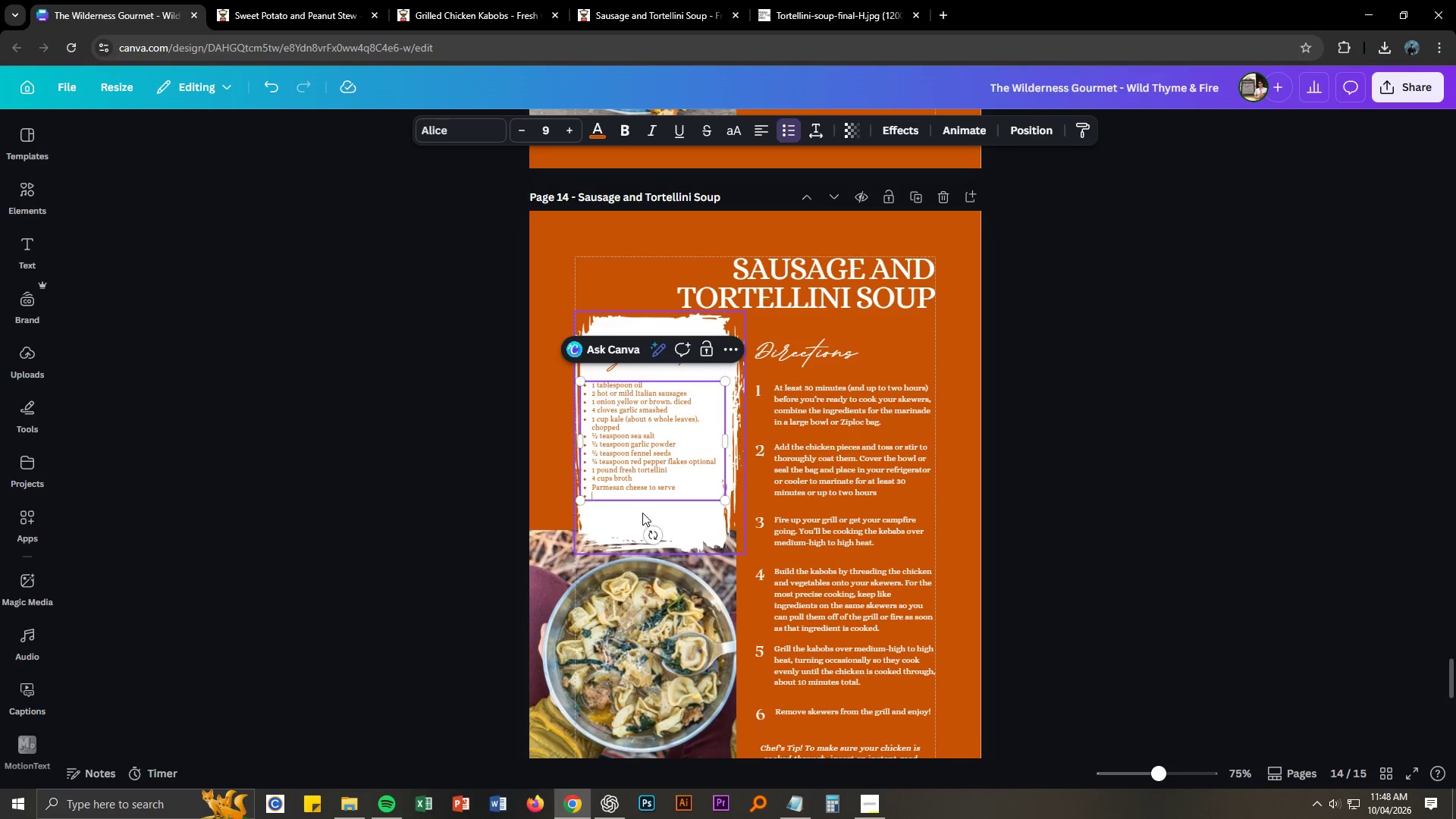 
key(Backspace)
 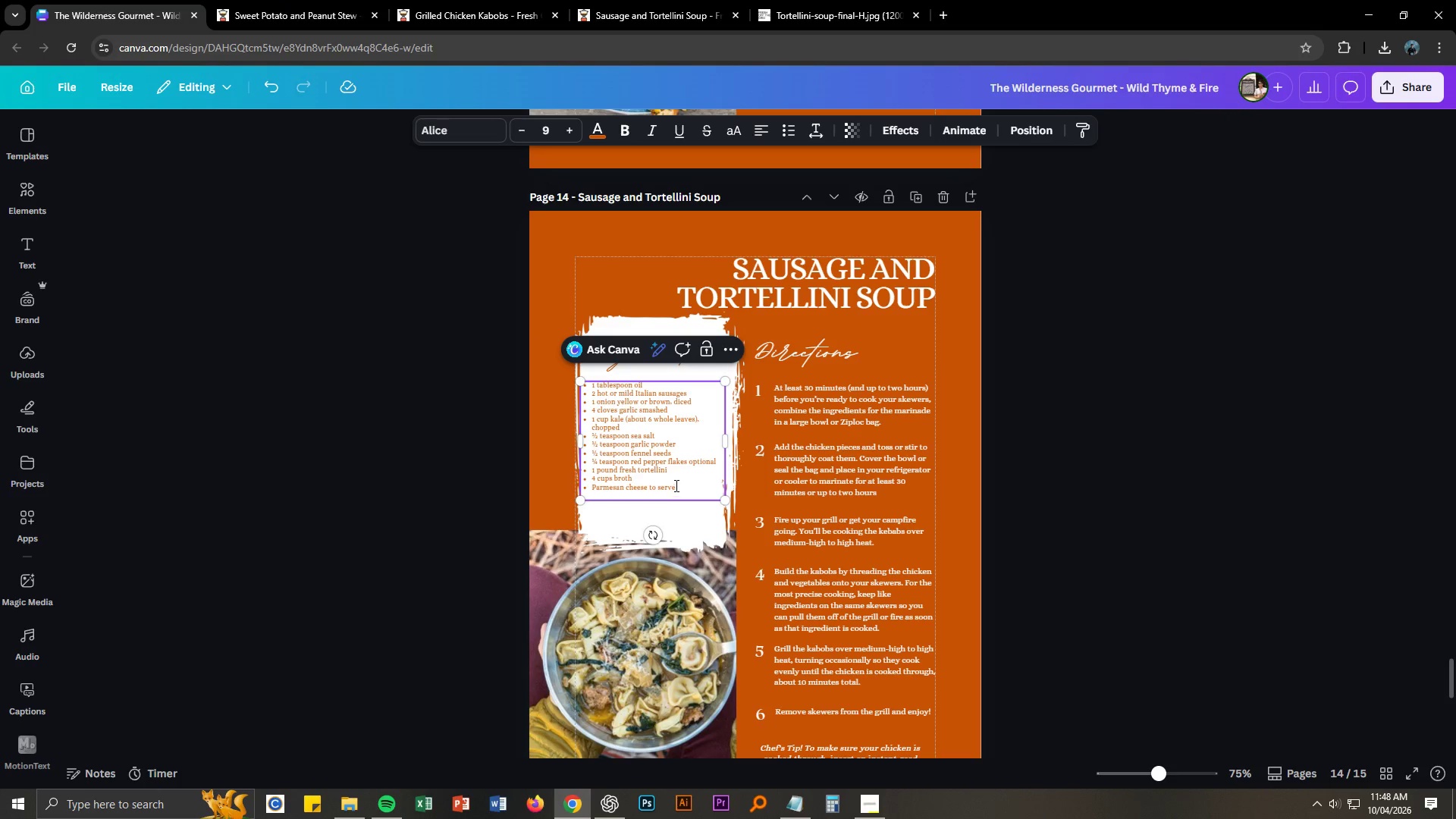 
left_click_drag(start_coordinate=[675, 485], to_coordinate=[593, 488])
 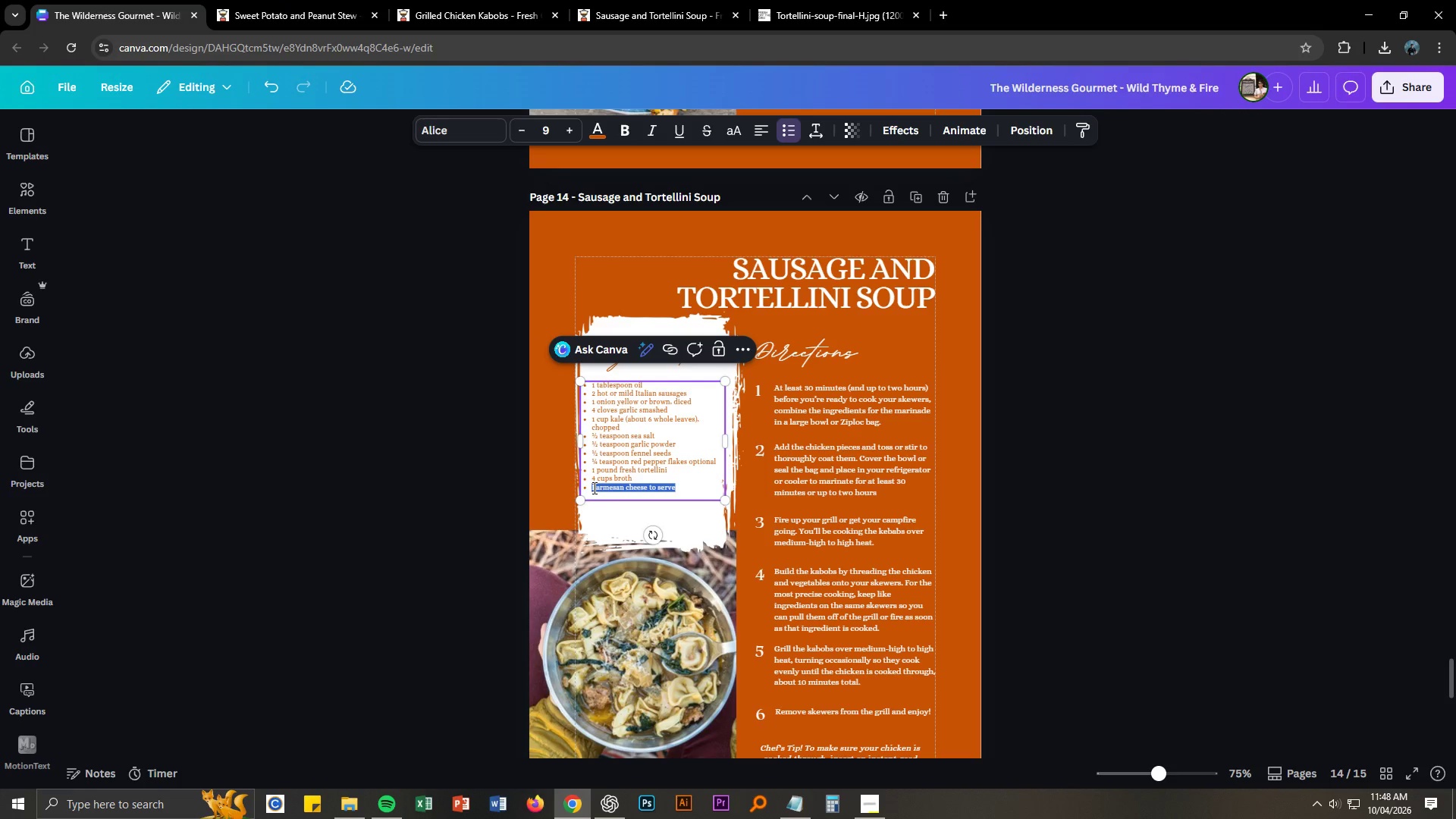 
key(Shift+ShiftLeft)
 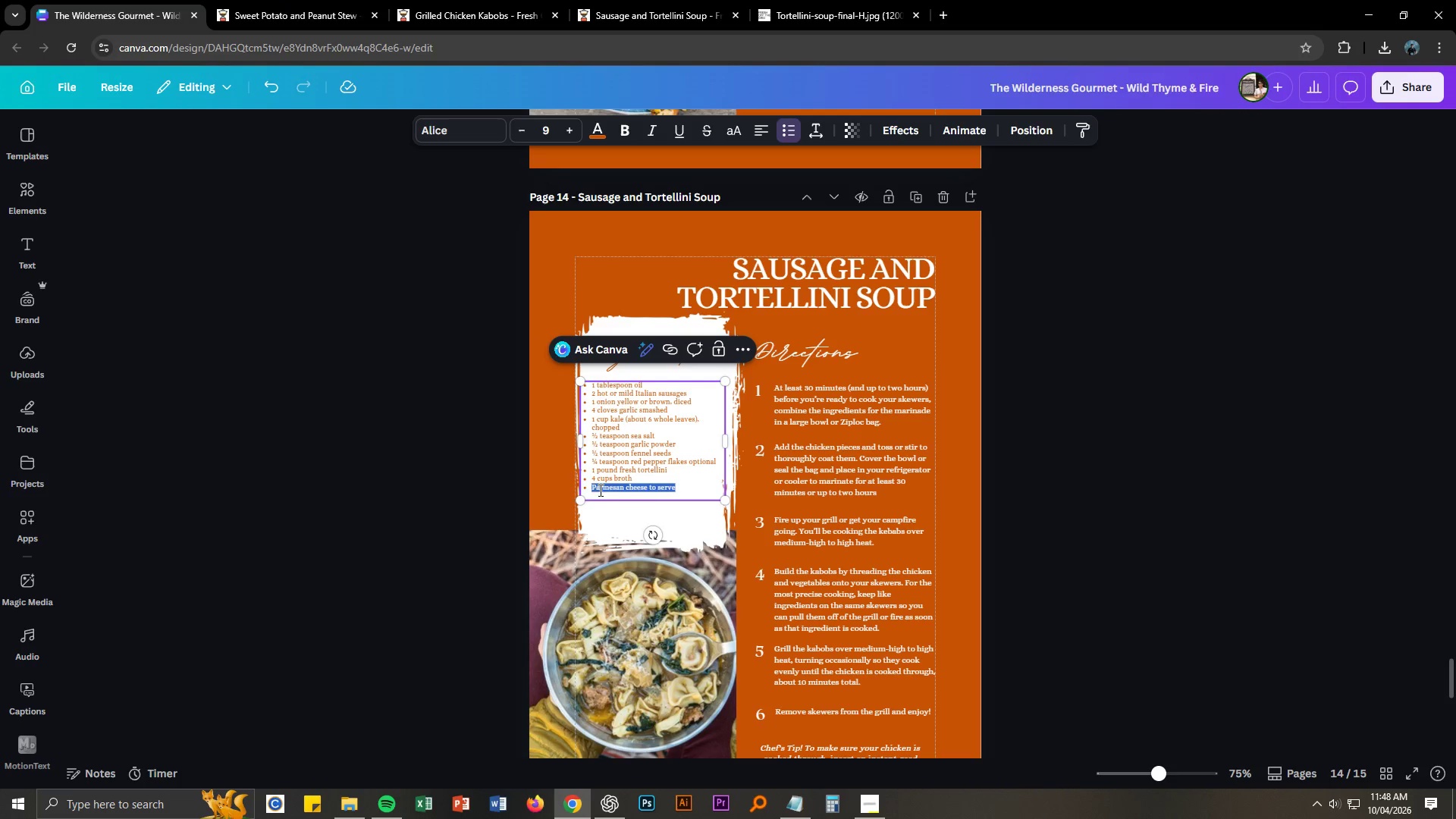 
key(Control+B)
 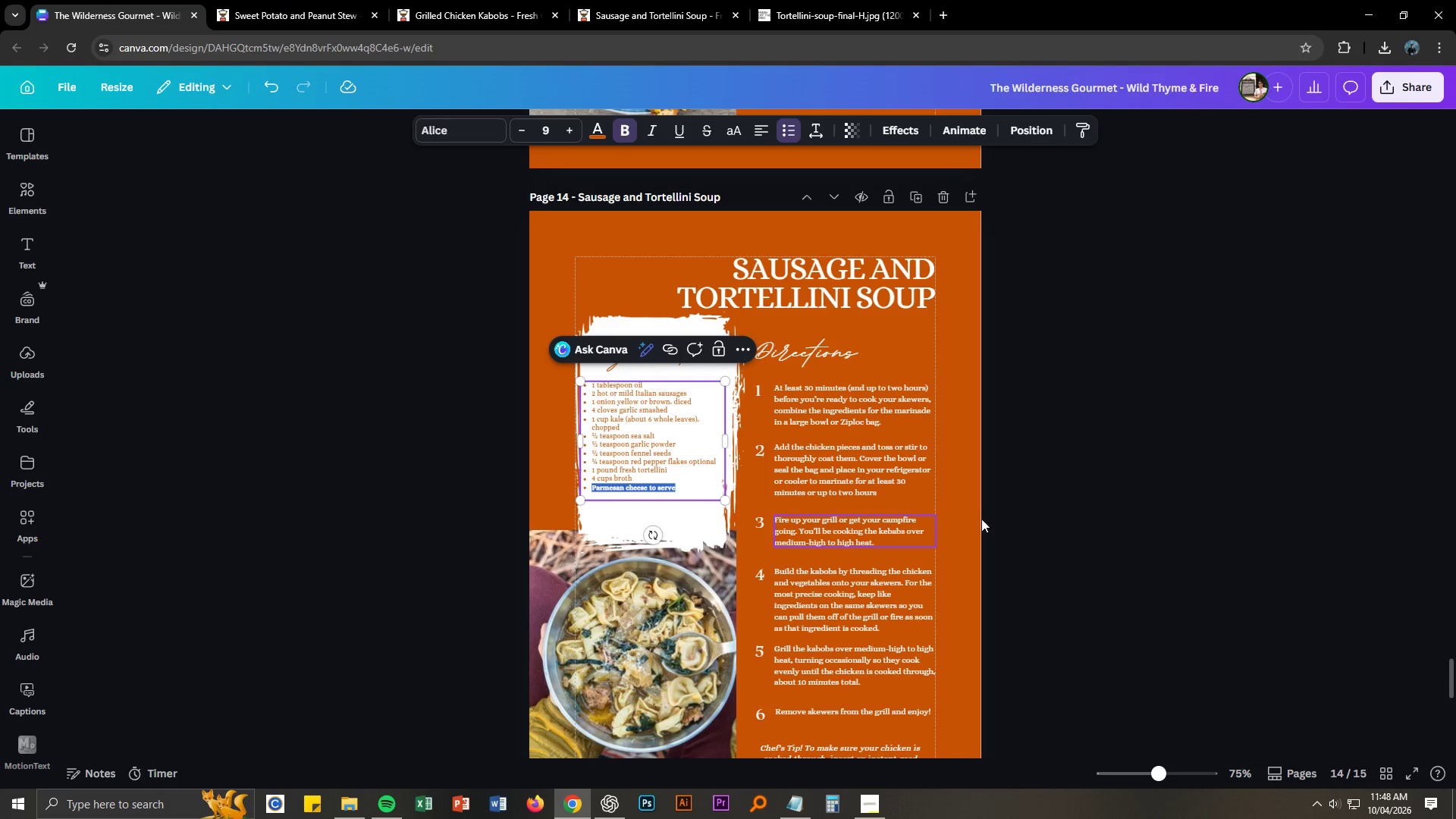 
left_click([1115, 524])
 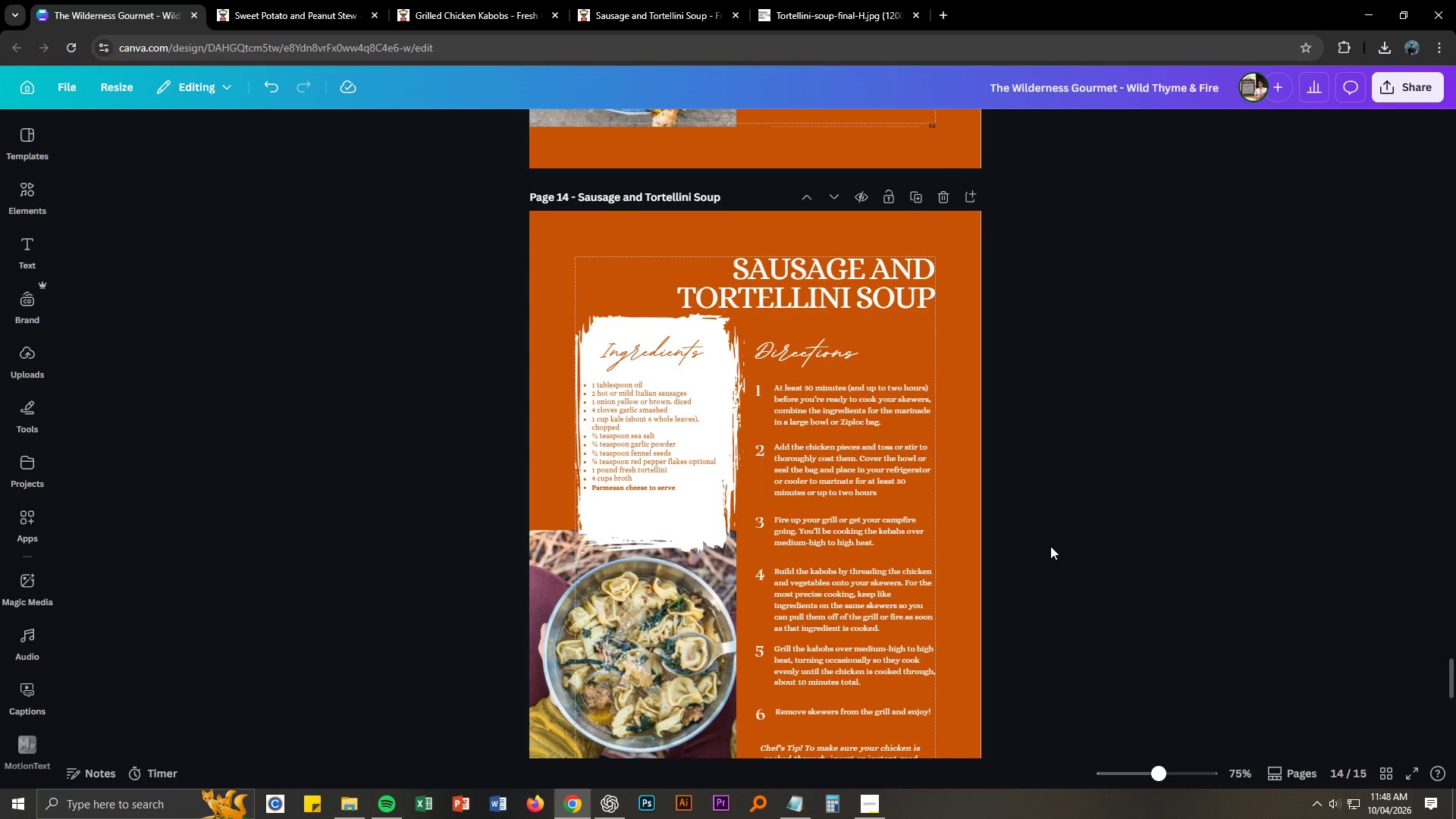 
left_click([686, 527])
 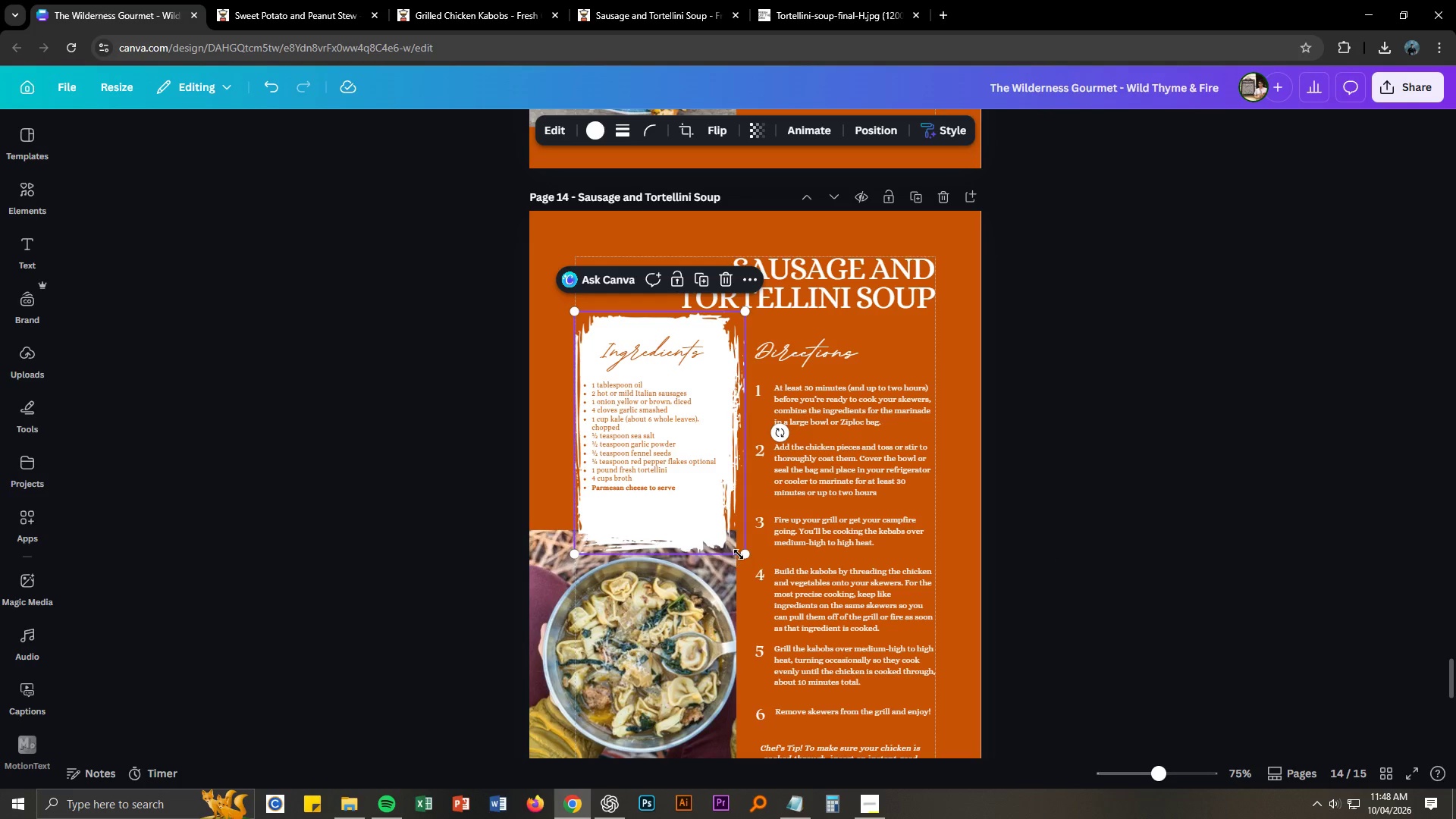 
left_click_drag(start_coordinate=[744, 554], to_coordinate=[739, 534])
 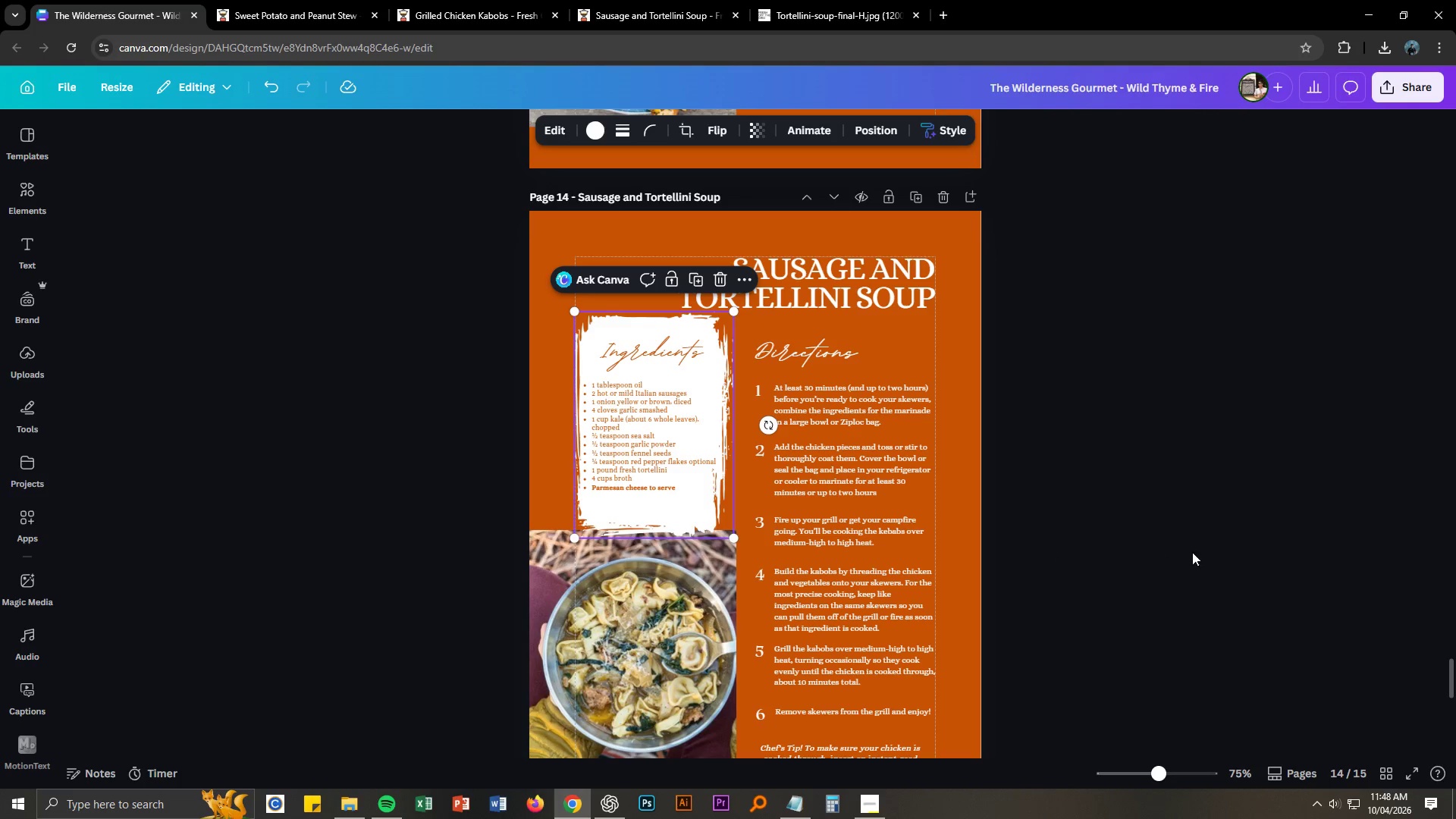 
left_click([1197, 552])
 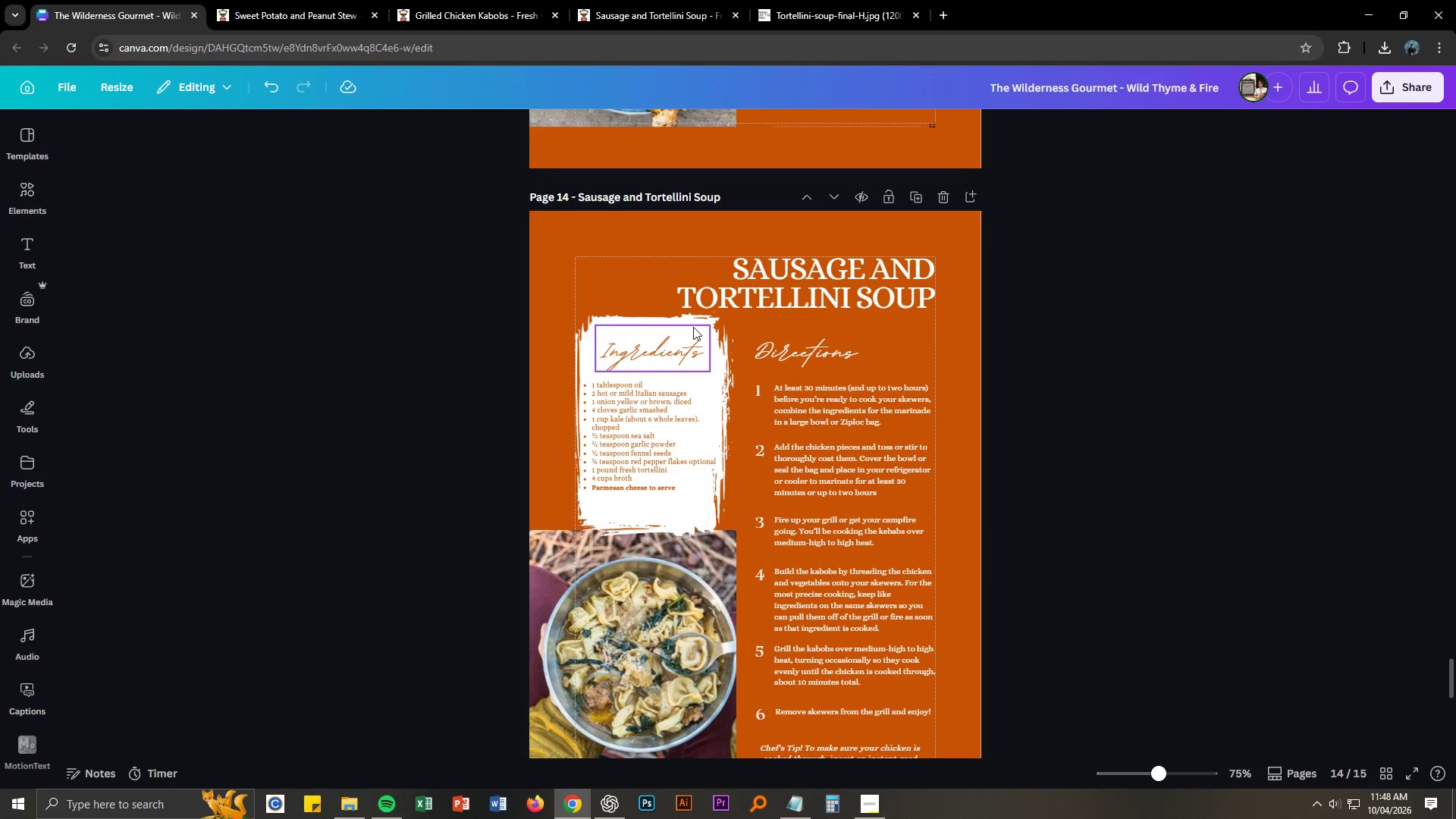 
left_click([717, 385])
 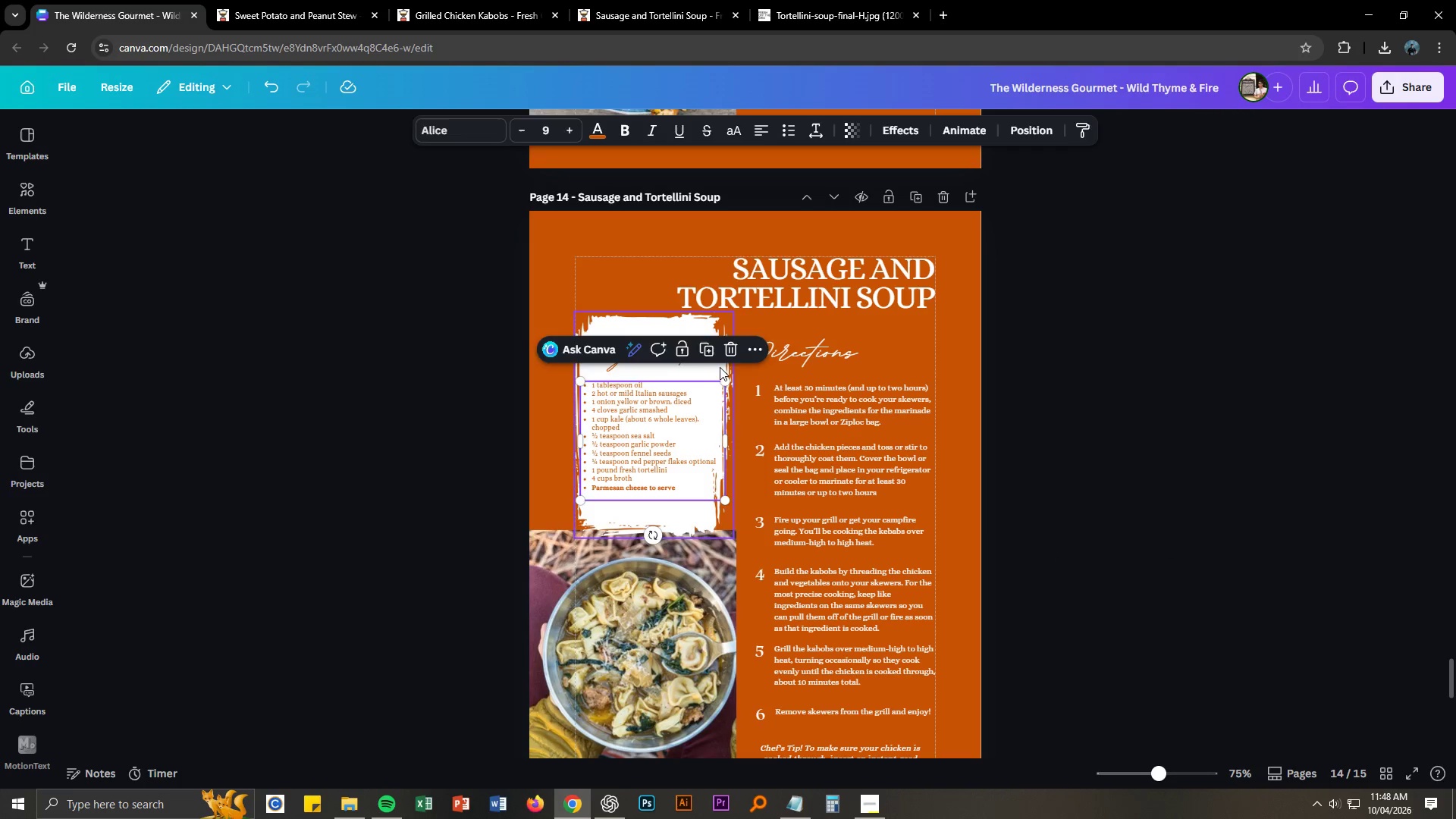 
left_click([720, 367])
 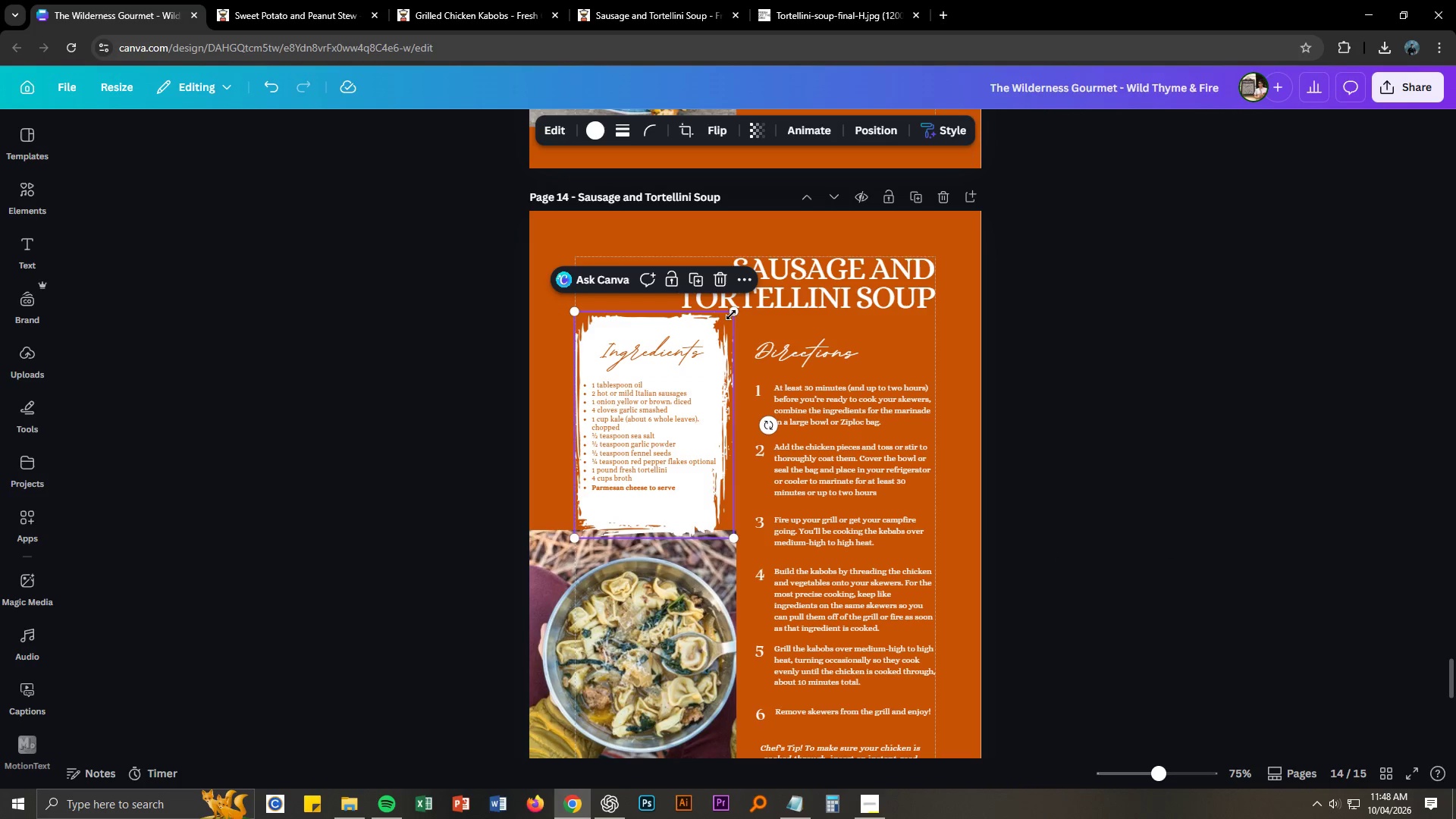 
left_click_drag(start_coordinate=[731, 314], to_coordinate=[727, 325])
 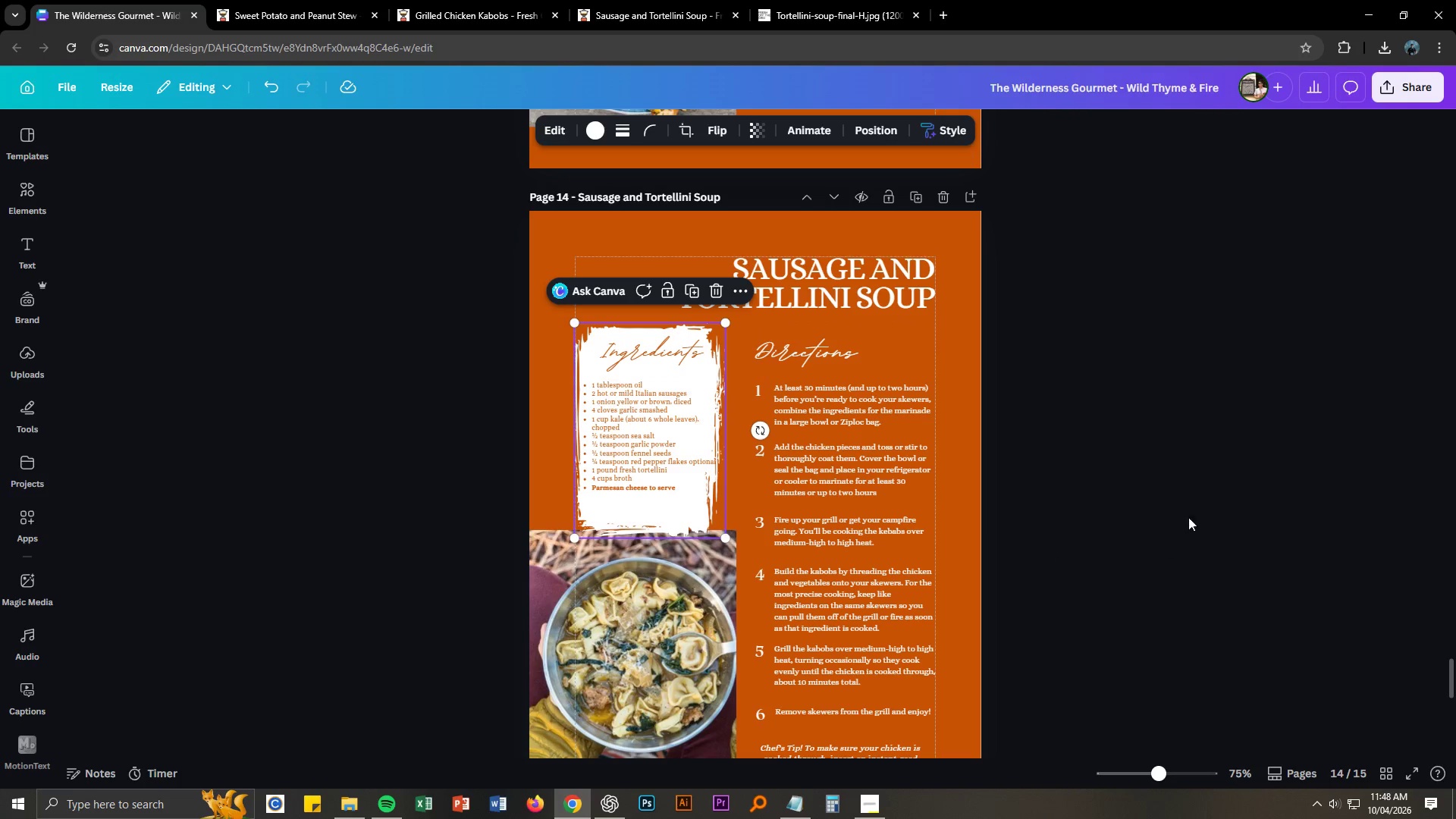 
left_click([1214, 528])
 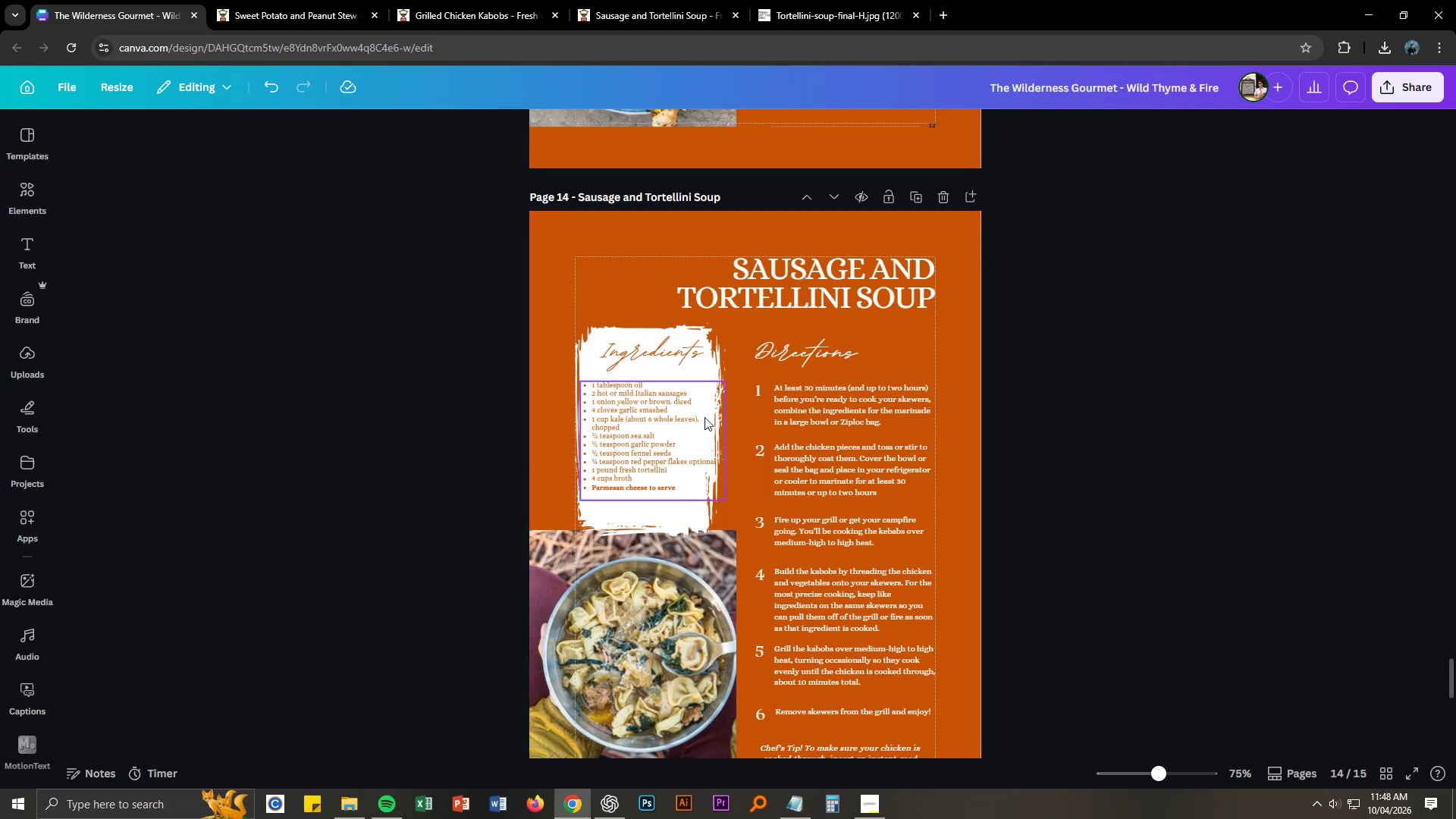 
double_click([717, 361])
 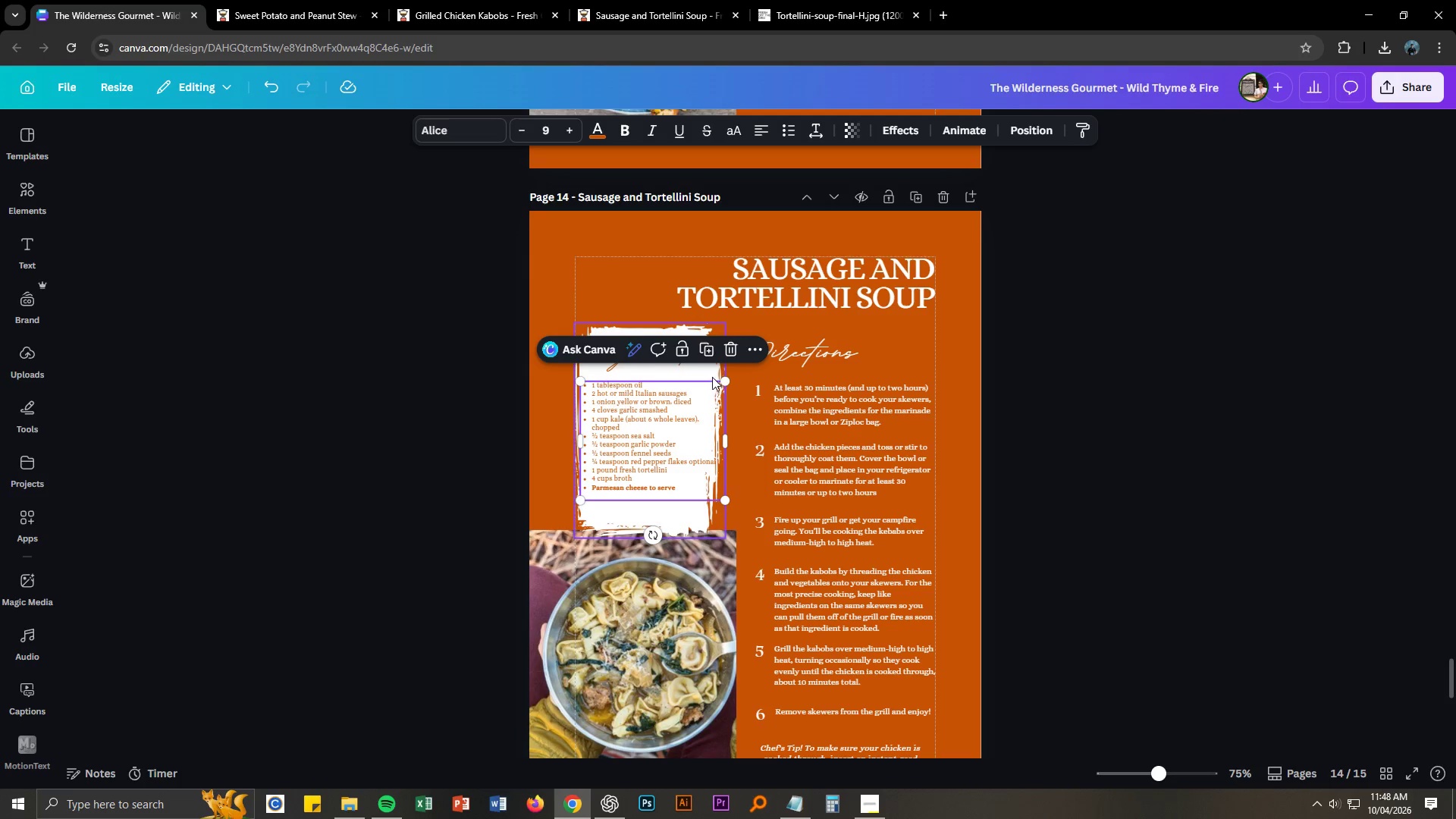 
left_click([709, 372])
 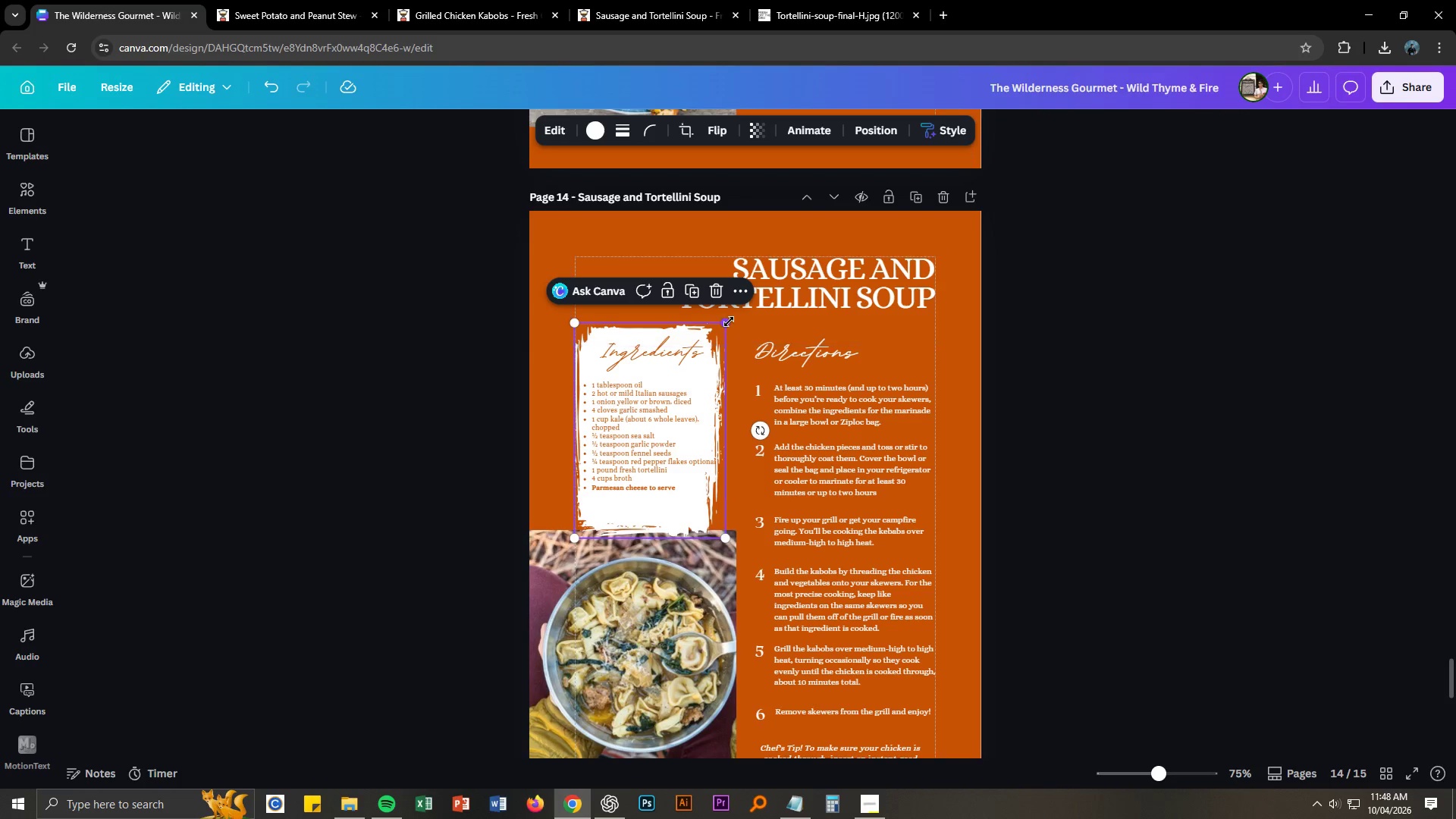 
left_click_drag(start_coordinate=[728, 322], to_coordinate=[738, 319])
 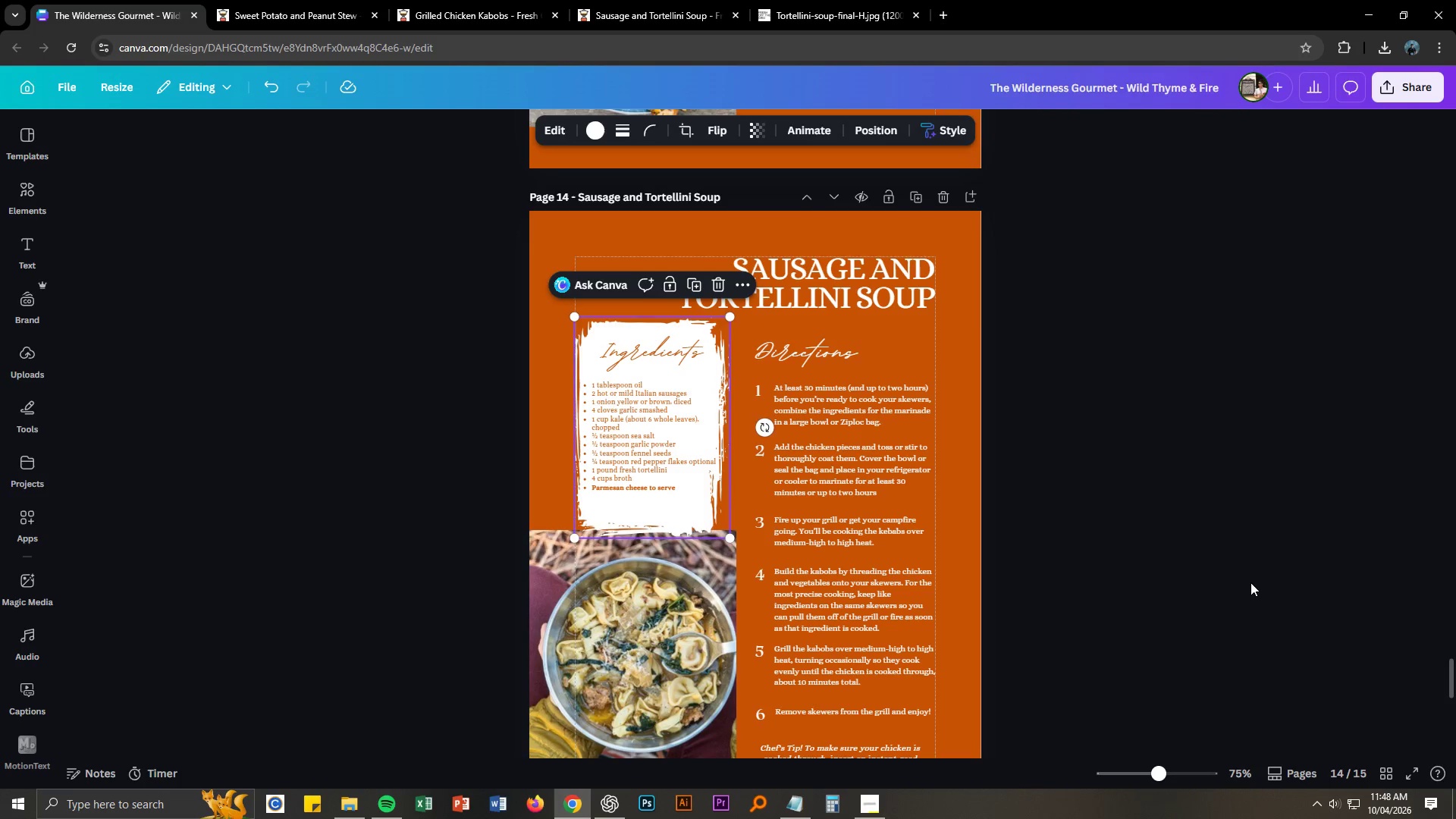 
left_click([1254, 585])
 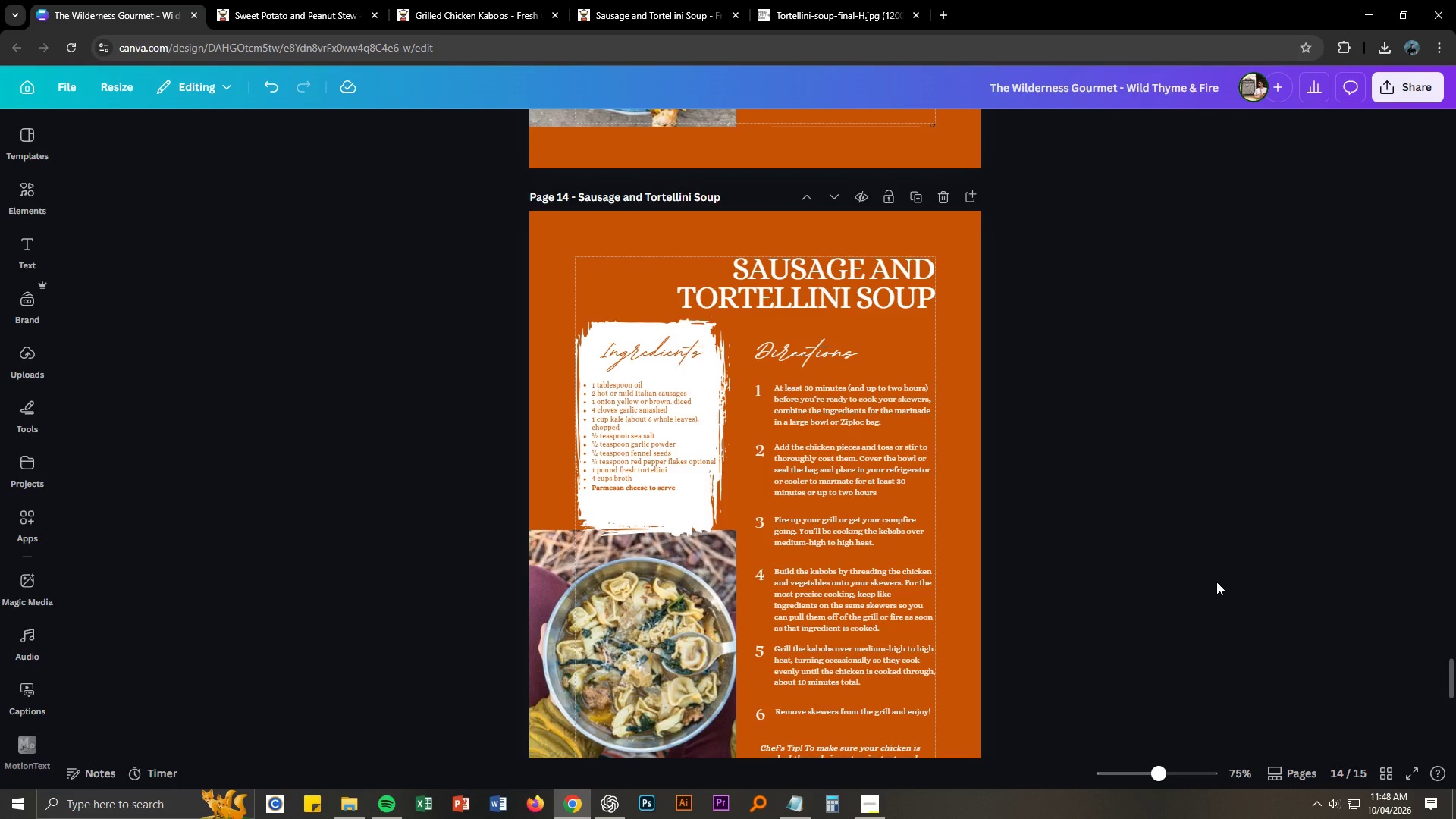 
left_click([1216, 582])
 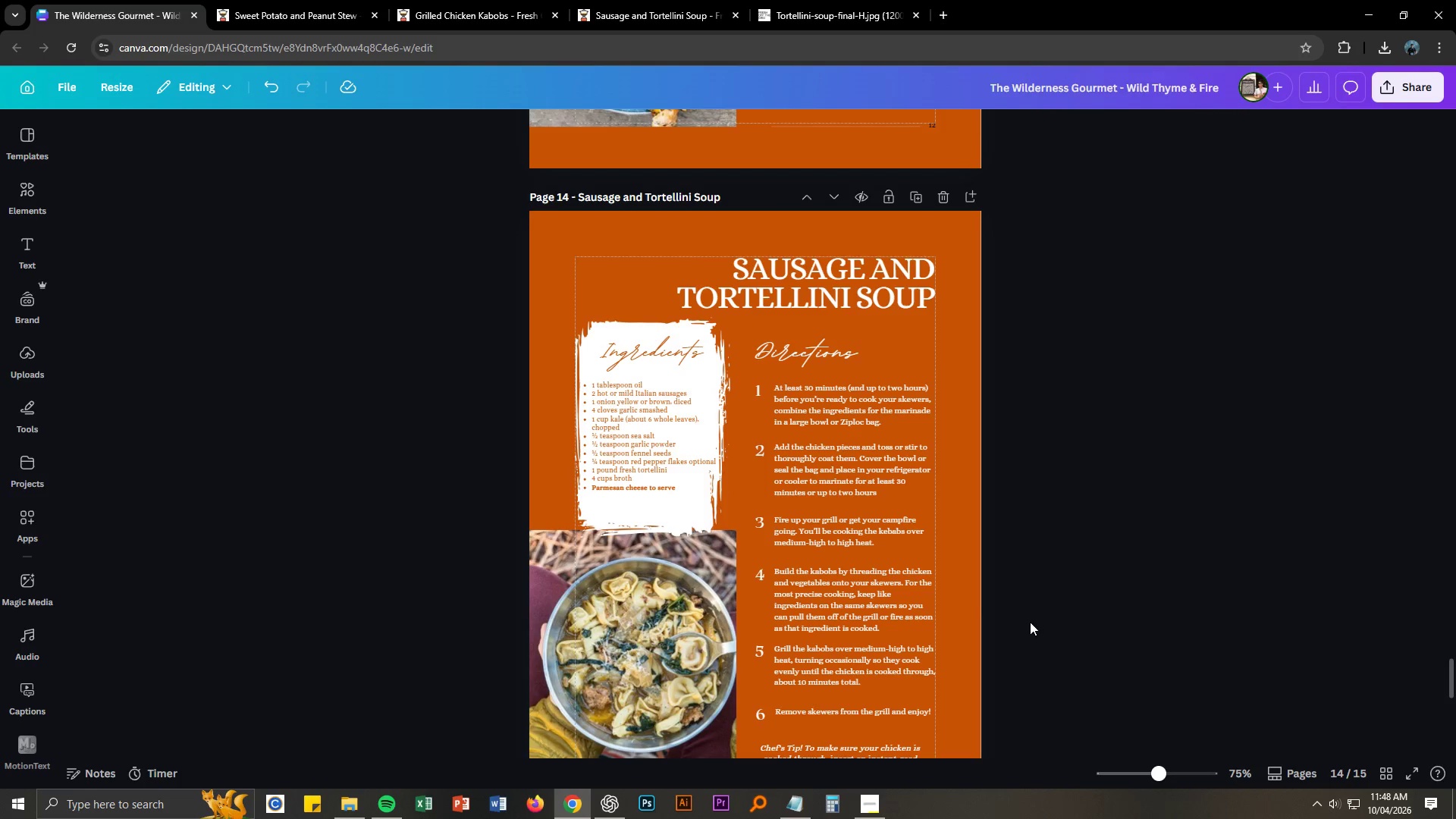 
key(Alt+AltLeft)
 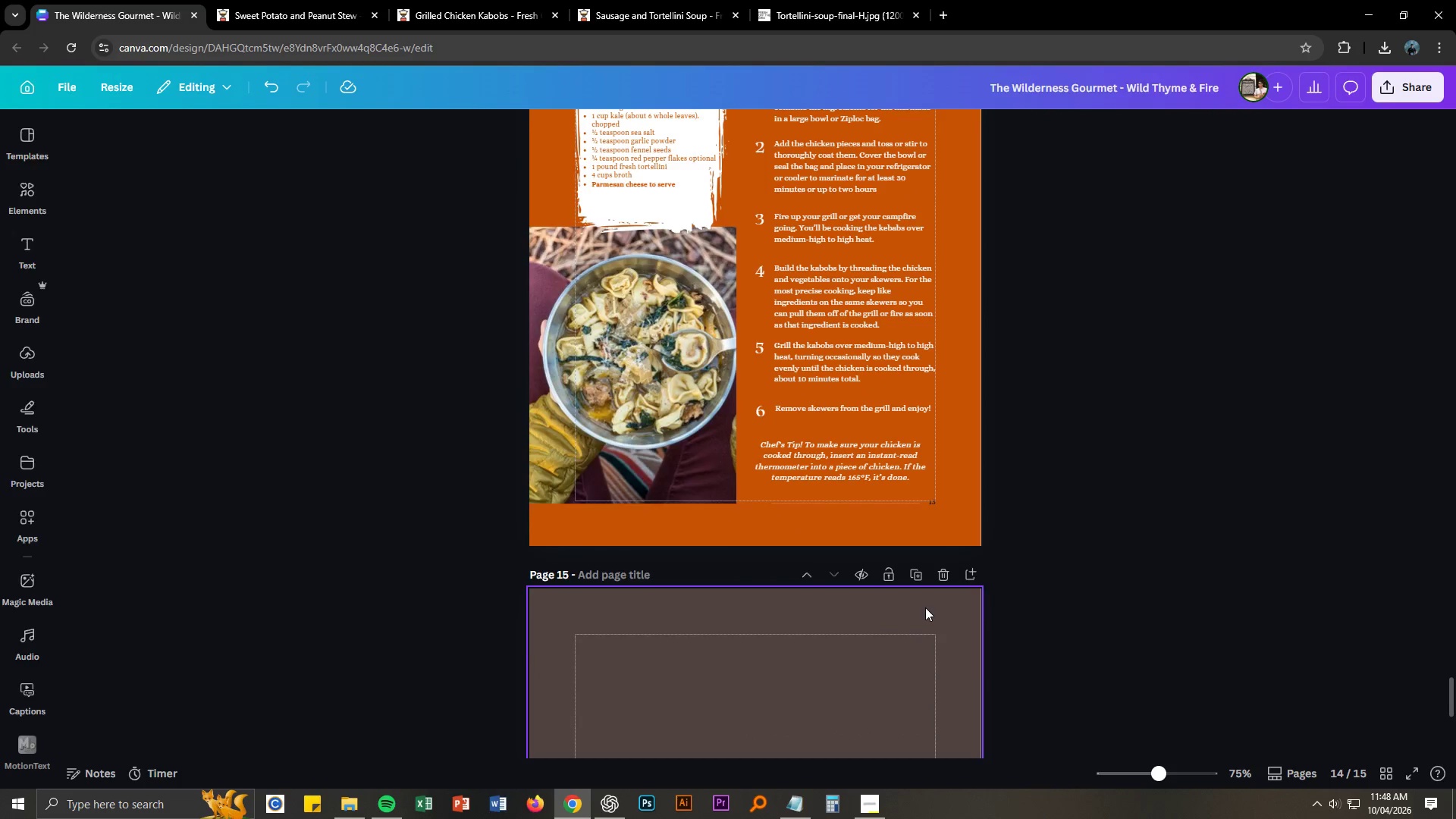 
scroll: coordinate [926, 607], scroll_direction: down, amount: 2.0
 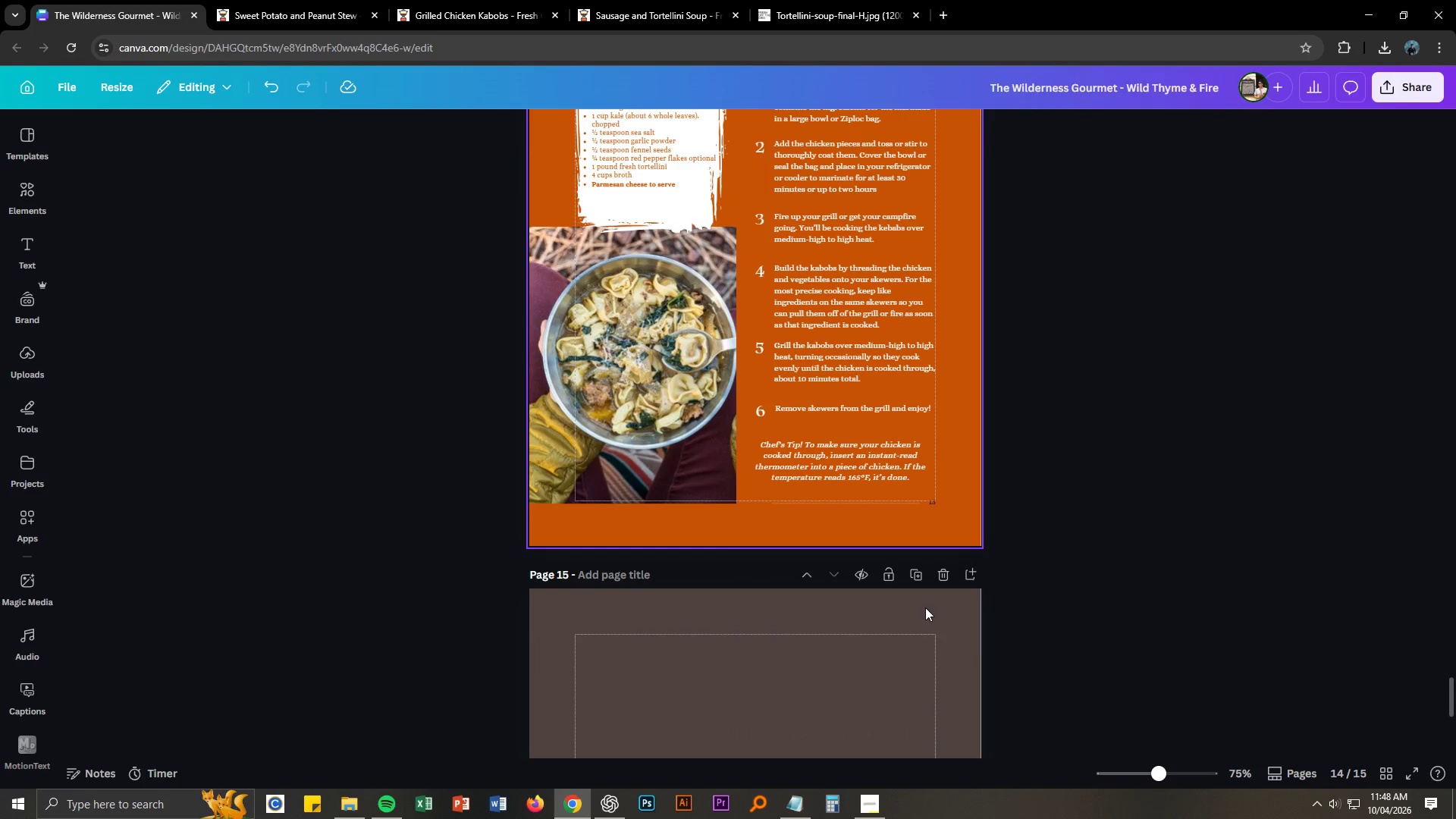 
key(Alt+Tab)
 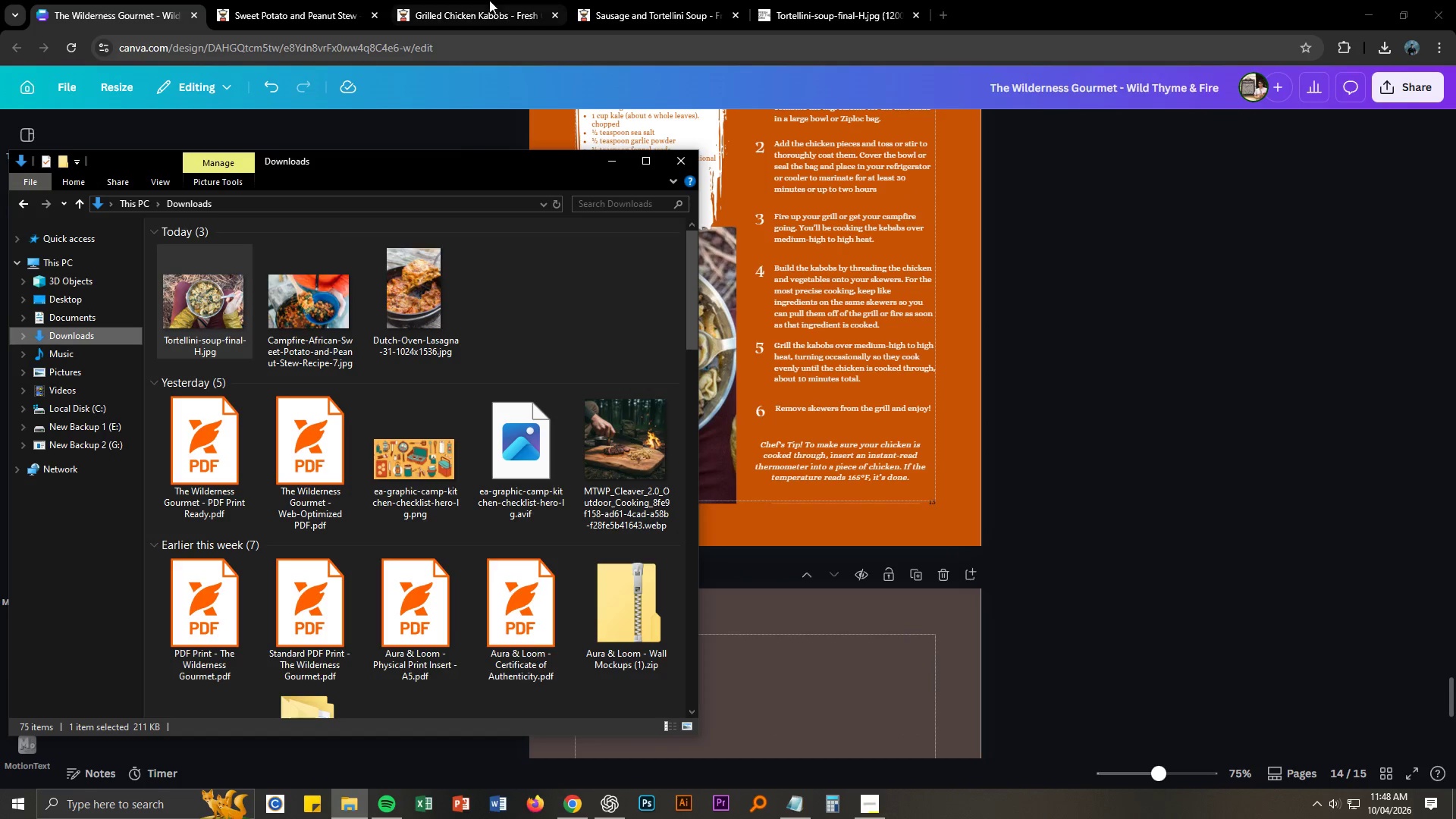 
left_click([829, 0])
 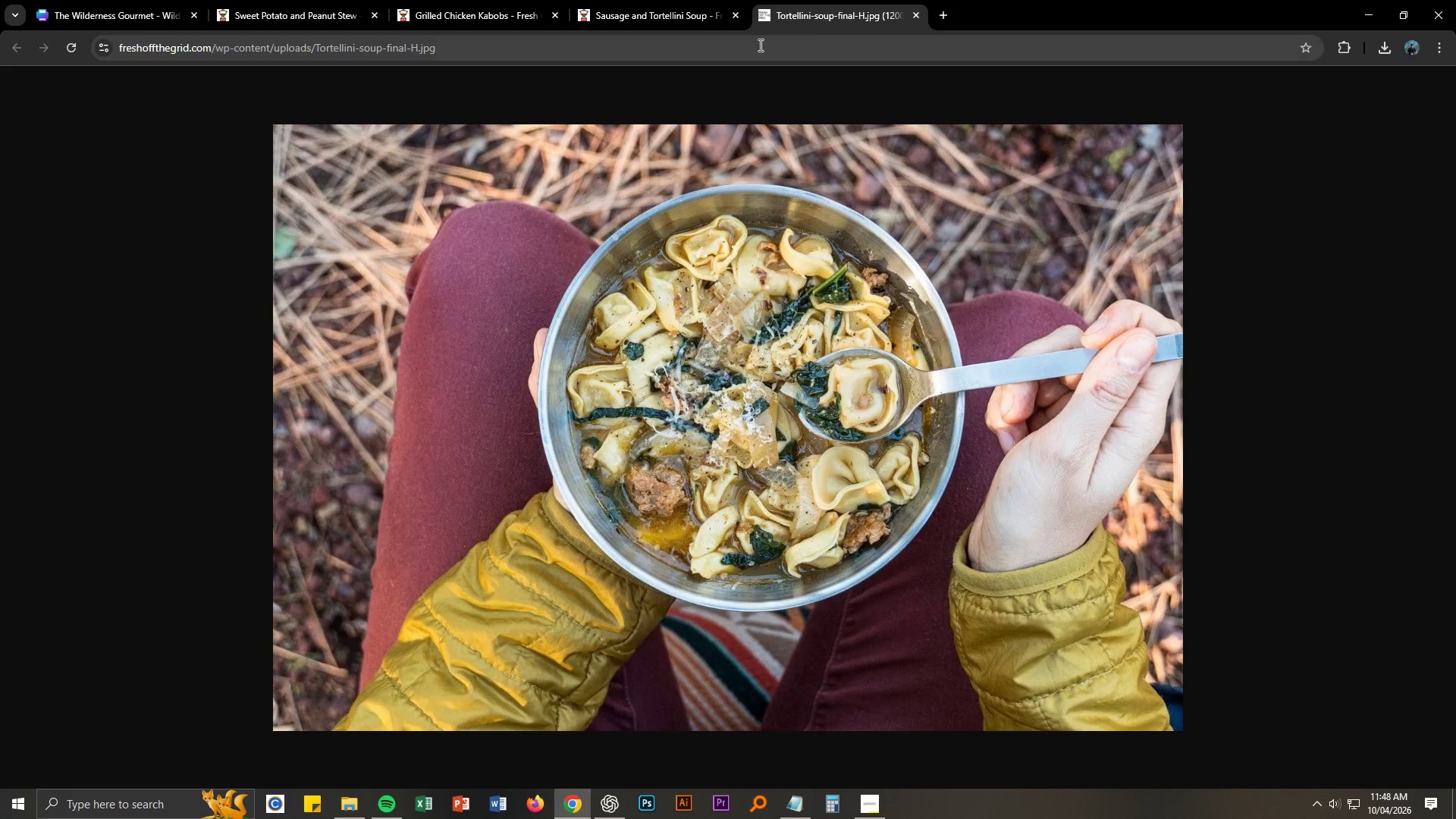 
left_click([658, 0])
 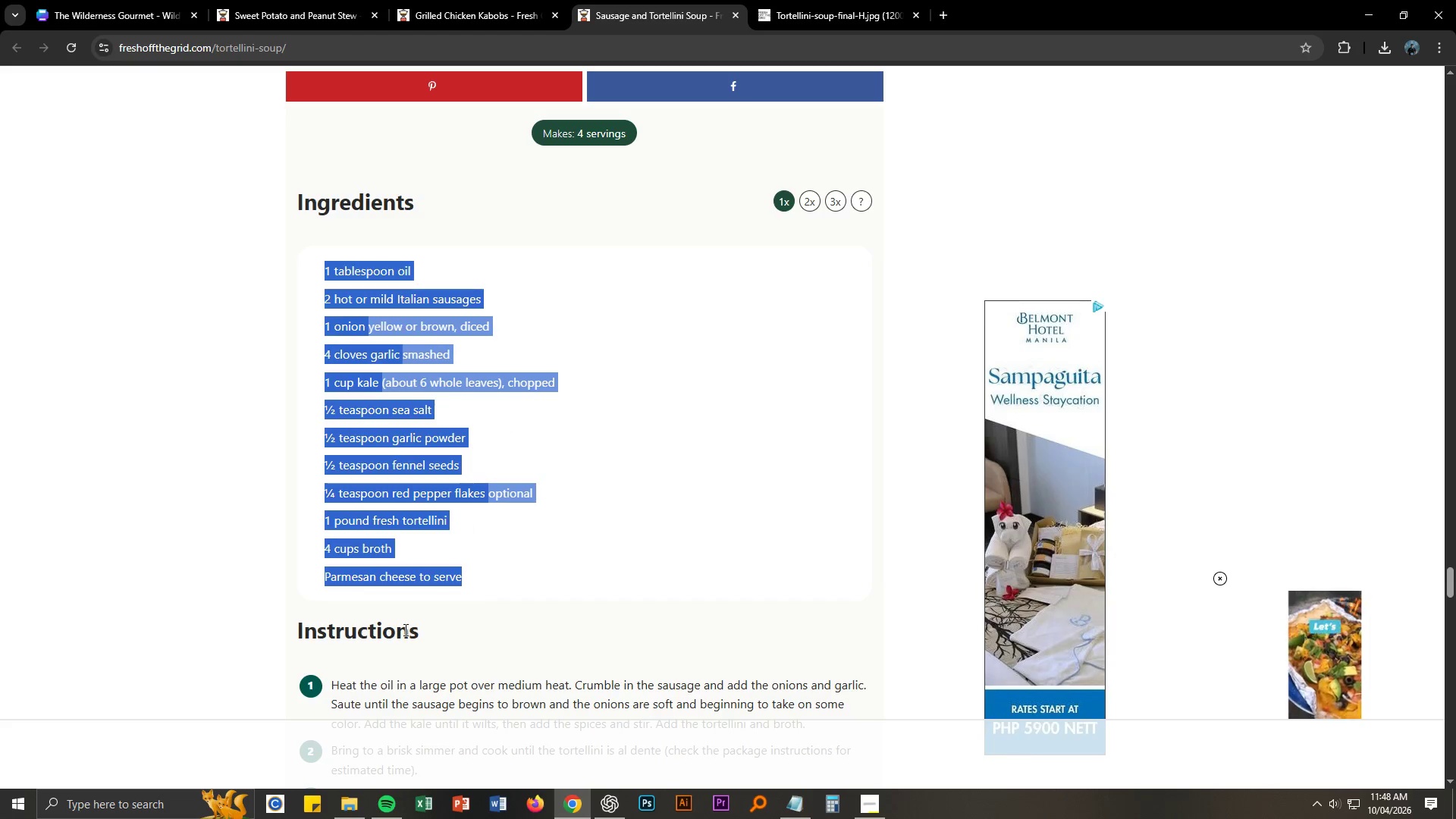 
scroll: coordinate [388, 650], scroll_direction: down, amount: 4.0
 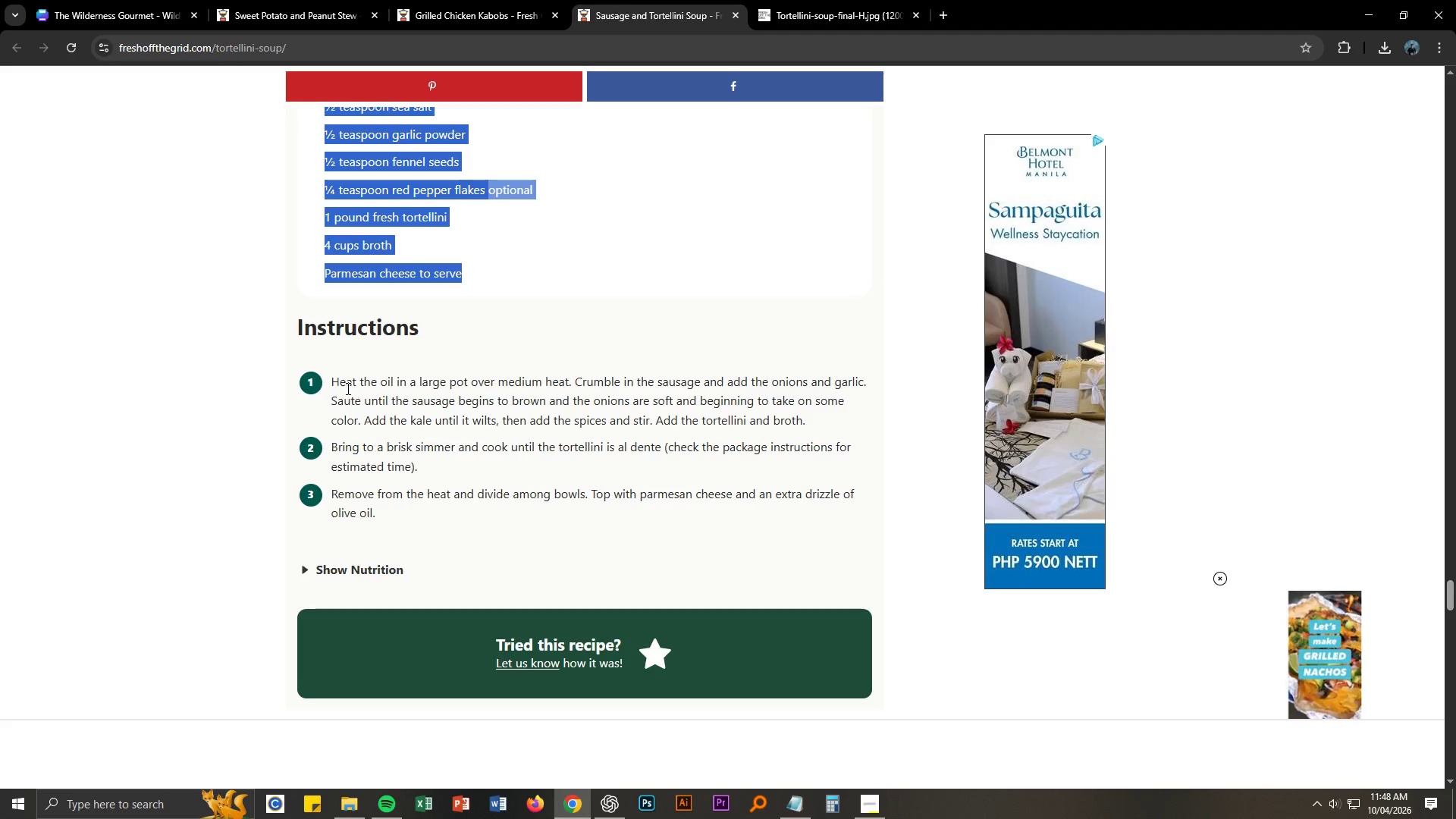 
left_click_drag(start_coordinate=[333, 381], to_coordinate=[390, 529])
 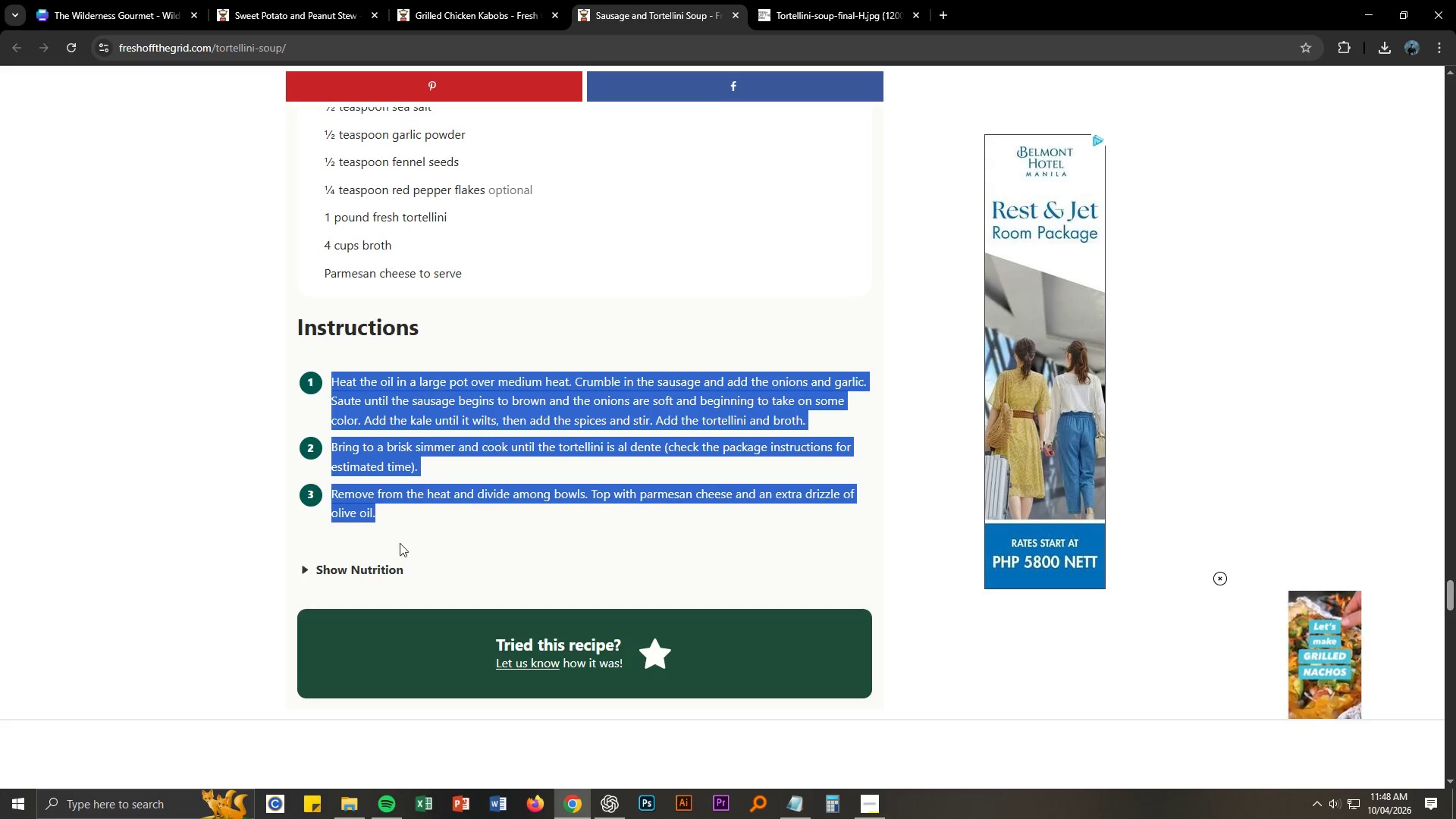 
key(Control+C)
 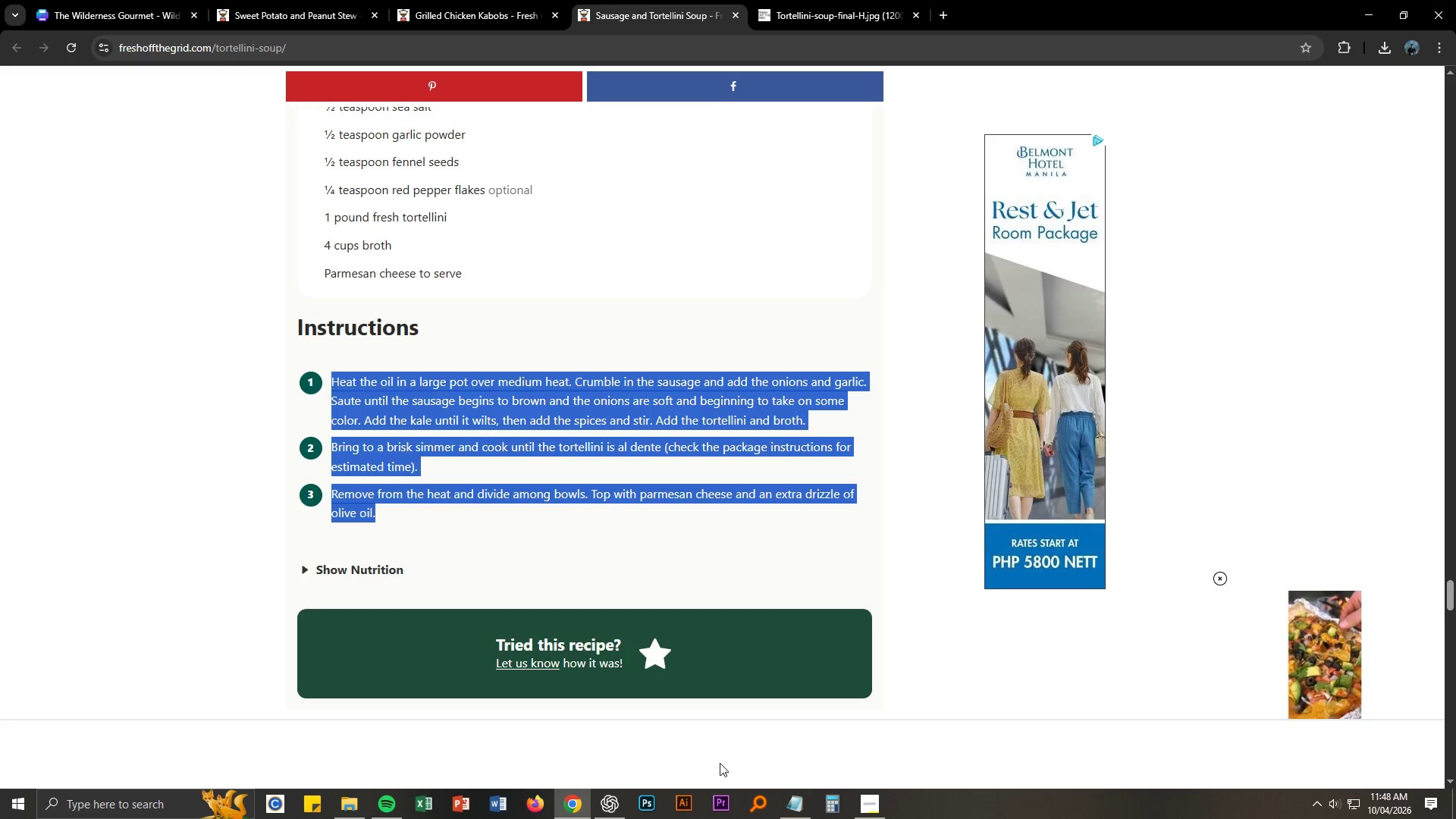 
key(Control+C)
 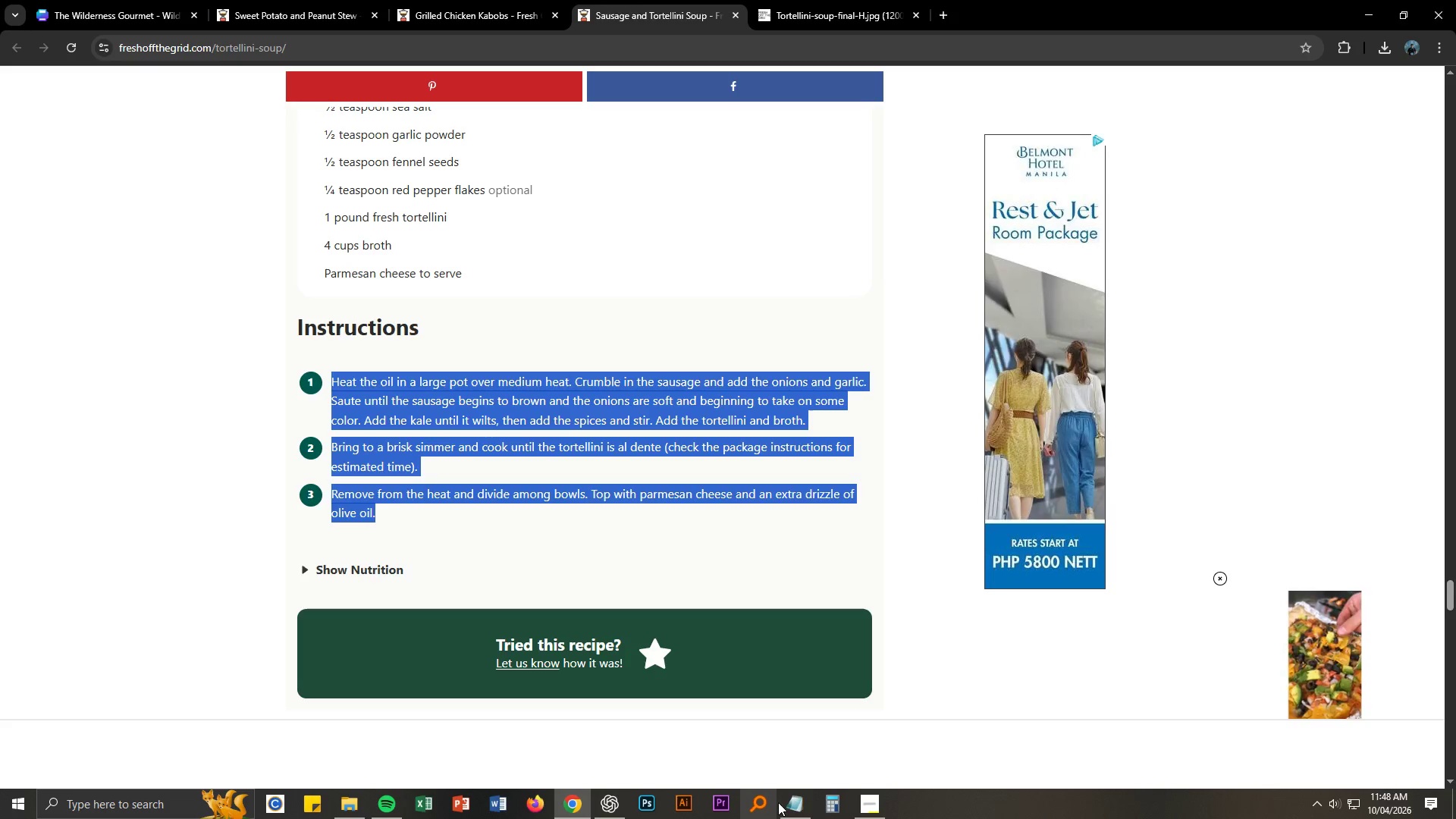 
left_click([783, 804])
 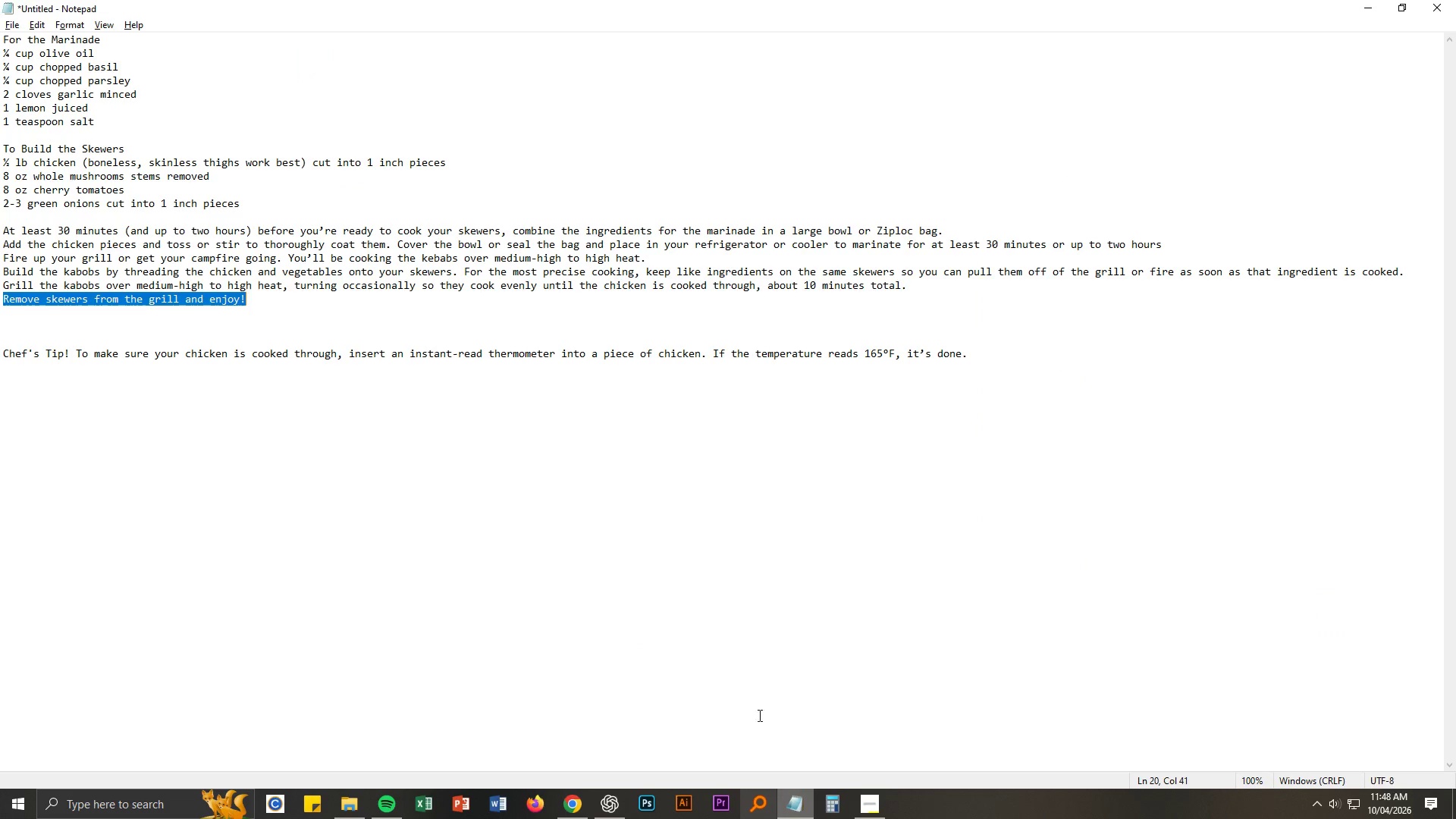 
key(Control+A)
 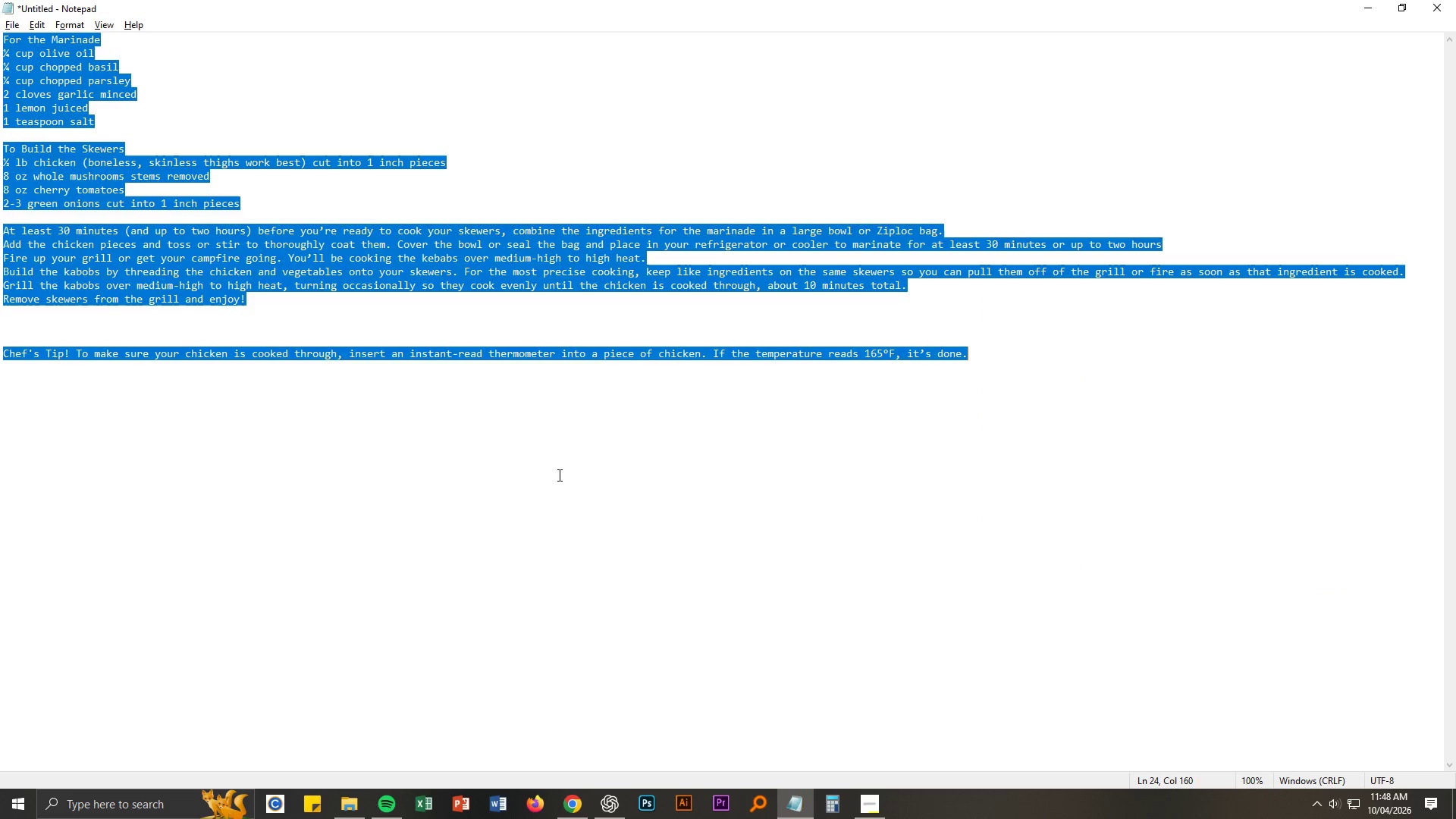 
key(Control+V)
 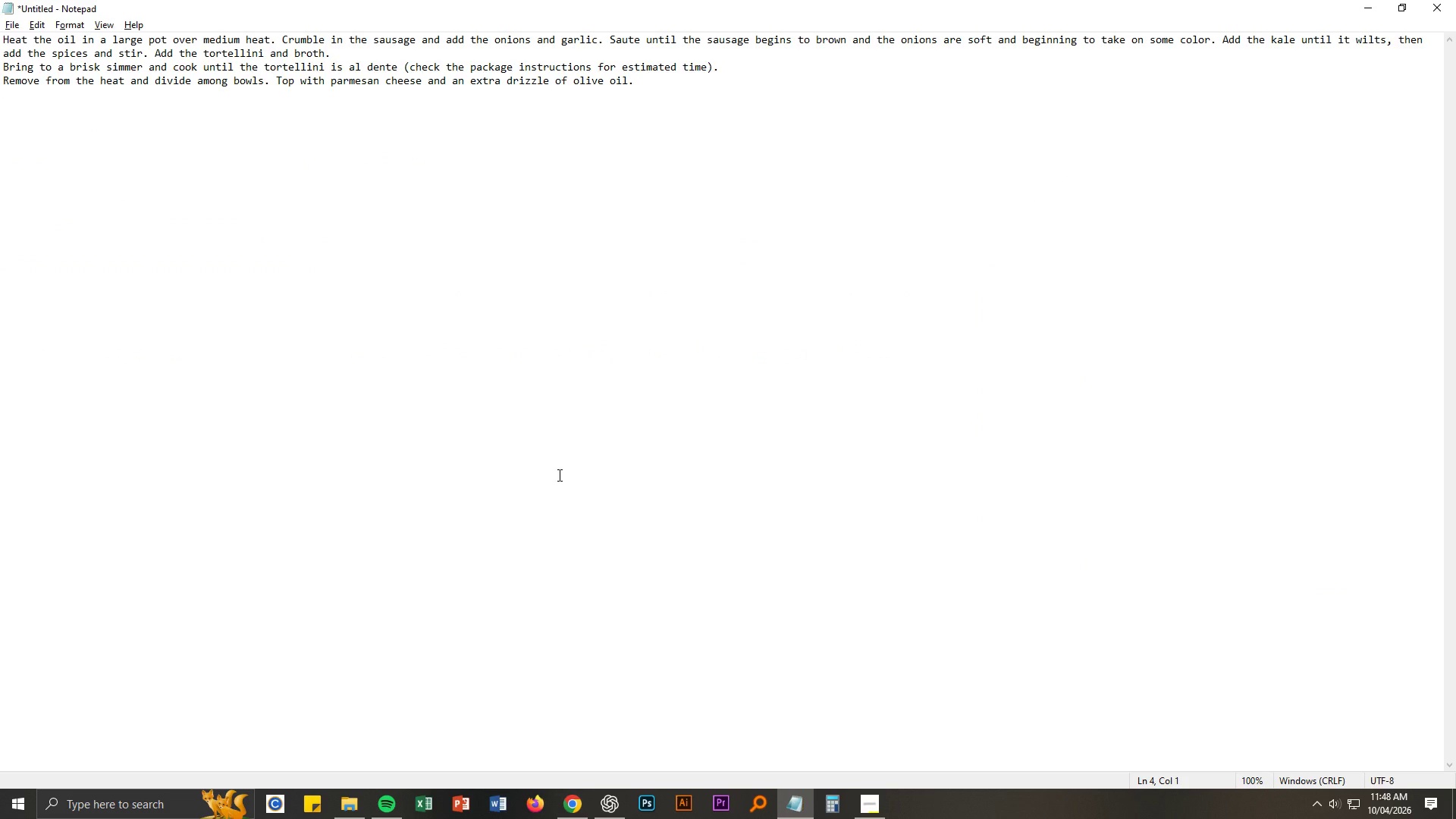 
key(Enter)
 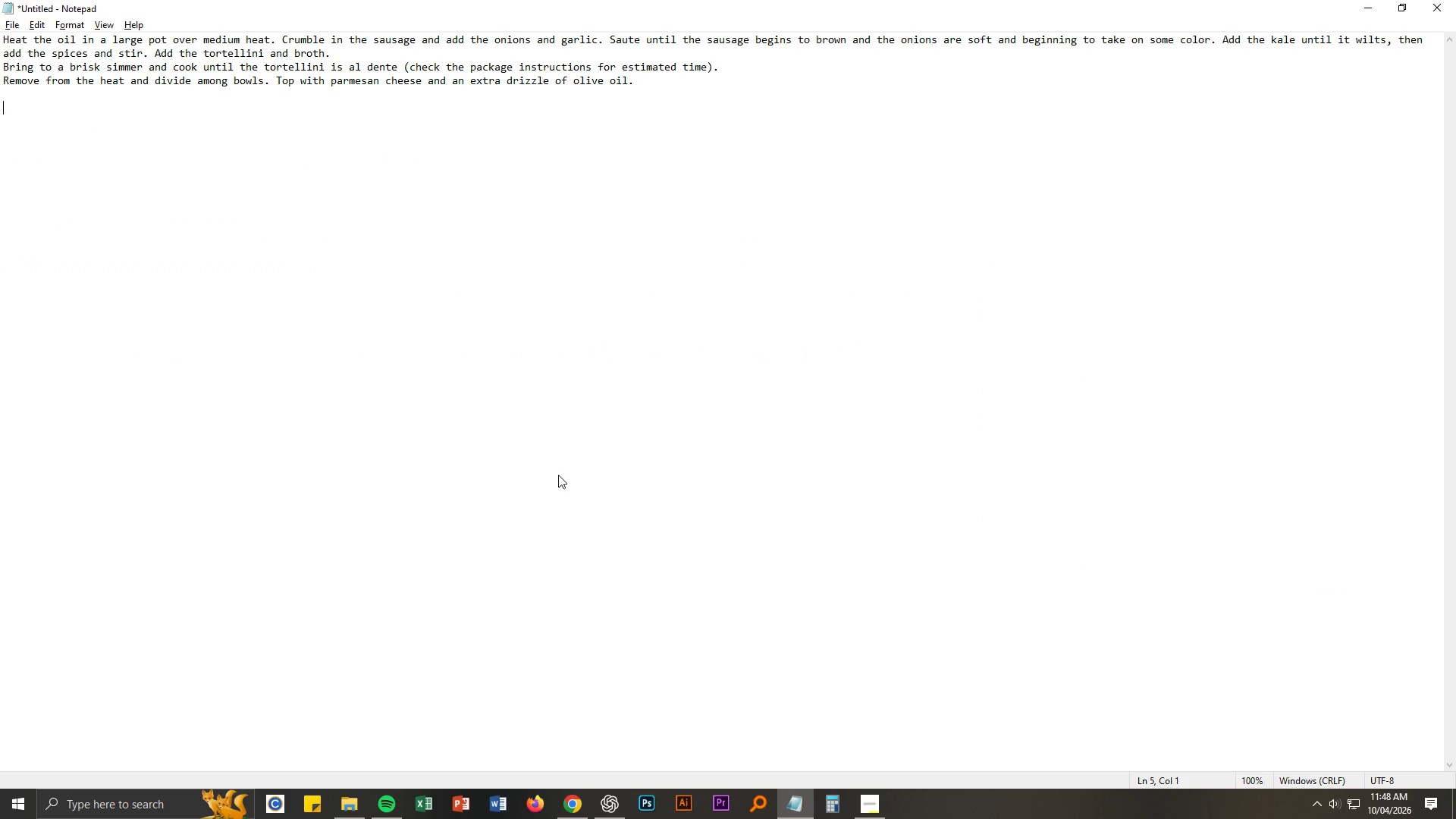 
type(Chef;)
key(Backspace)
type('s Tip! )
 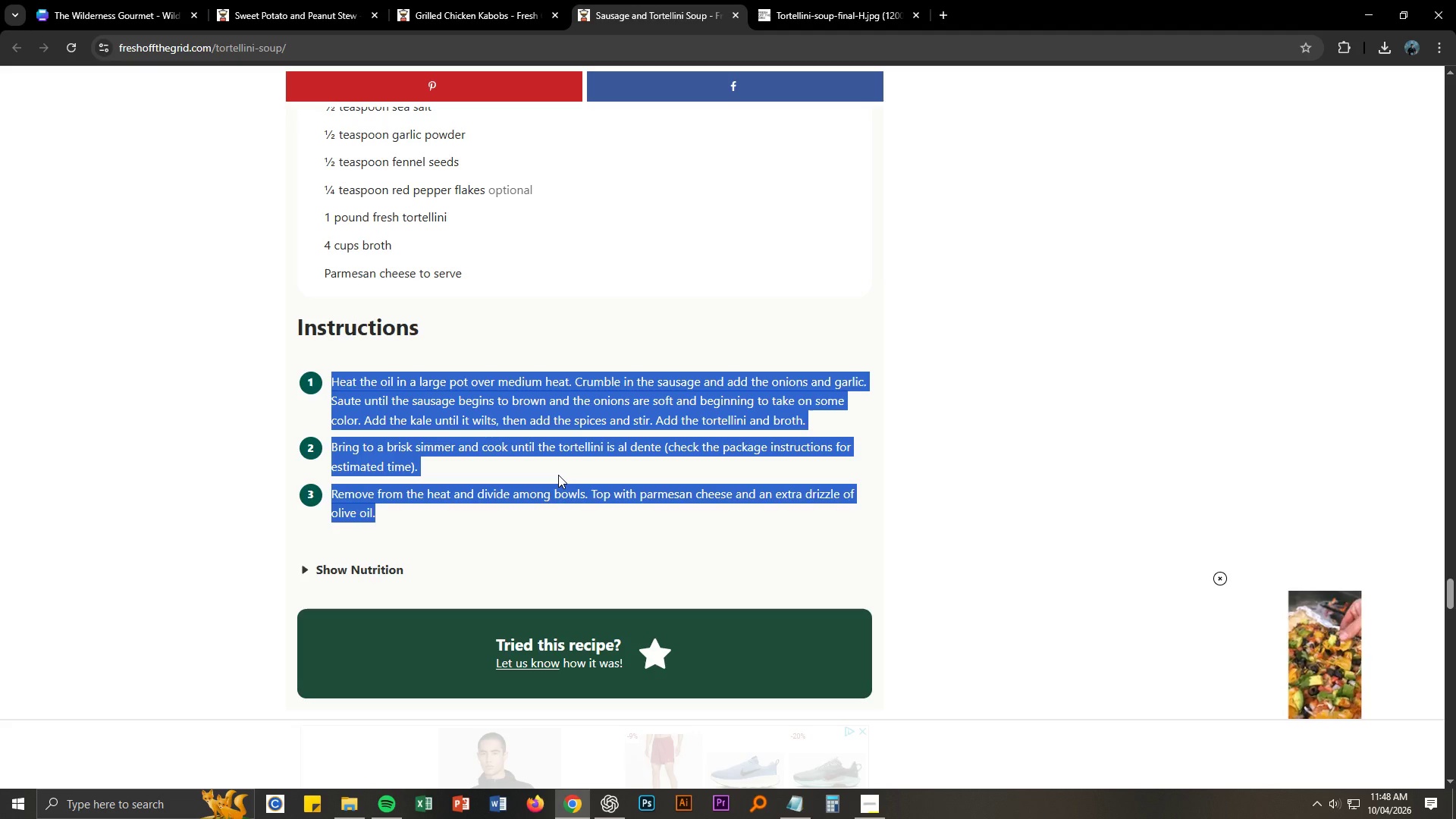 
 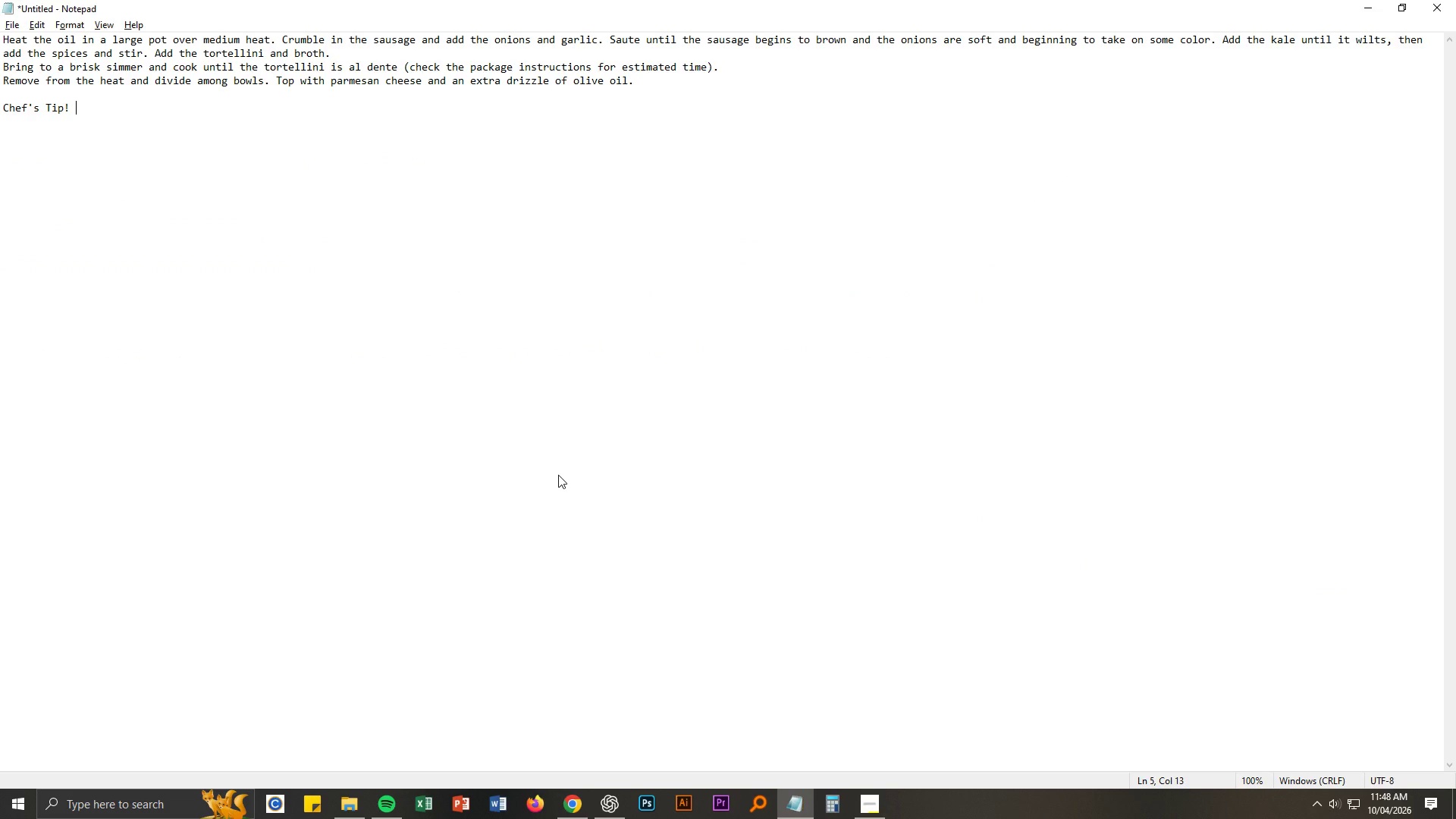 
key(Alt+AltLeft)
 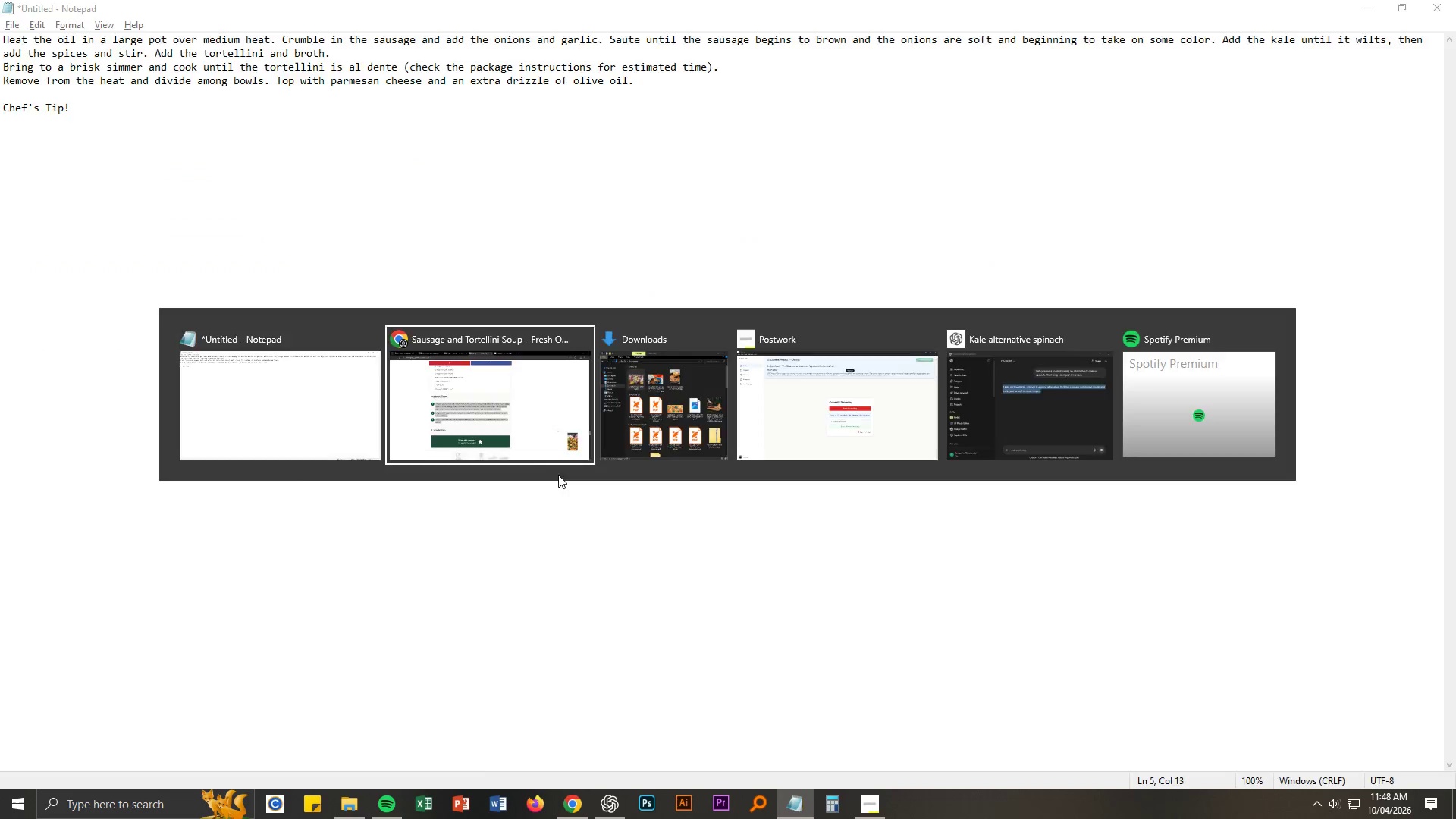 
key(Alt+Tab)
 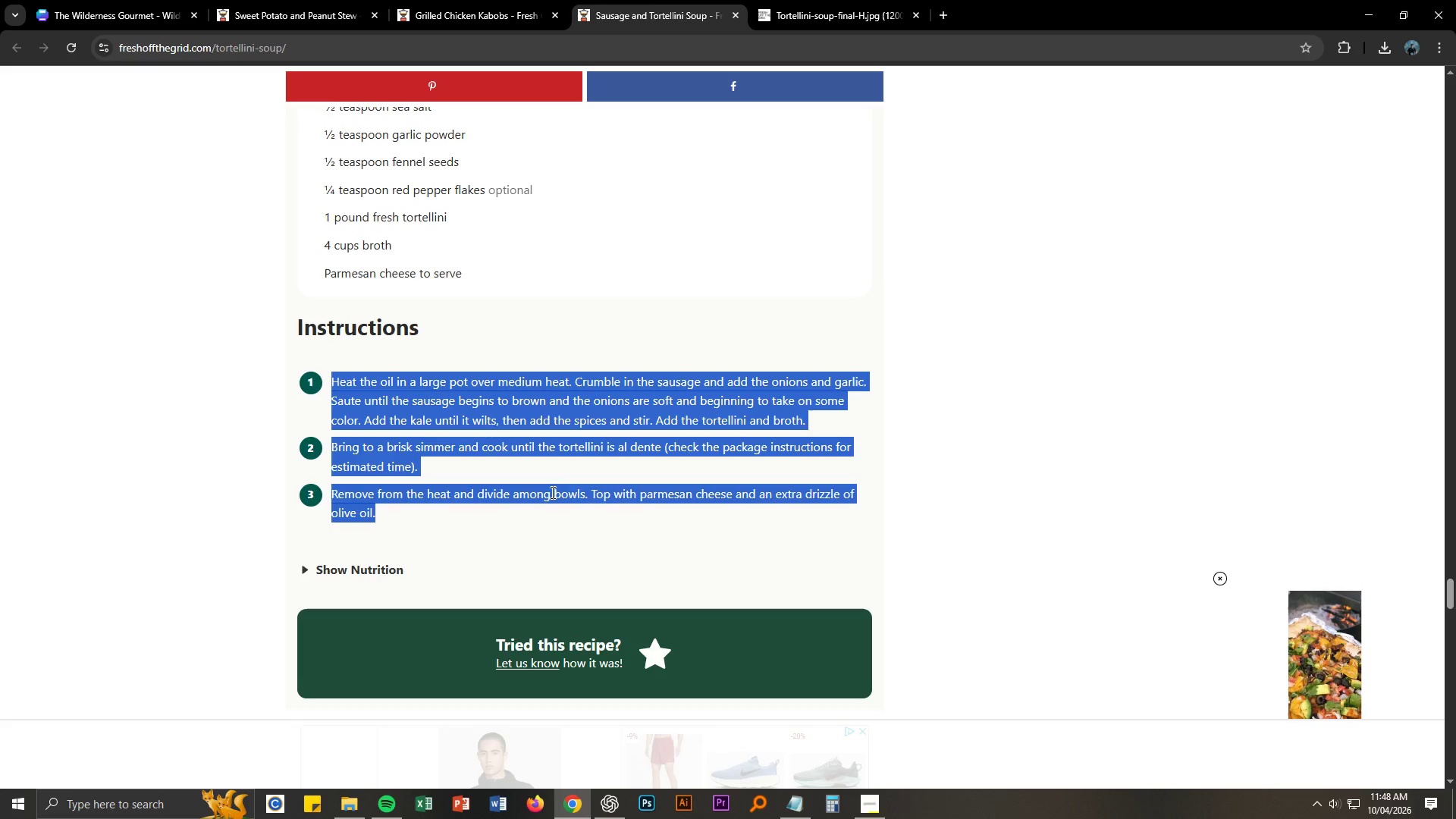 
scroll: coordinate [513, 463], scroll_direction: down, amount: 17.0
 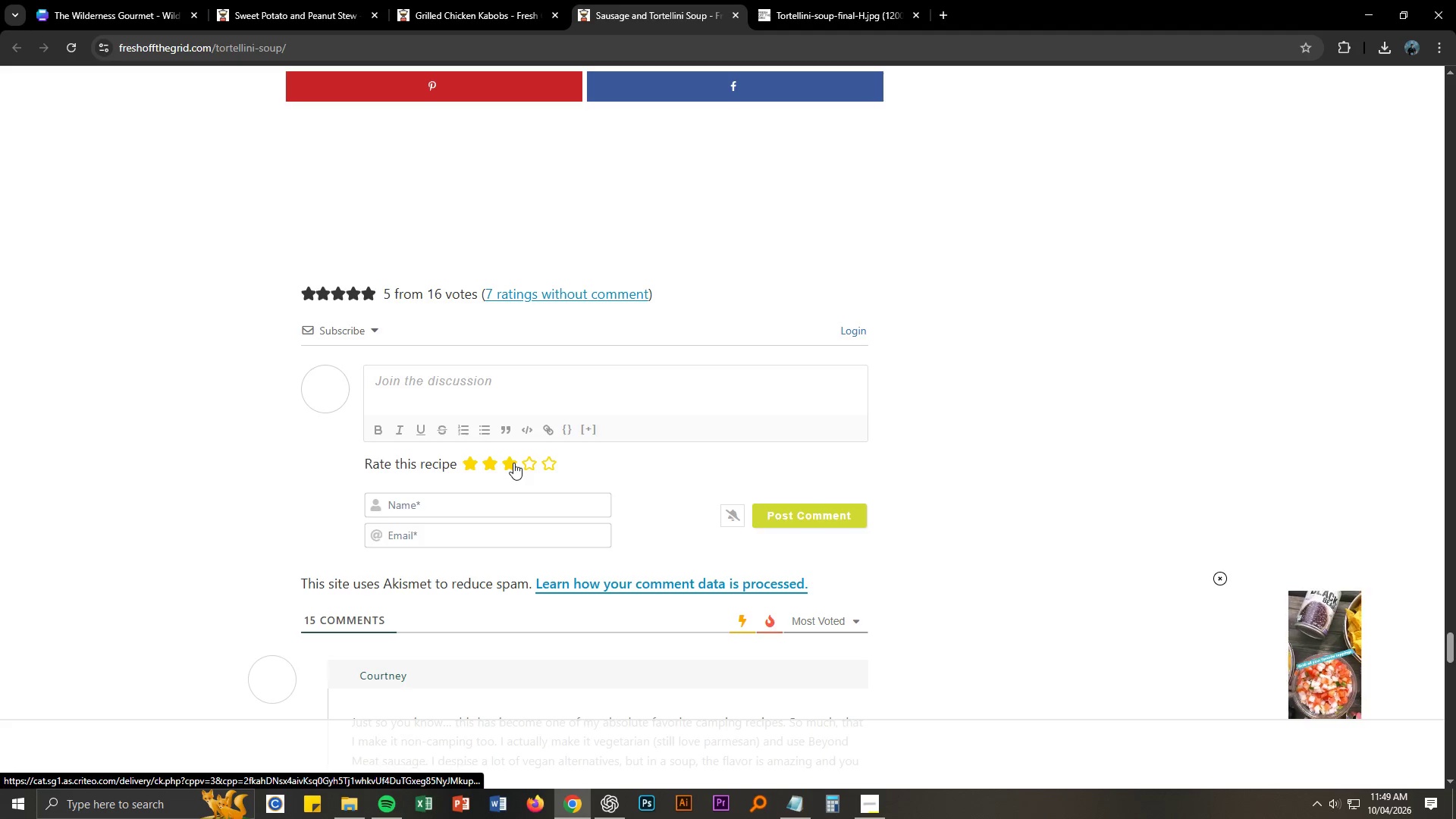 
scroll: coordinate [499, 277], scroll_direction: up, amount: 45.0
 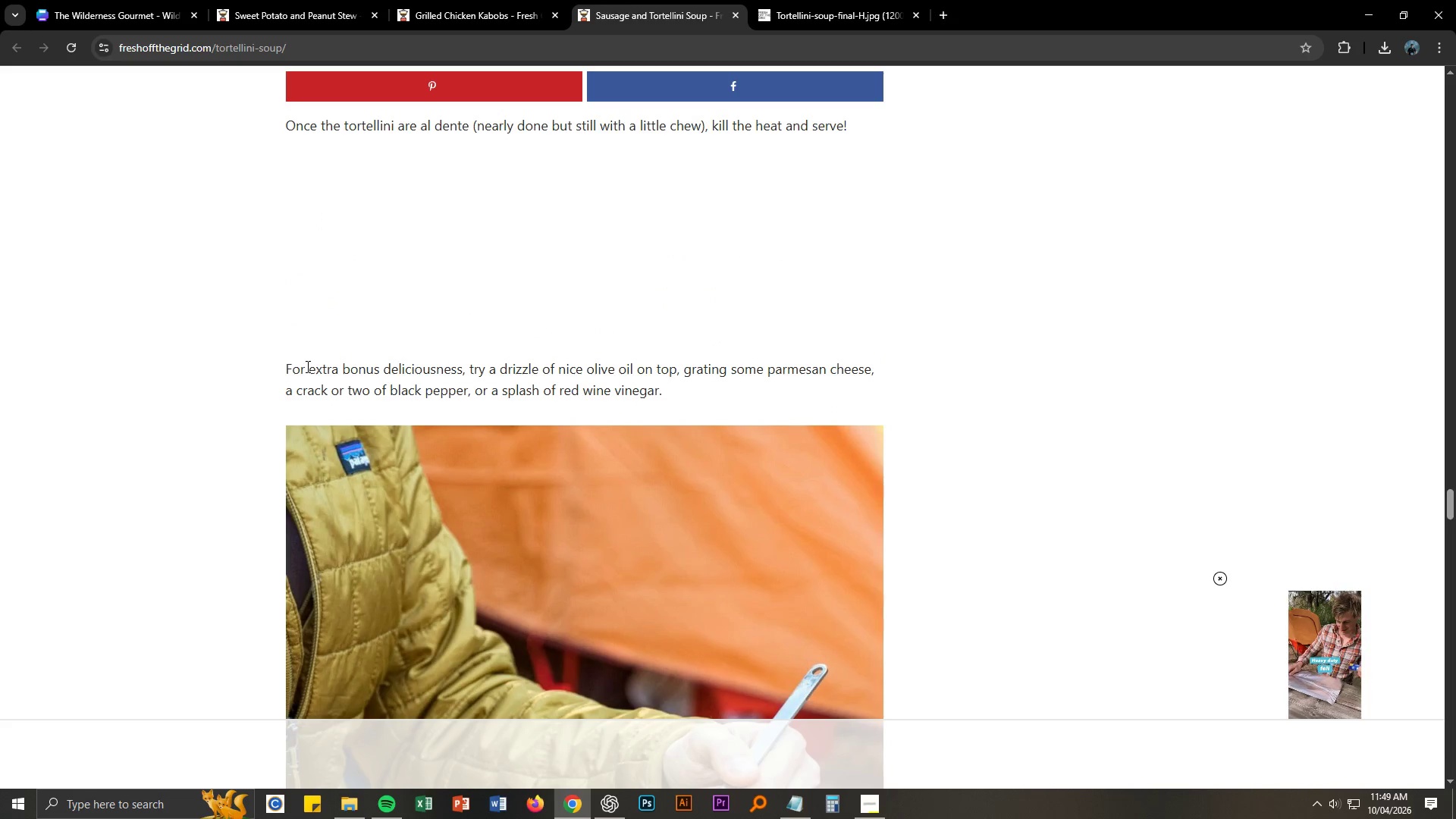 
left_click_drag(start_coordinate=[286, 369], to_coordinate=[686, 402])
 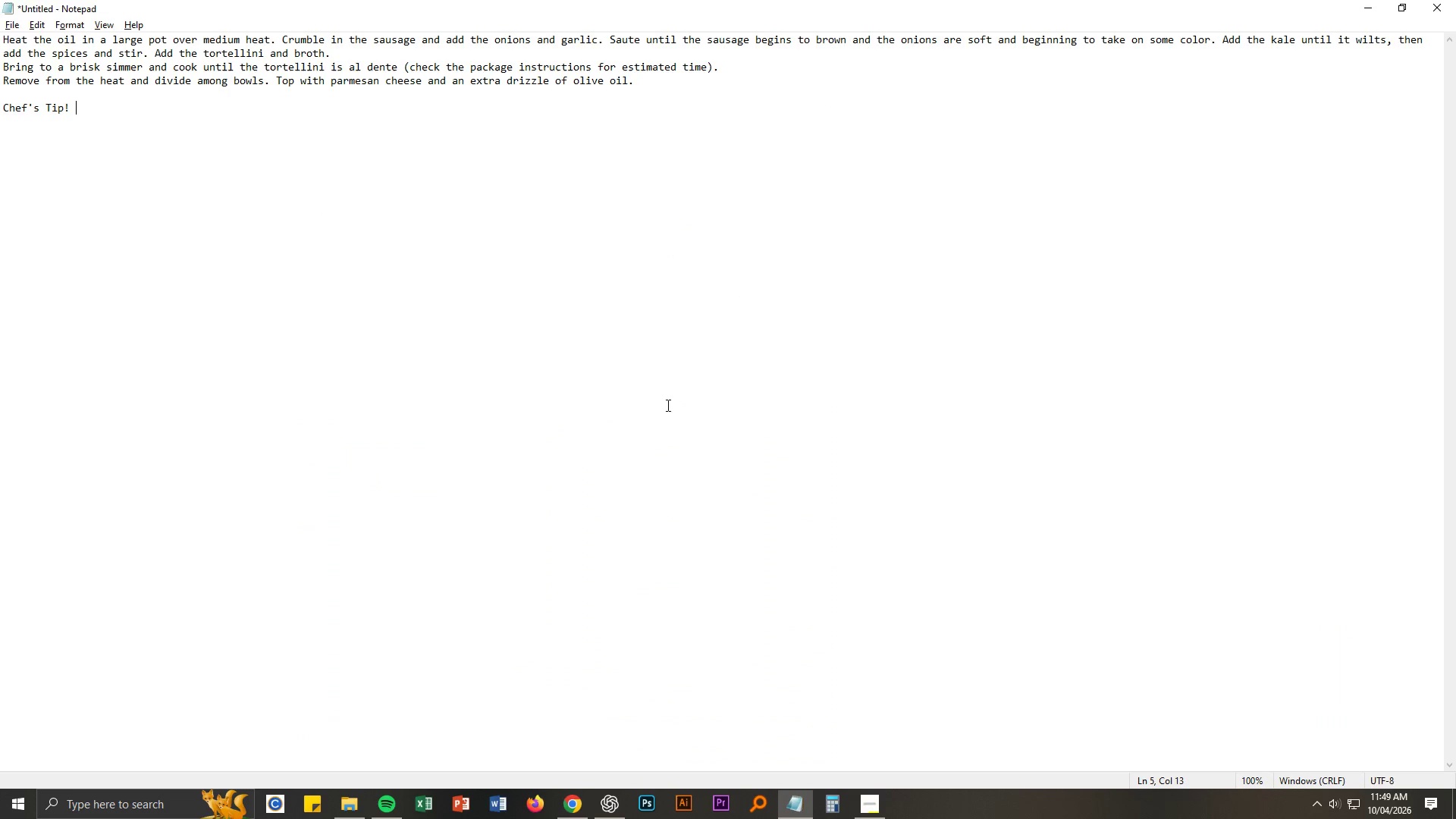 
key(Control+ControlLeft)
 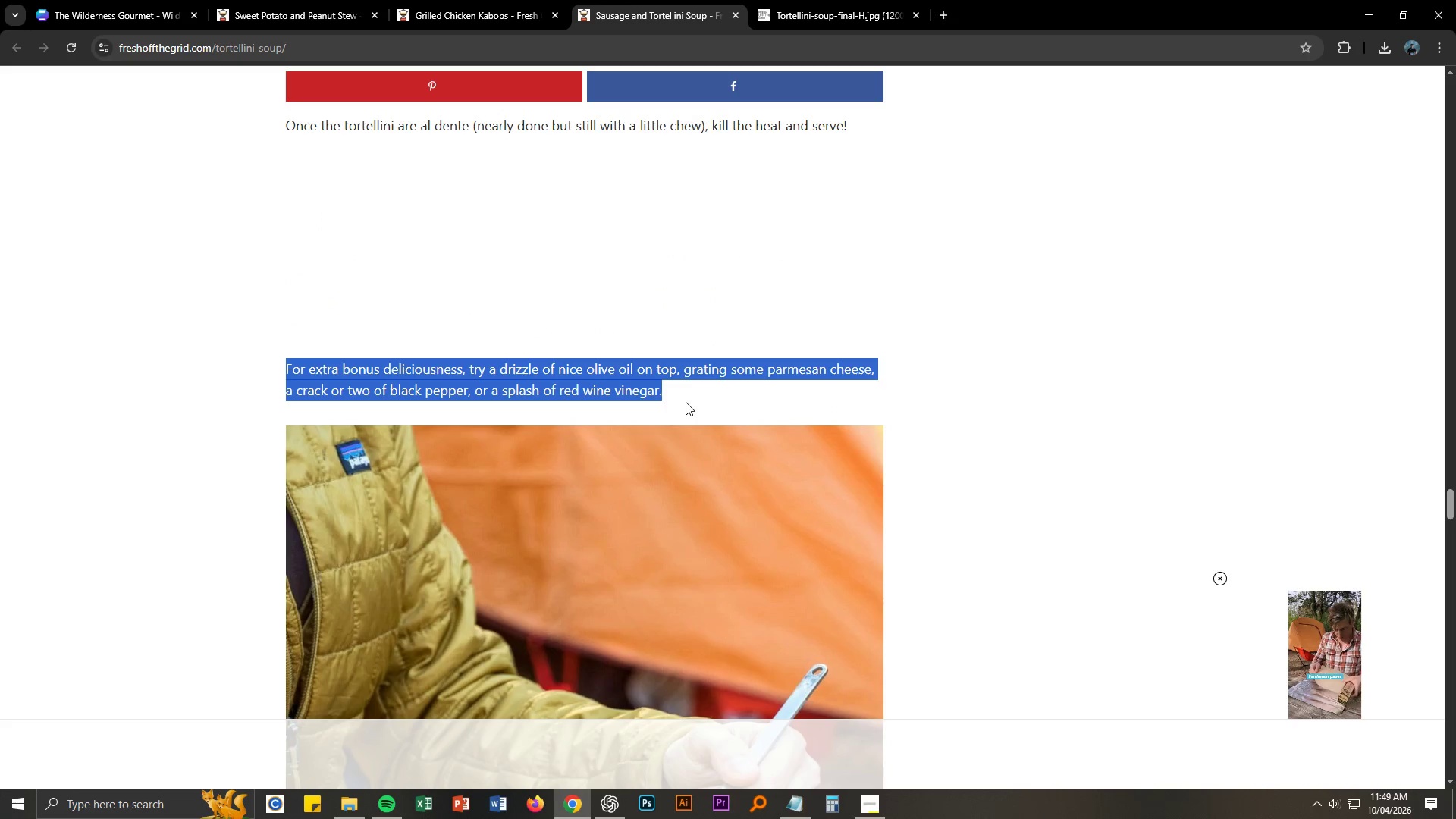 
key(Control+C)
 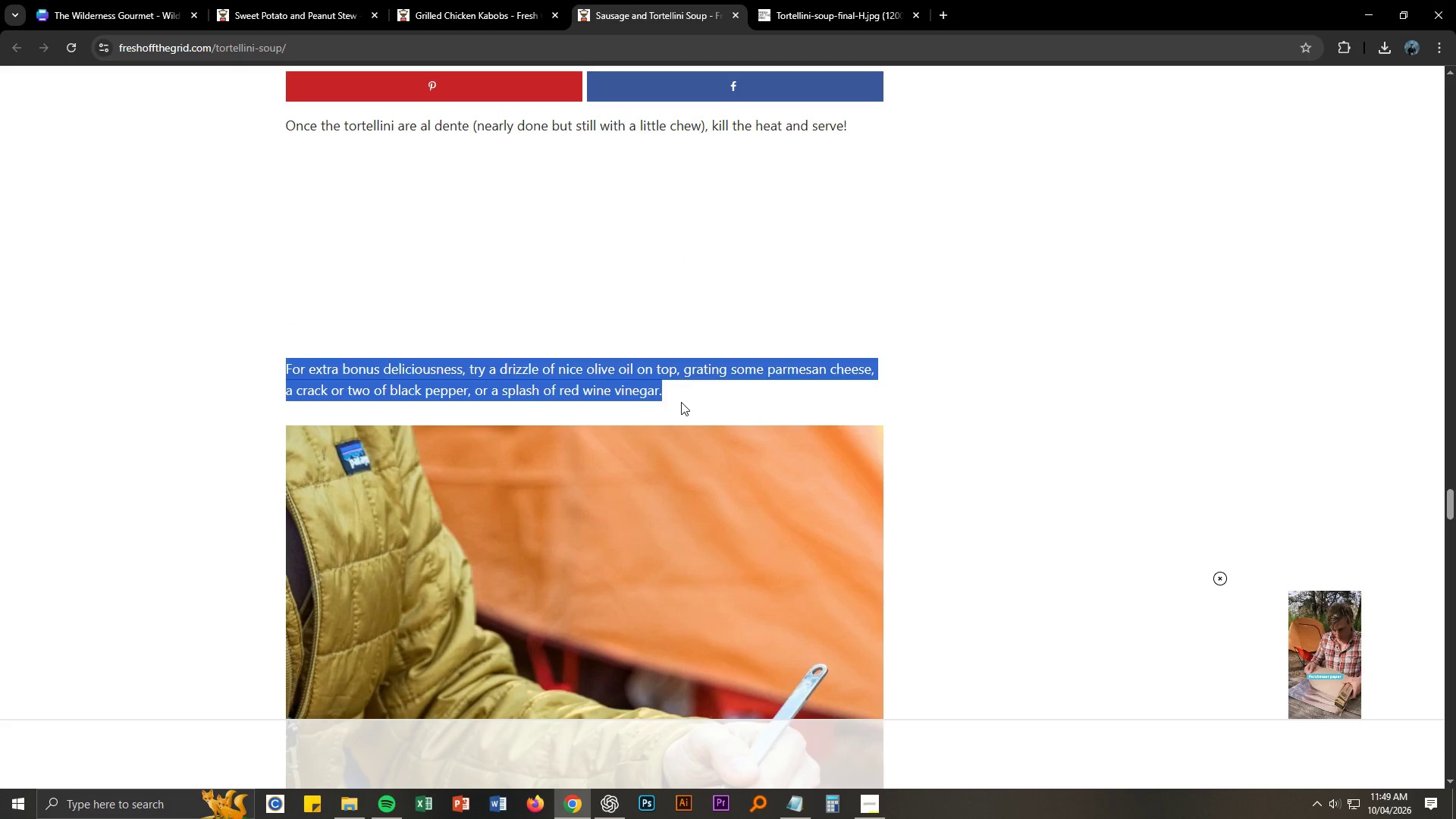 
key(Alt+AltLeft)
 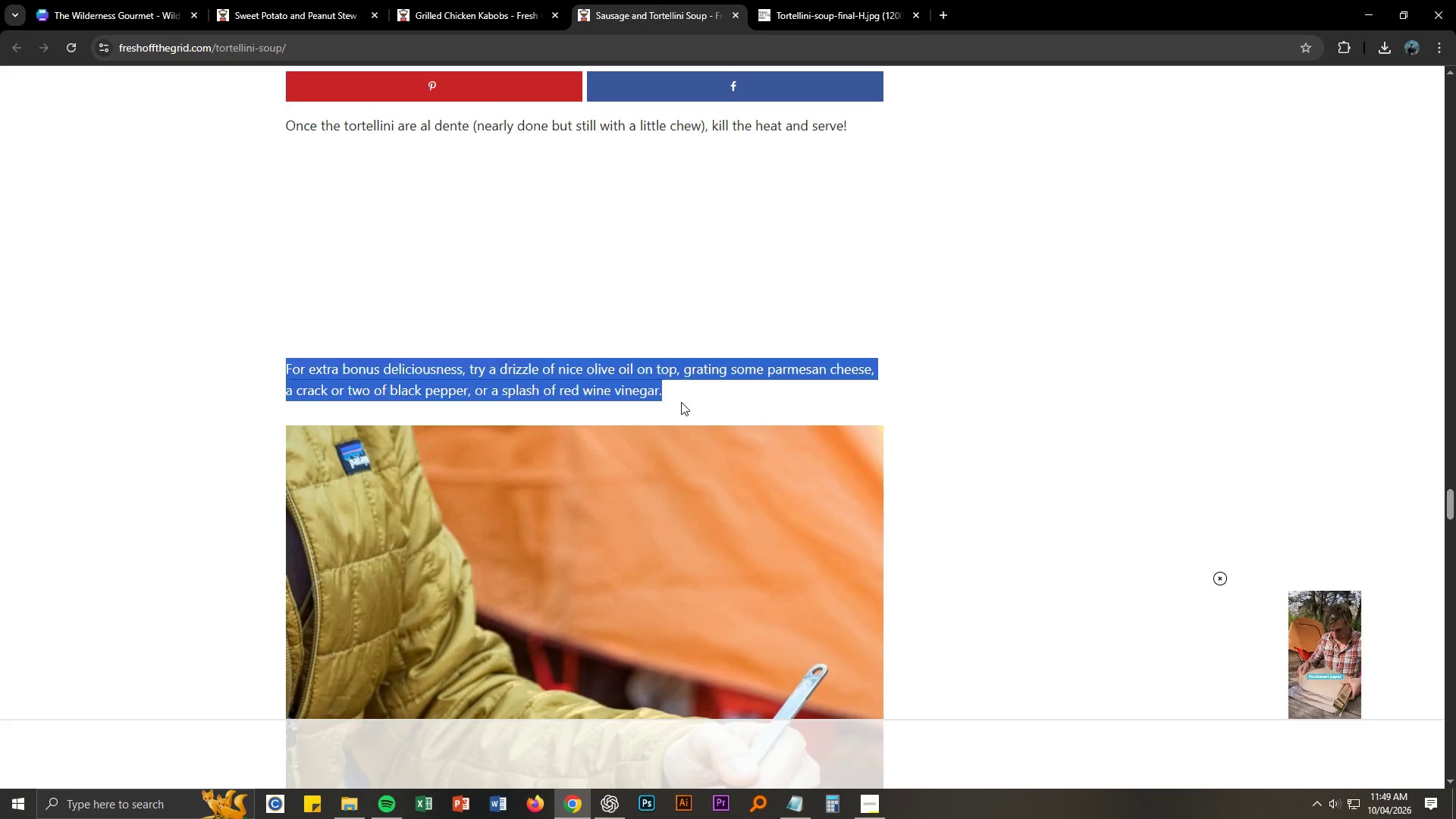 
key(Alt+Tab)
 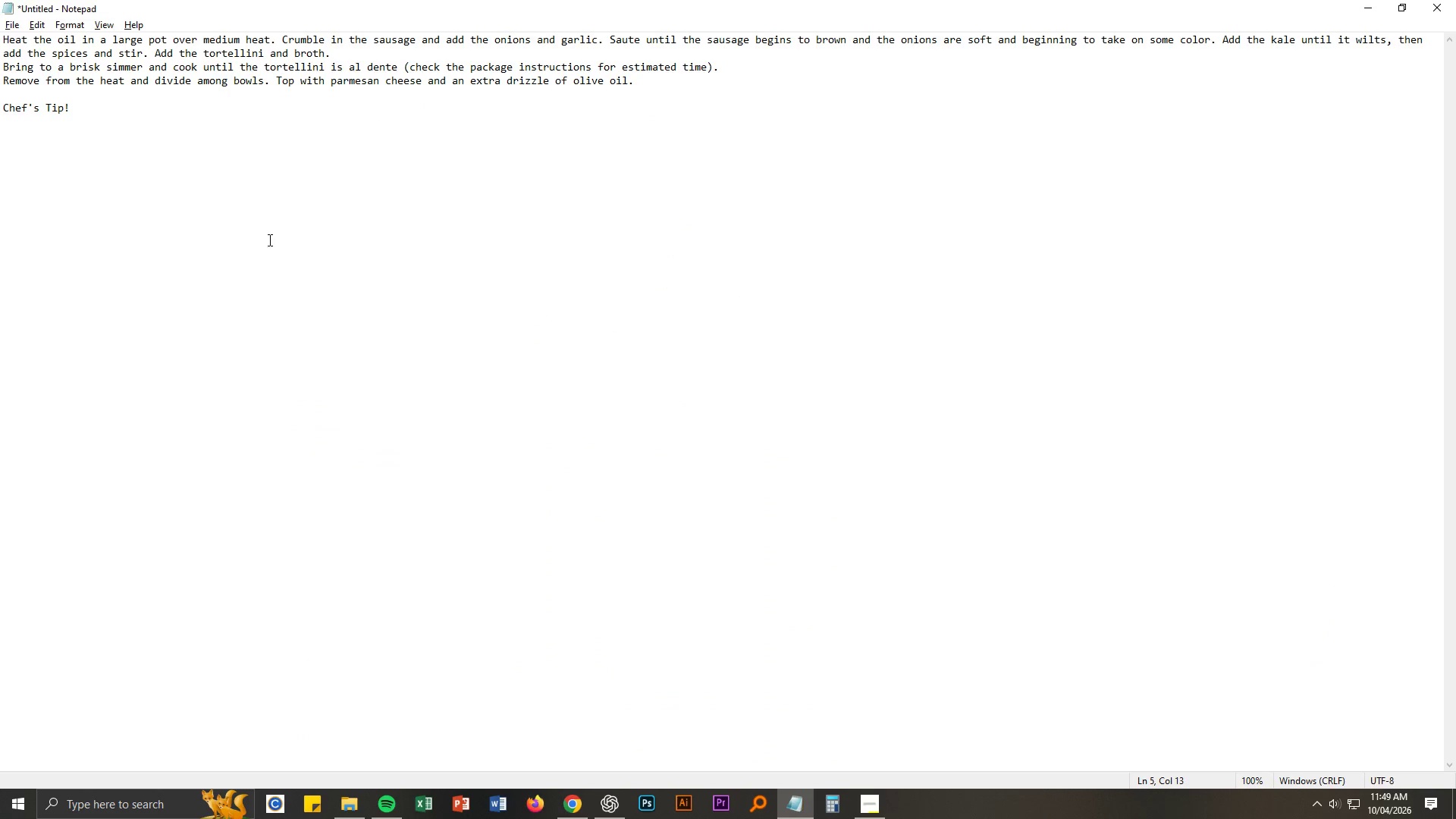 
key(Control+ControlLeft)
 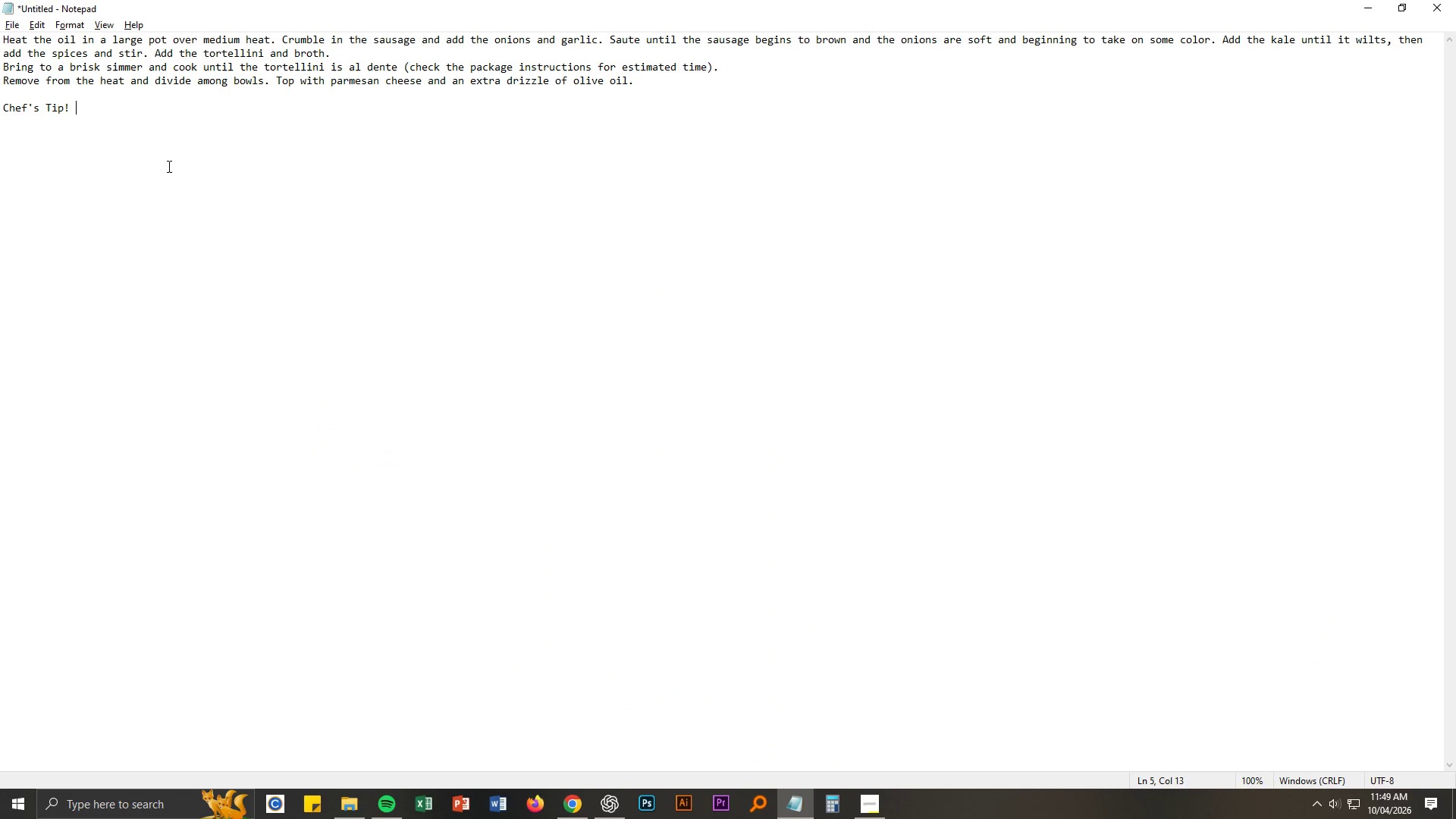 
key(Control+V)
 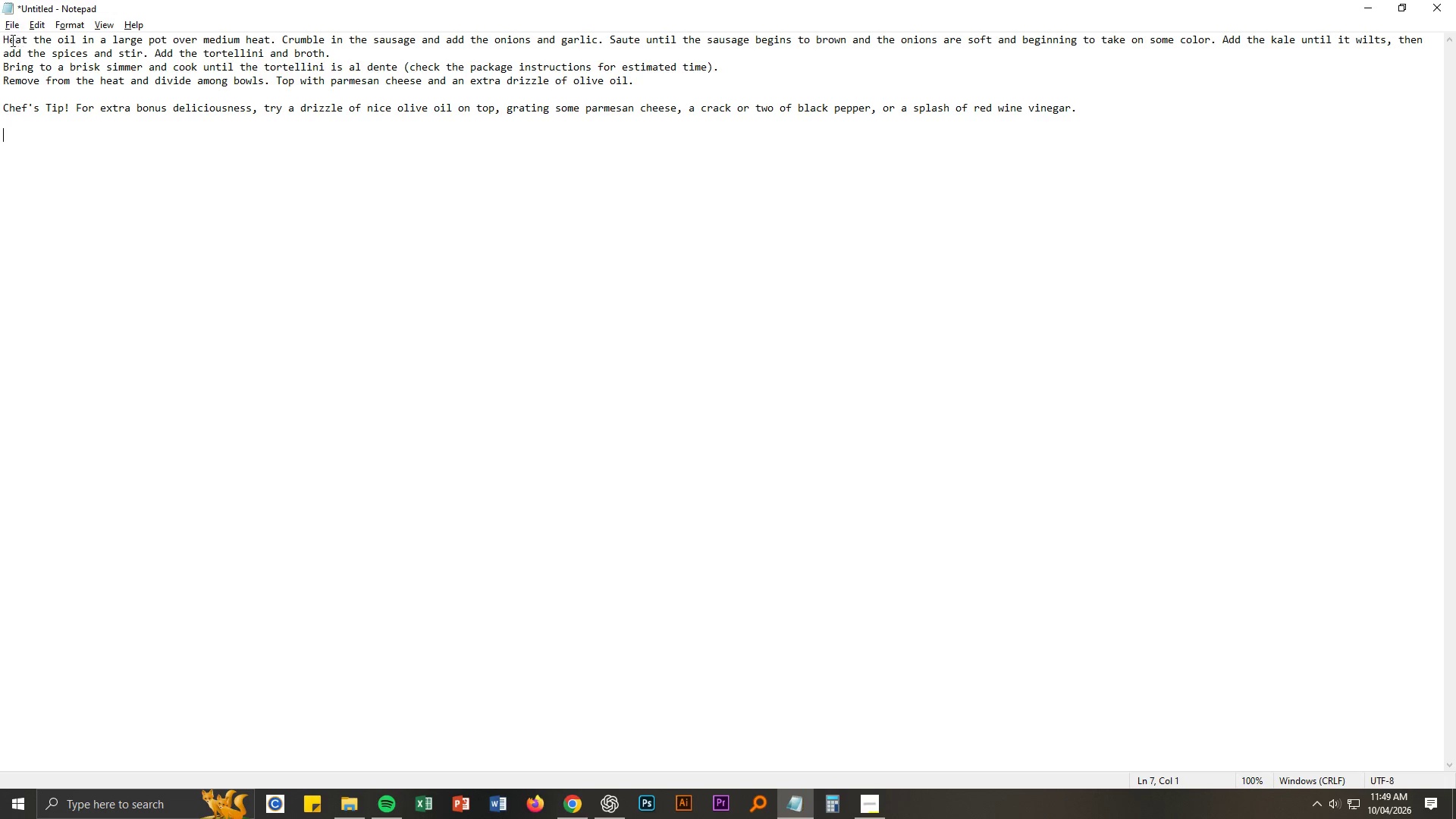 
left_click_drag(start_coordinate=[3, 40], to_coordinate=[1356, 58])
 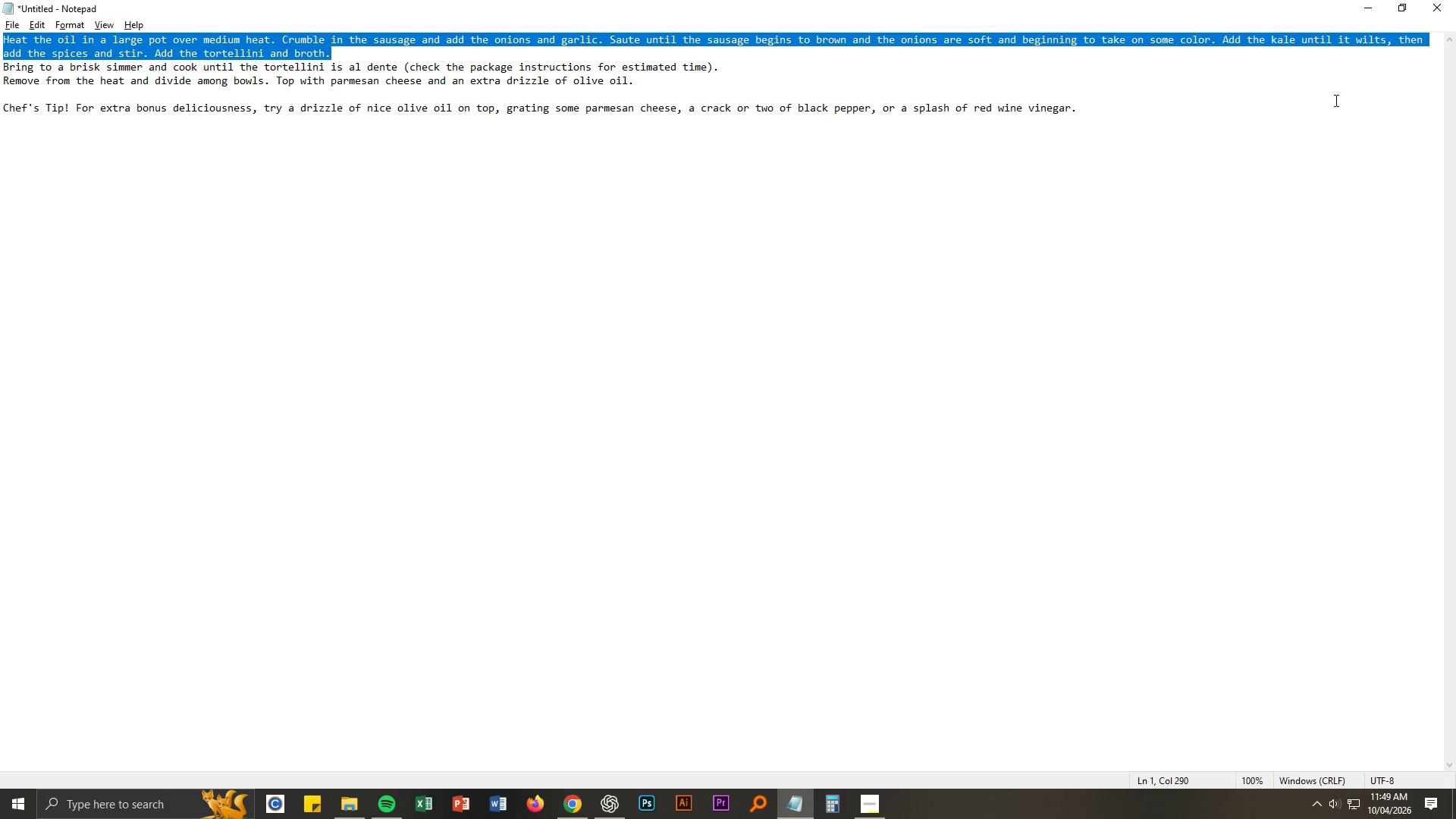 
key(Control+ControlLeft)
 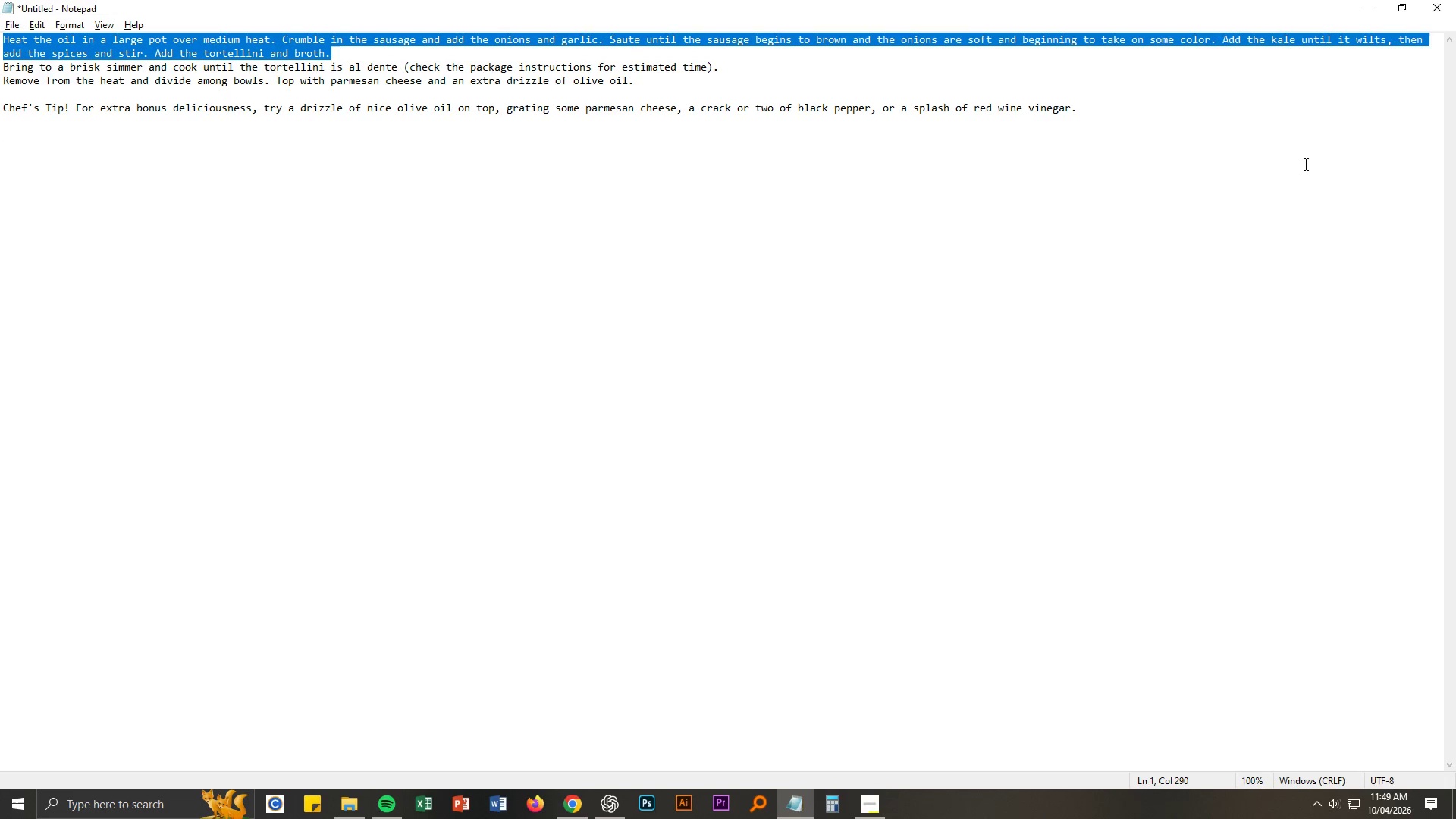 
key(Control+C)
 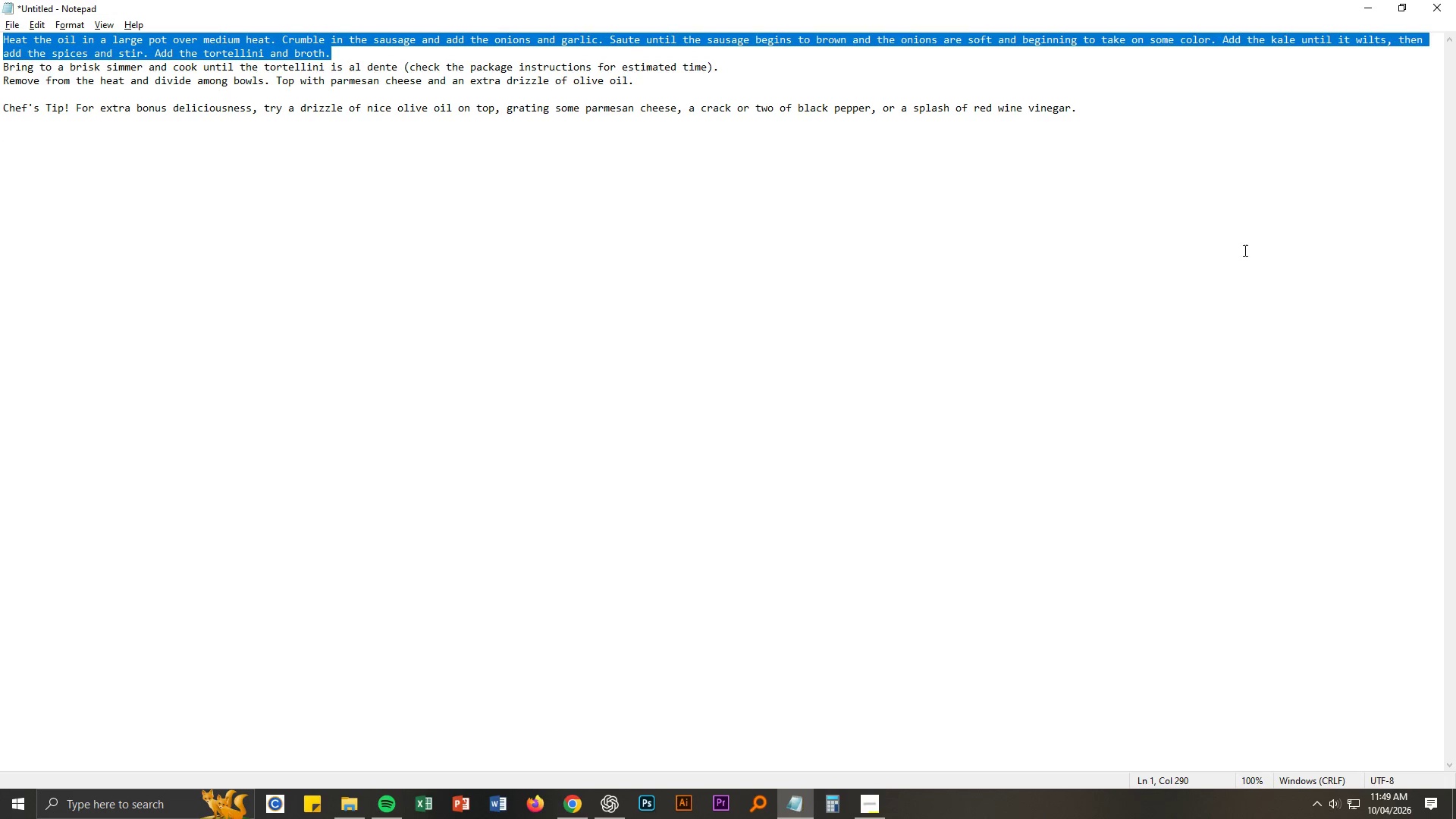 
key(Alt+AltLeft)
 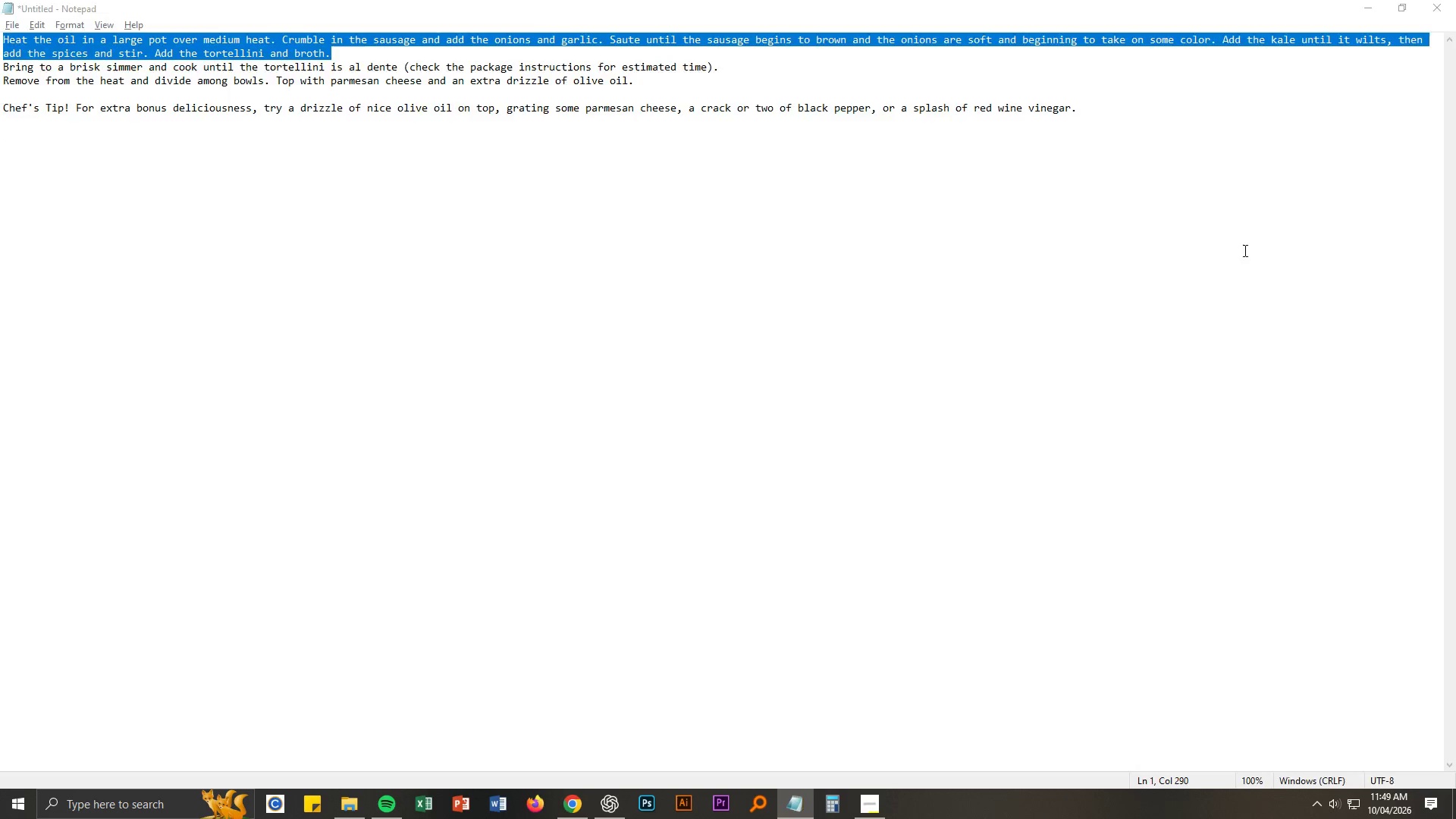 
key(Alt+Tab)
 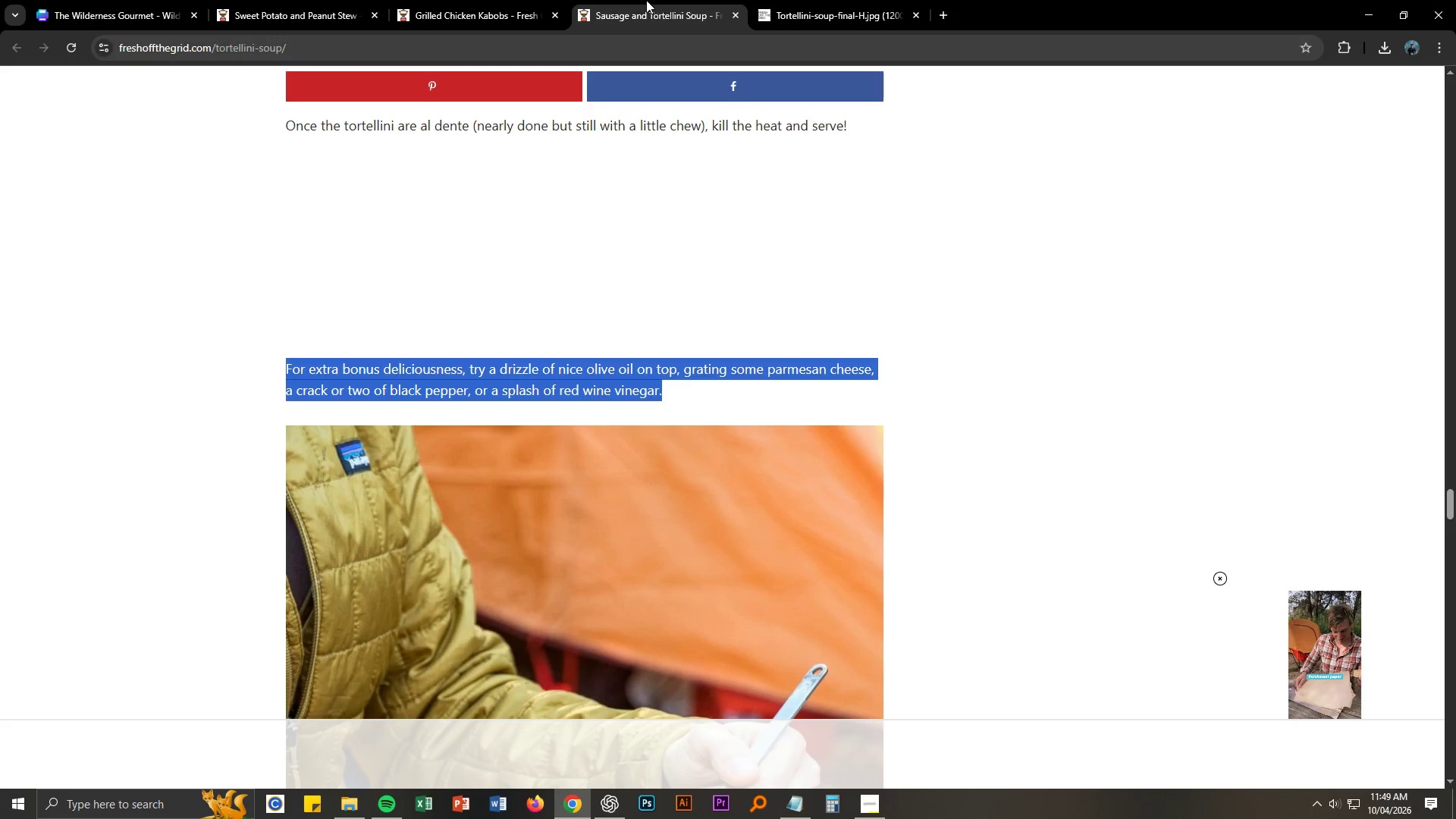 
double_click([801, 0])
 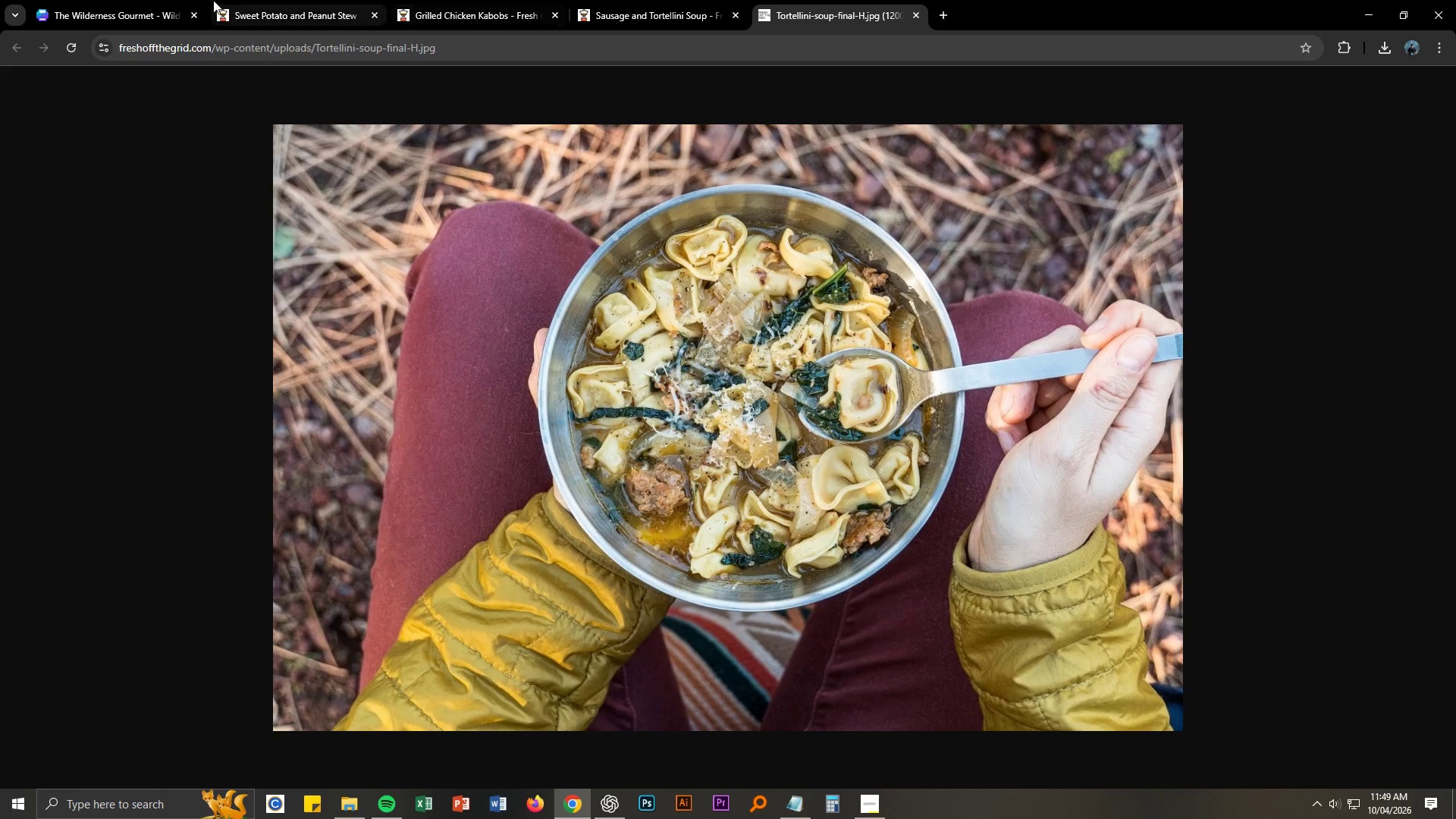 
left_click([111, 0])
 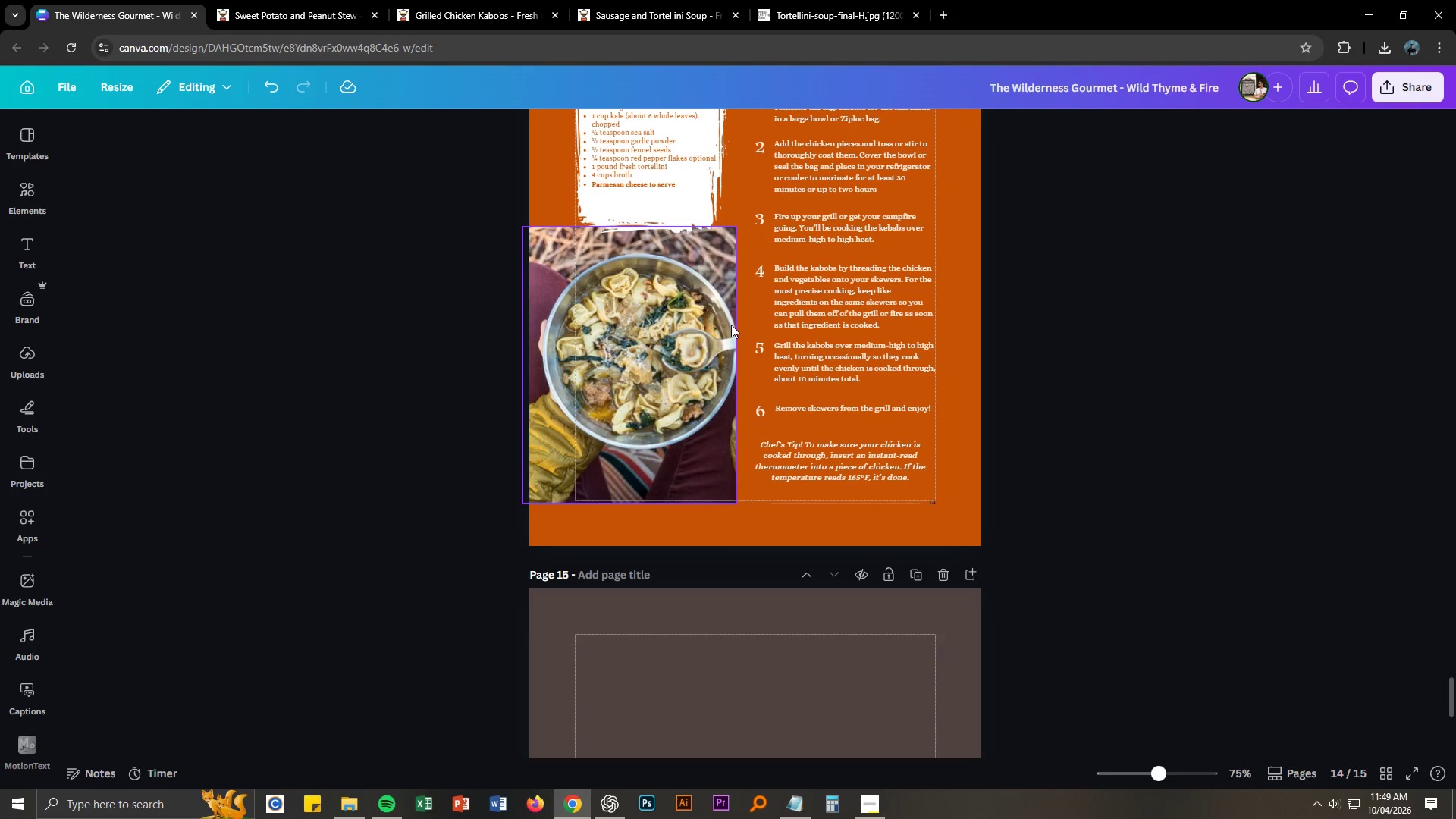 
scroll: coordinate [765, 295], scroll_direction: up, amount: 2.0
 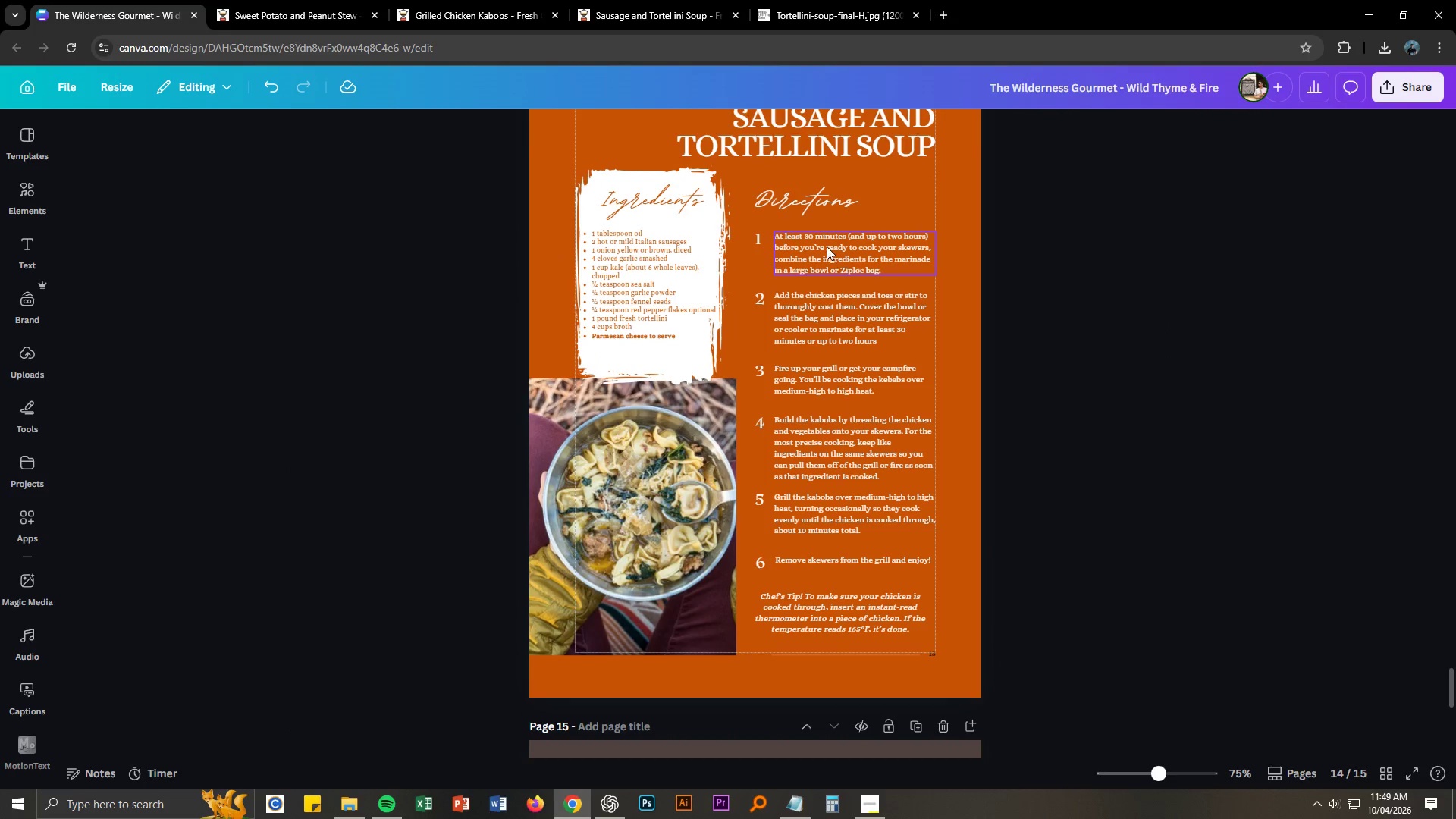 
double_click([827, 246])
 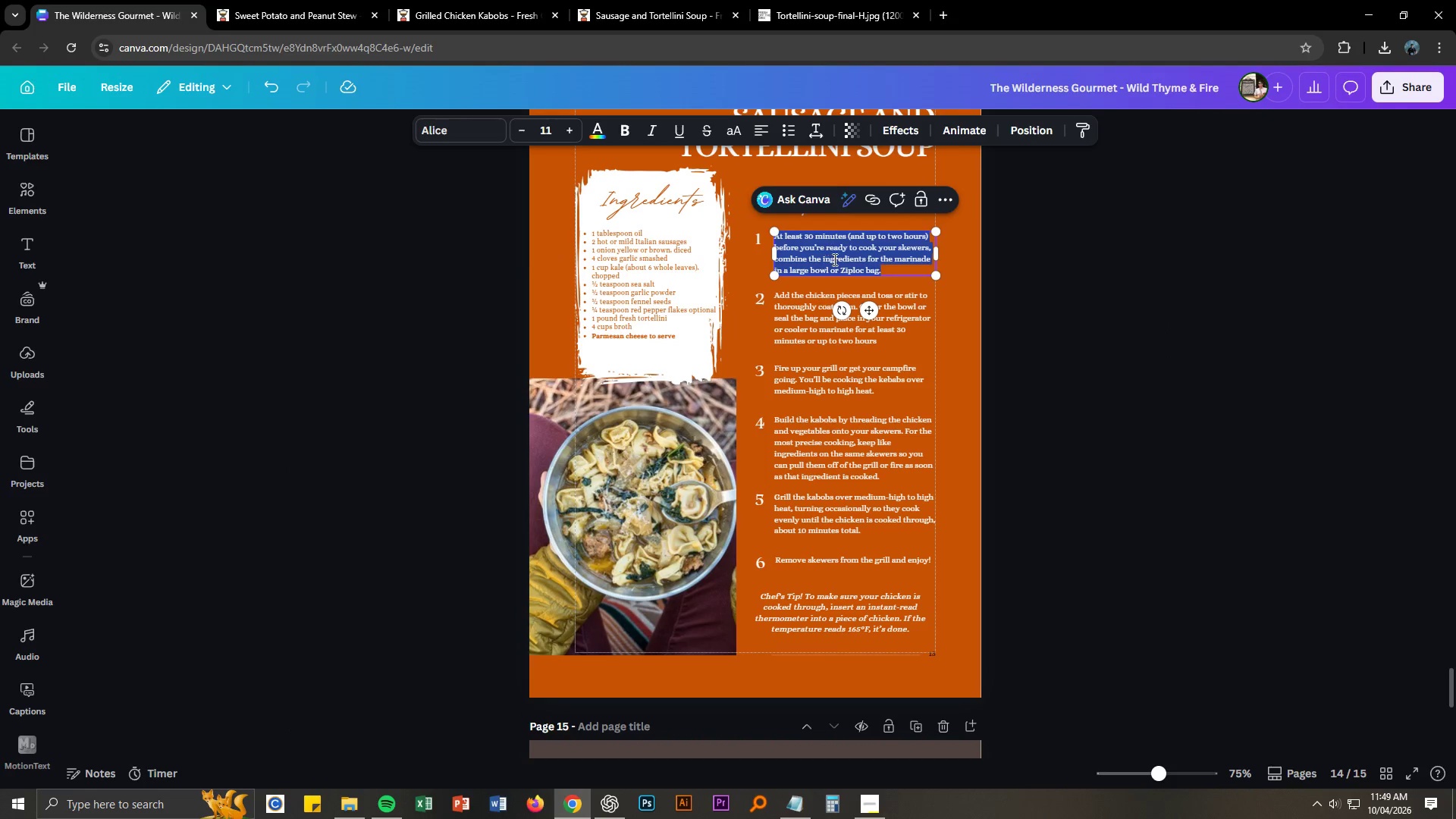 
key(Control+V)
 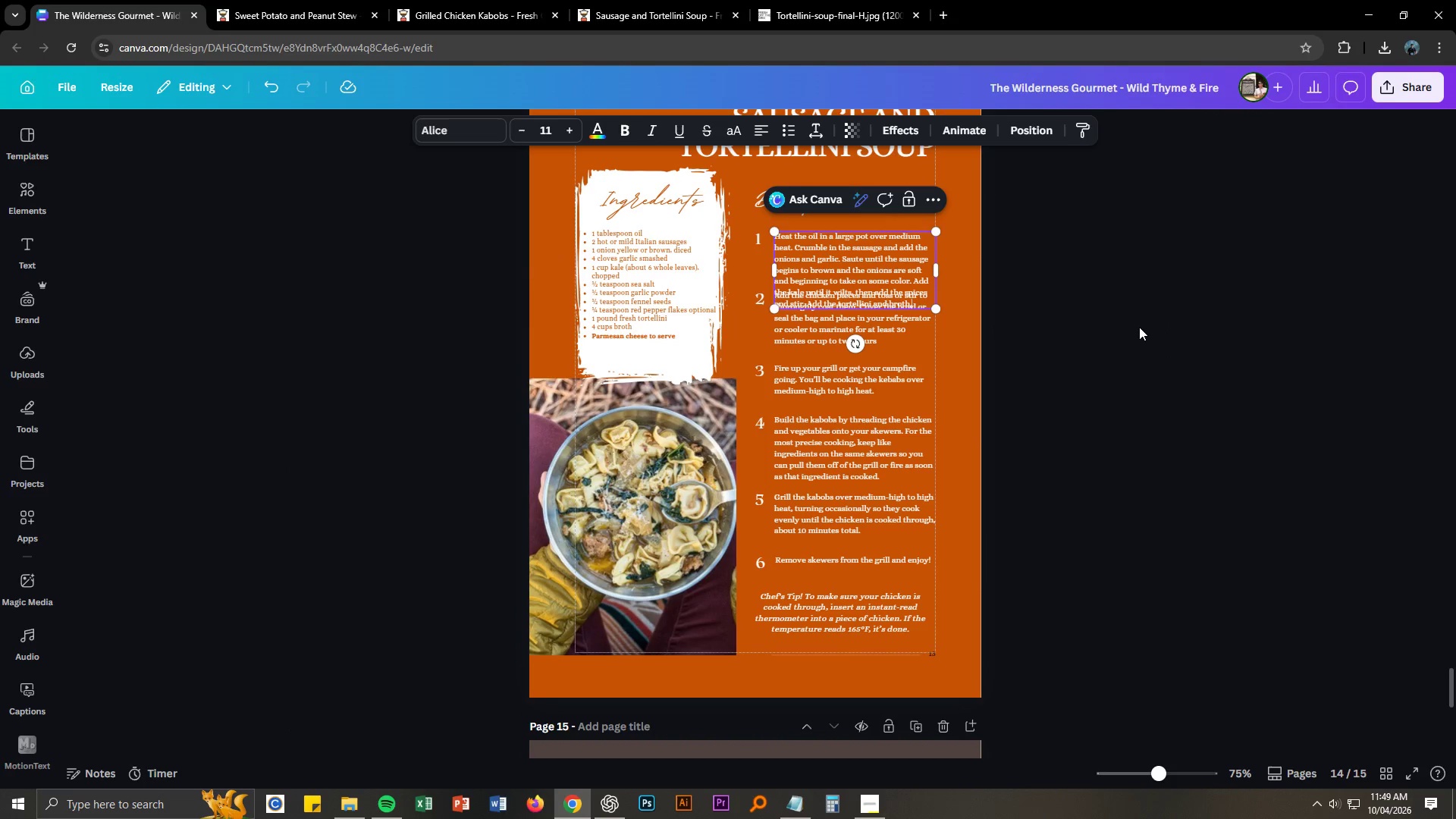 
left_click([1139, 327])
 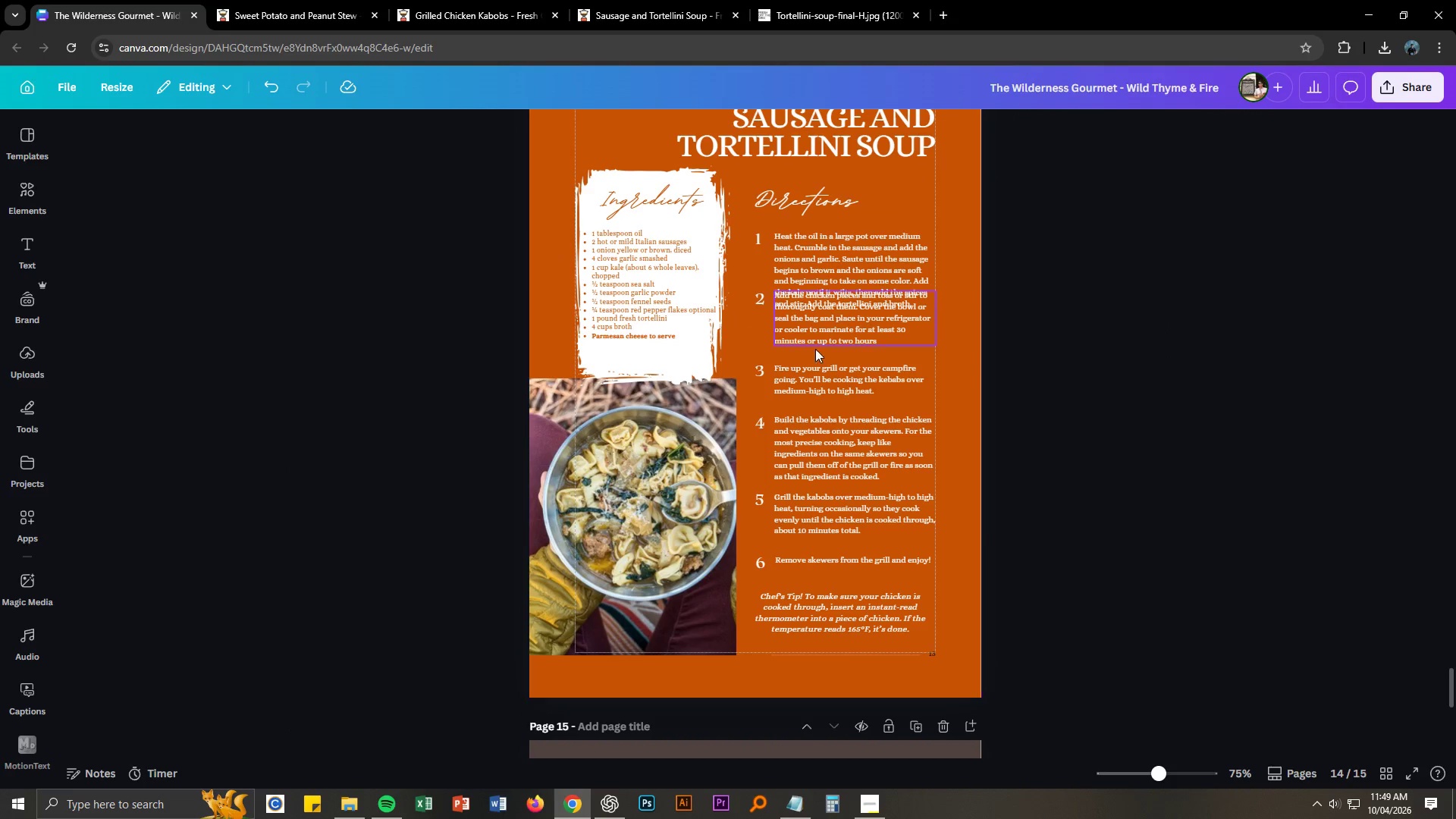 
key(Control+ControlLeft)
 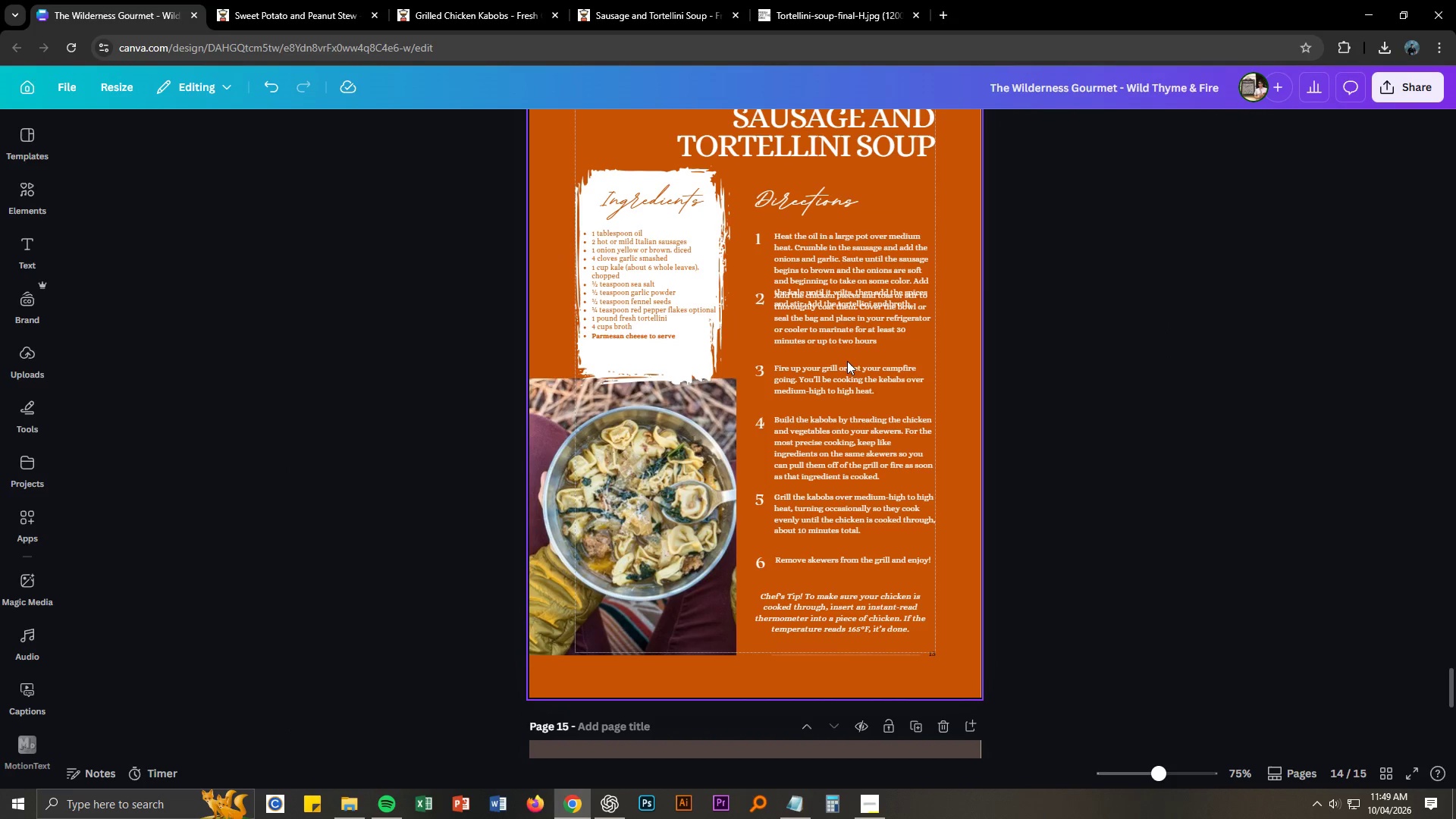 
key(Control+Z)
 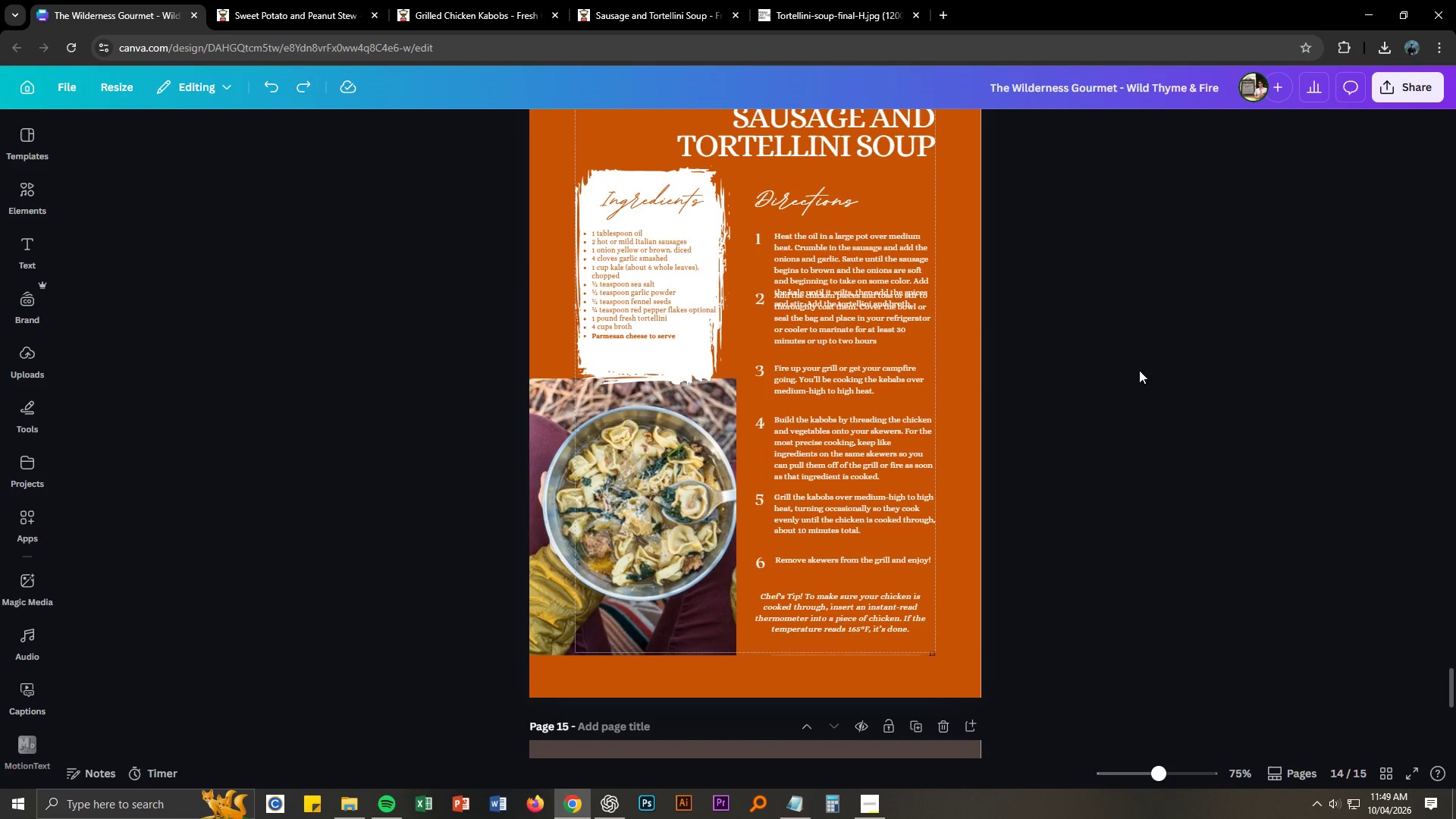 
left_click_drag(start_coordinate=[1139, 370], to_coordinate=[1136, 363])
 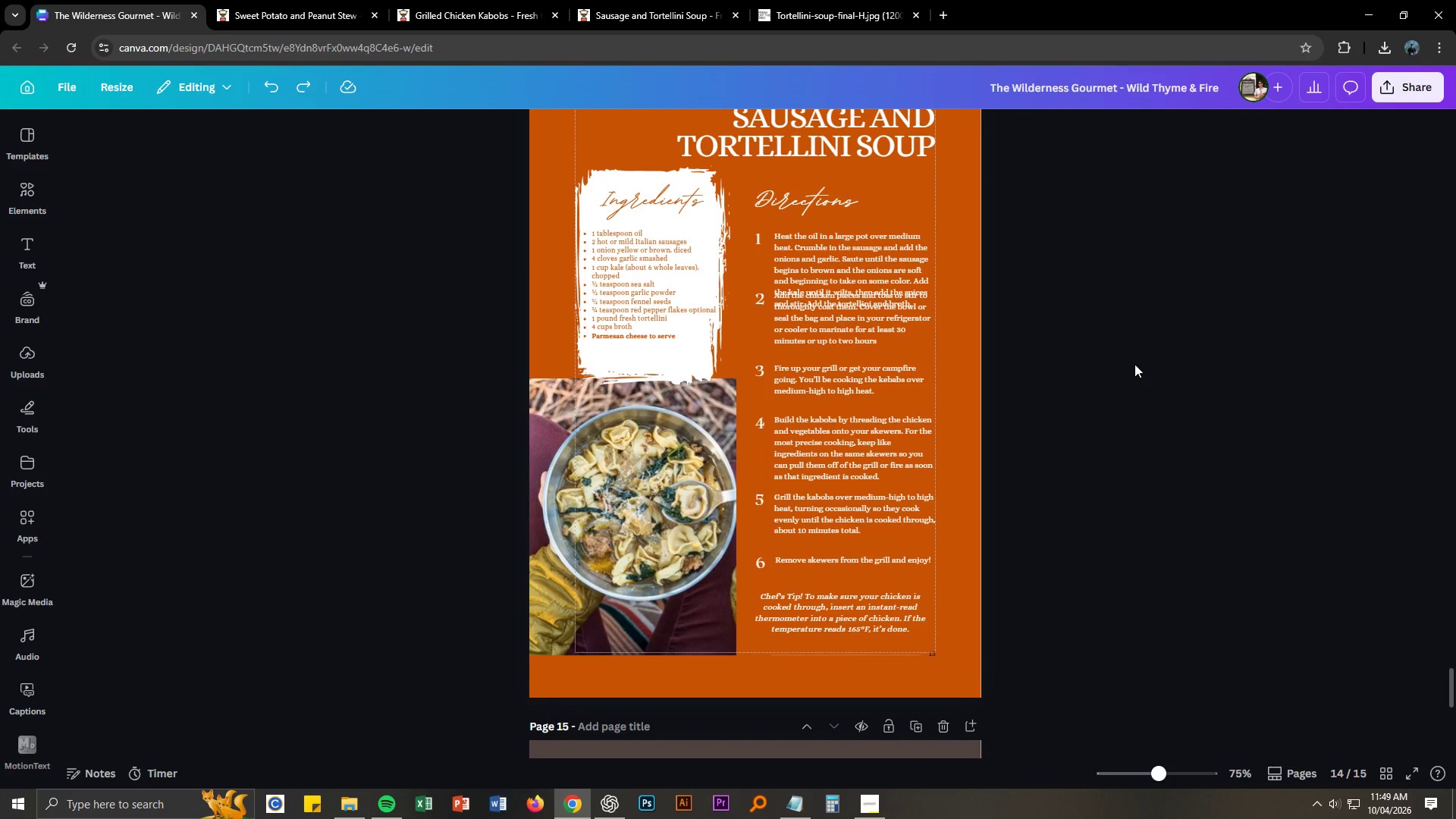 
key(Control+ControlLeft)
 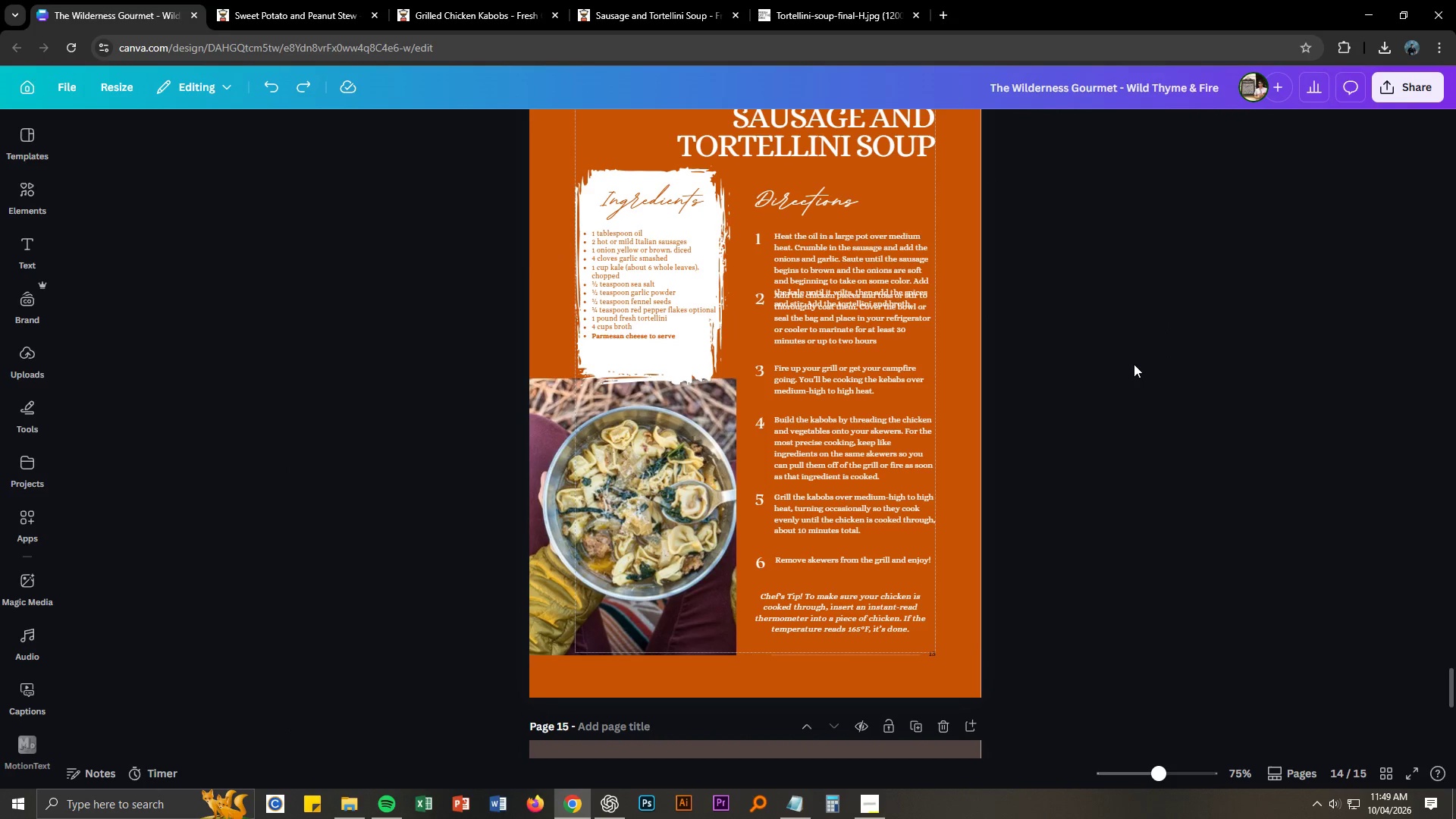 
key(Control+Z)
 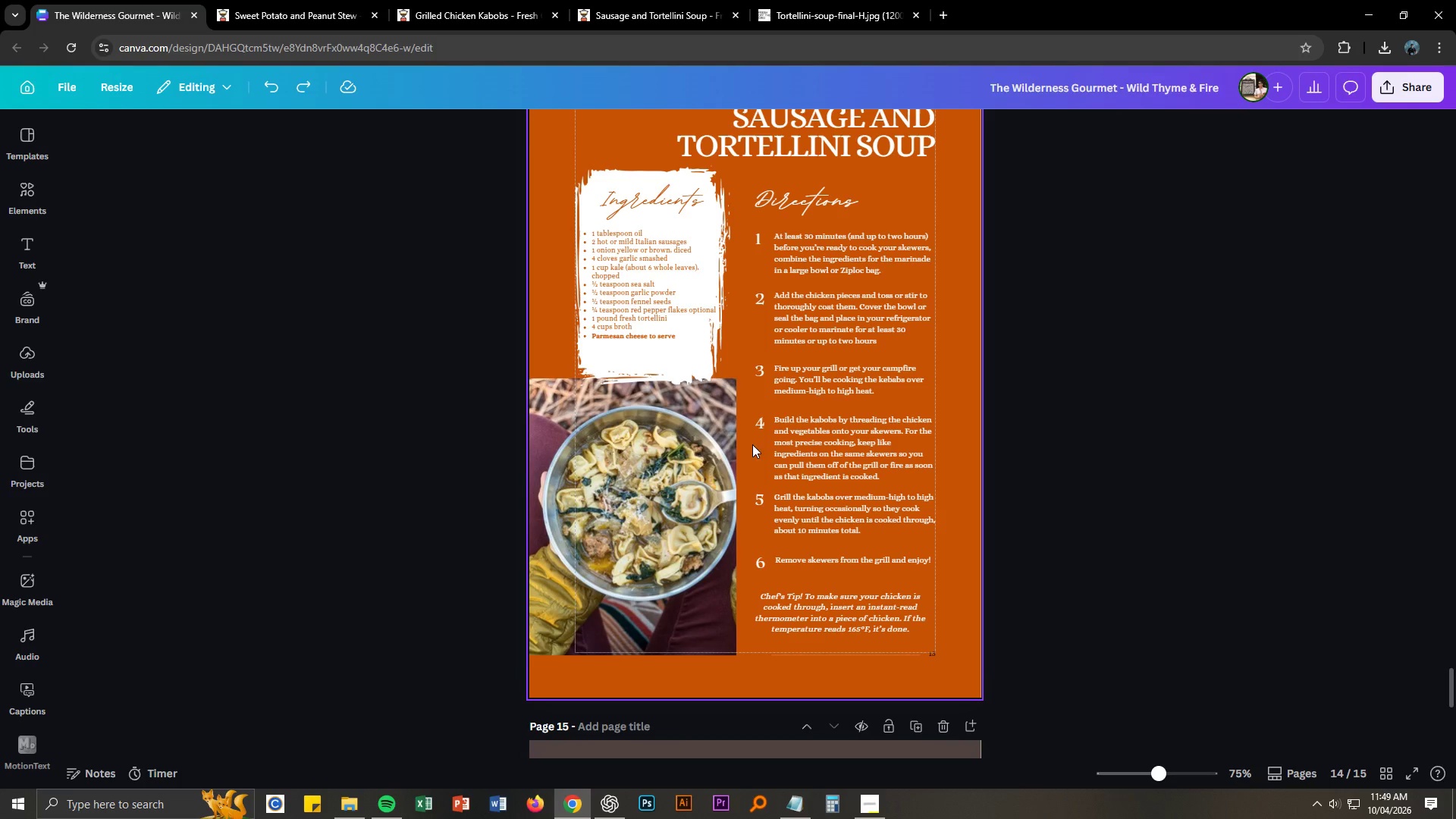 
left_click_drag(start_coordinate=[744, 421], to_coordinate=[855, 561])
 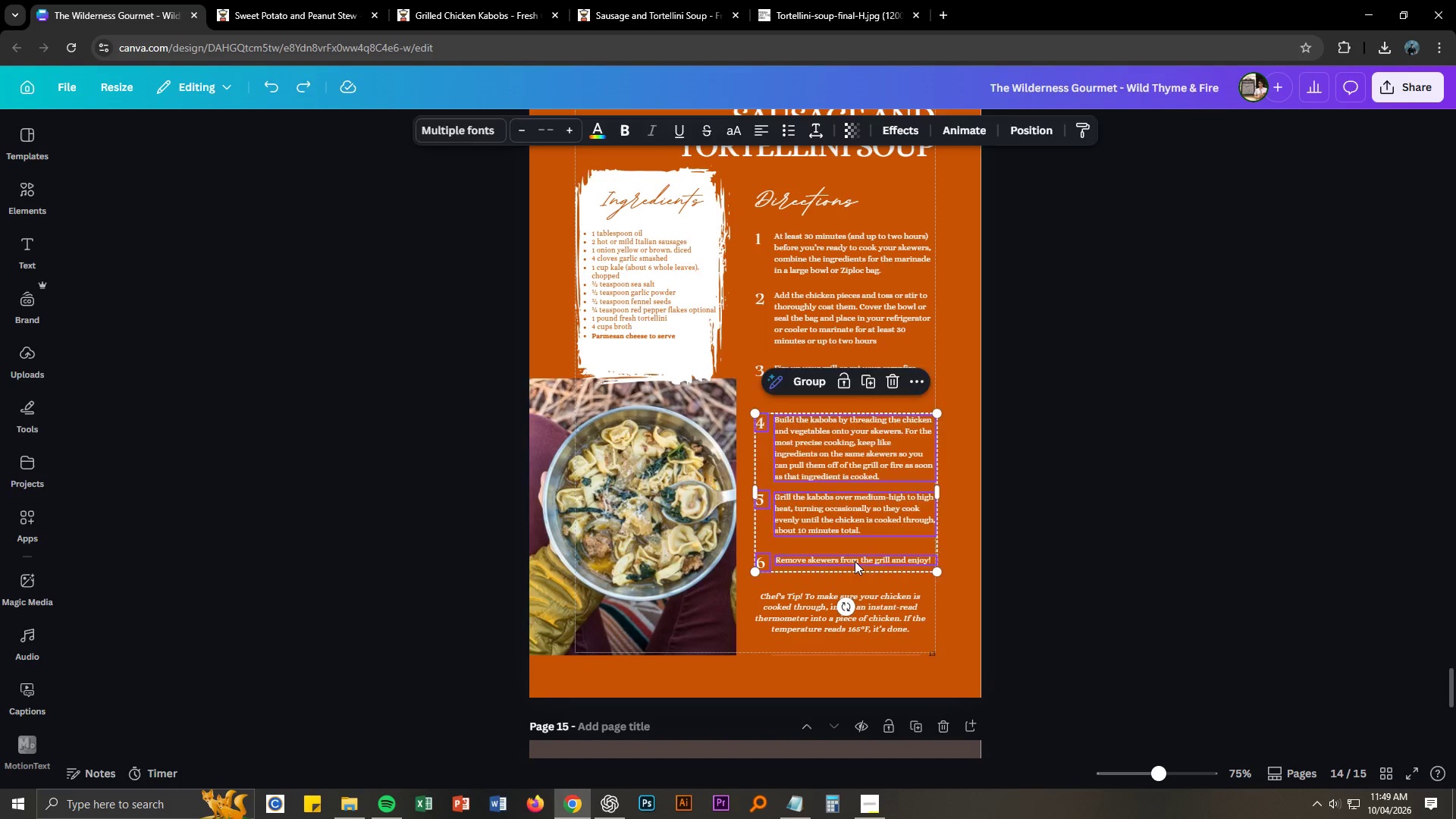 
key(Delete)
 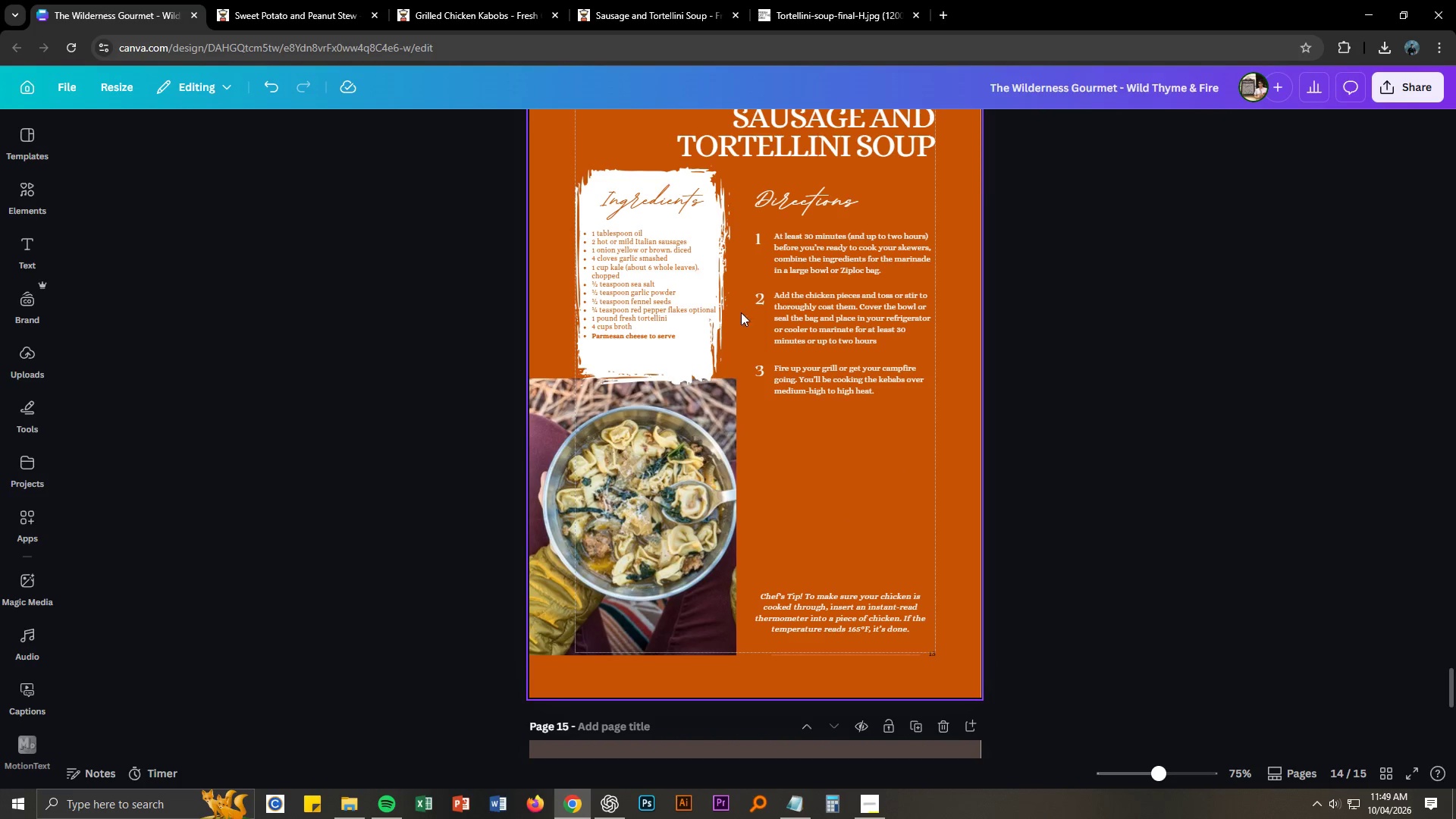 
left_click_drag(start_coordinate=[735, 296], to_coordinate=[827, 399])
 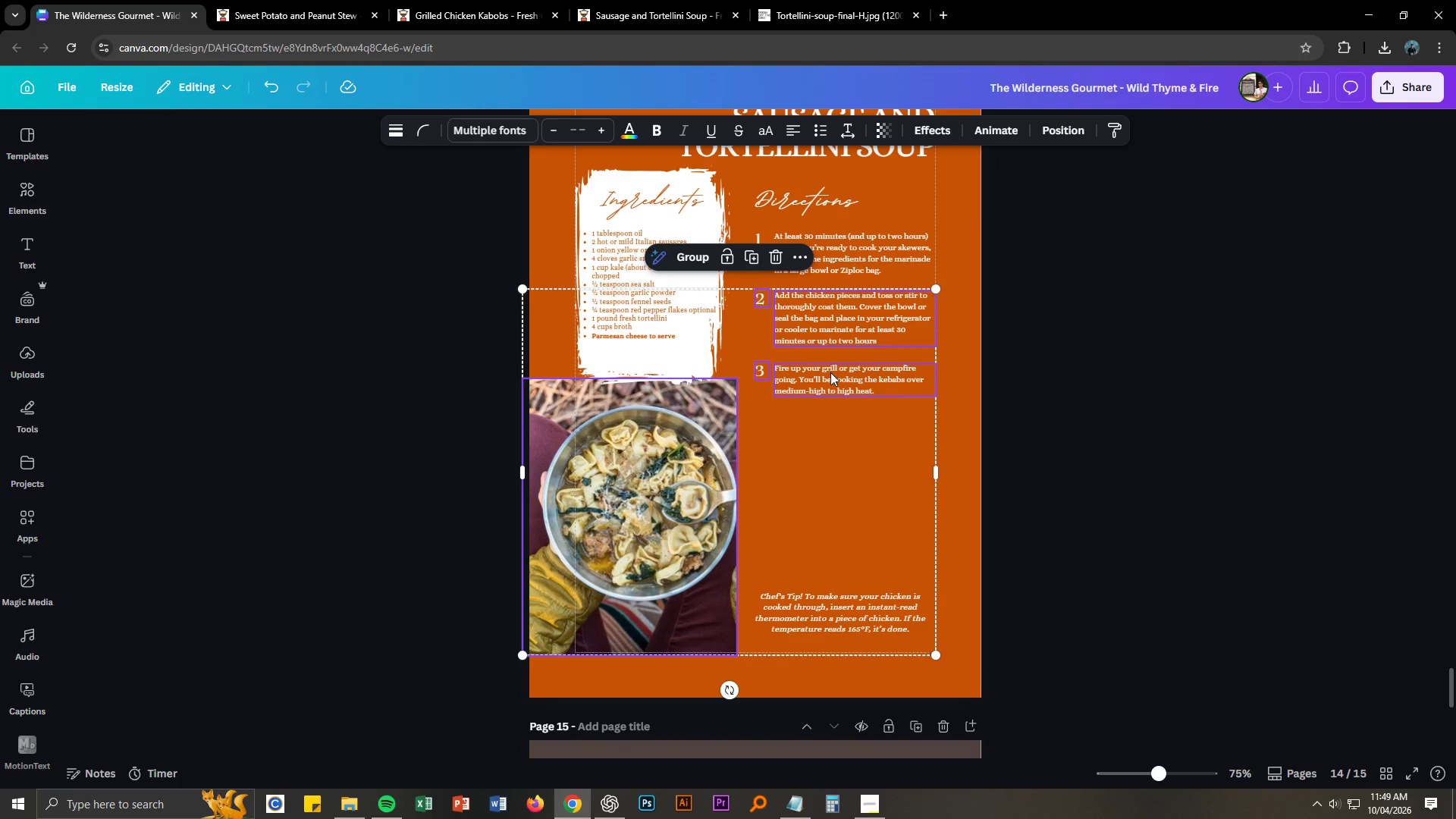 
left_click_drag(start_coordinate=[830, 371], to_coordinate=[831, 393])
 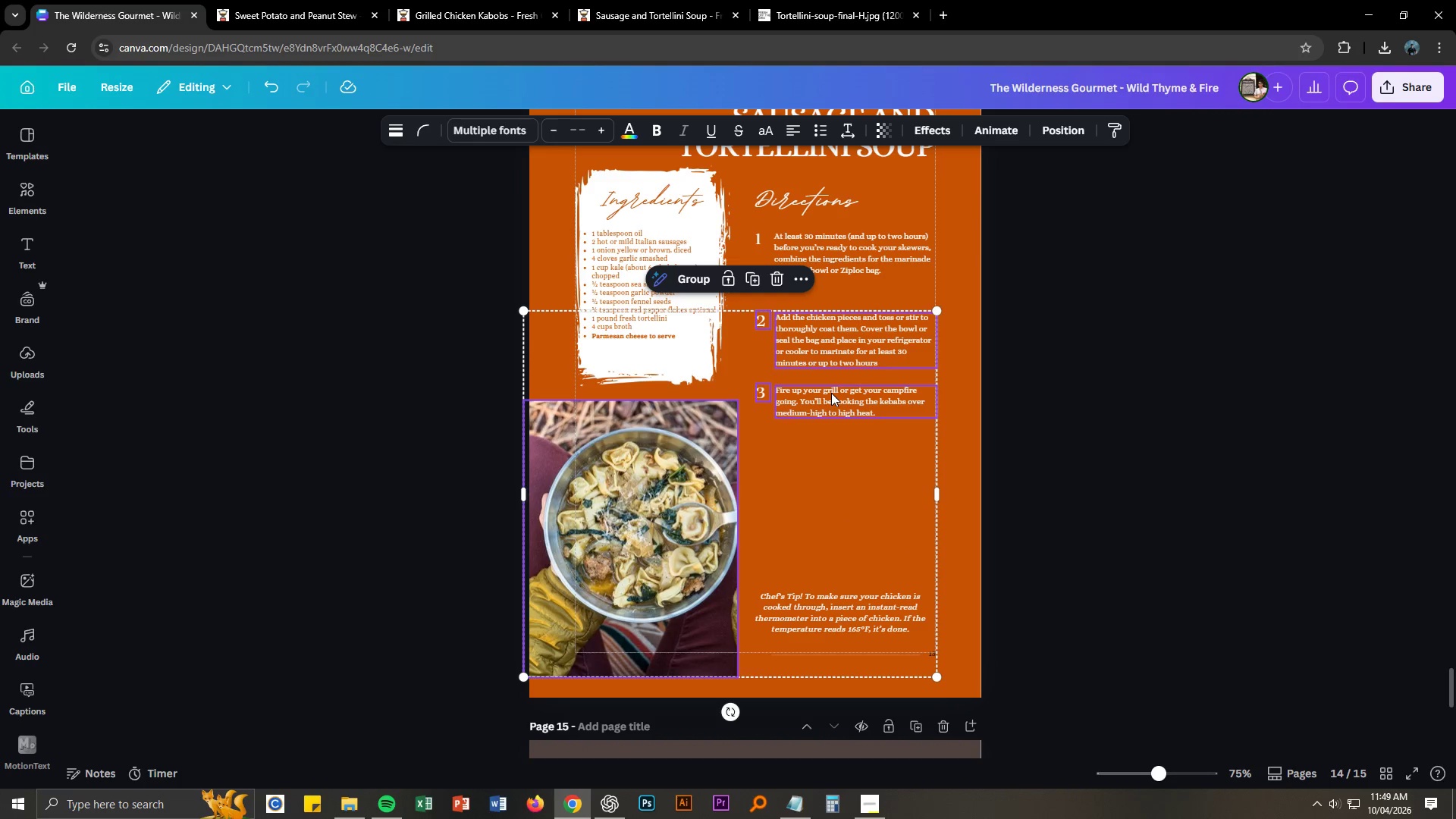 
key(Control+Z)
 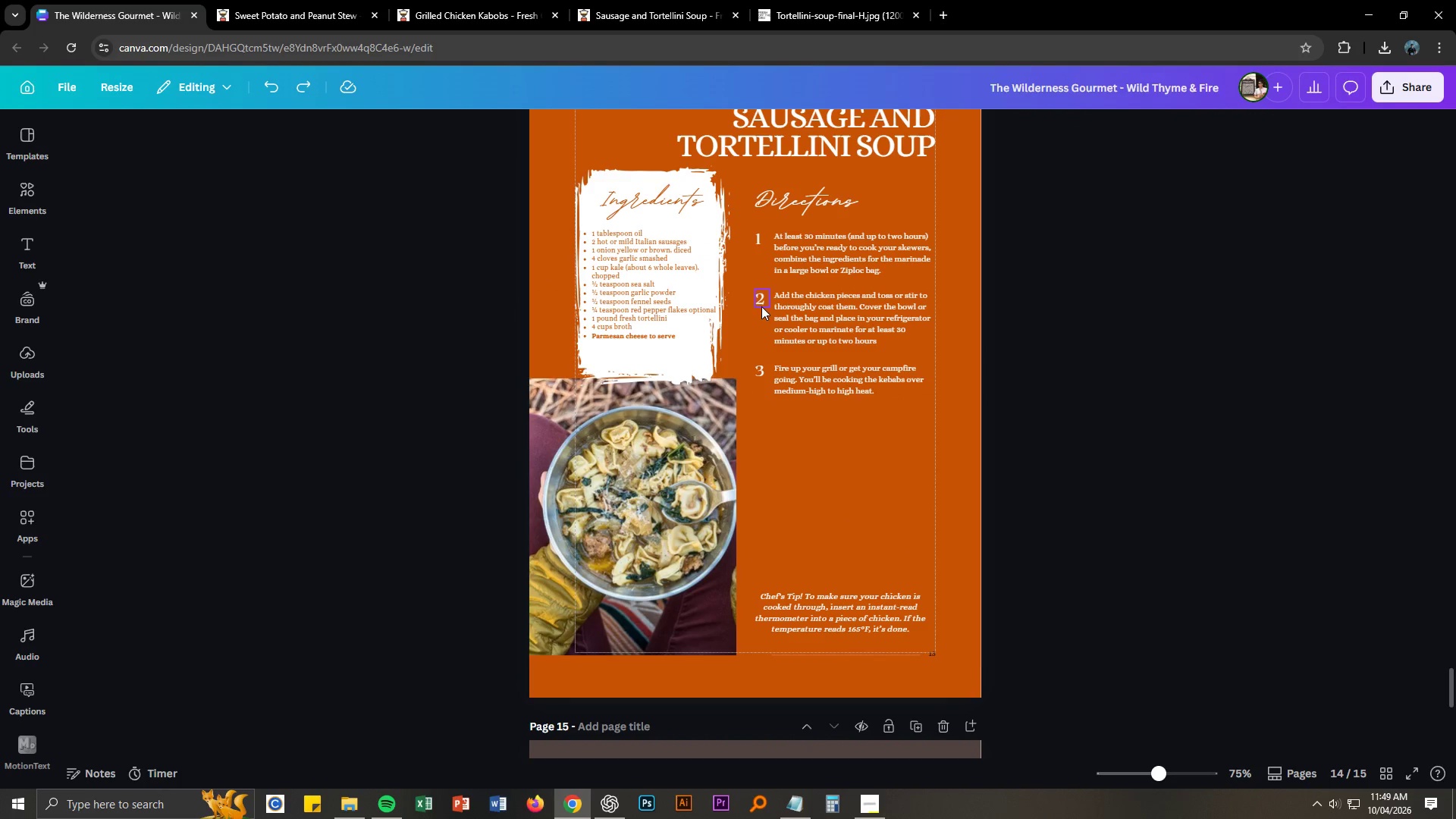 
left_click_drag(start_coordinate=[745, 297], to_coordinate=[814, 390])
 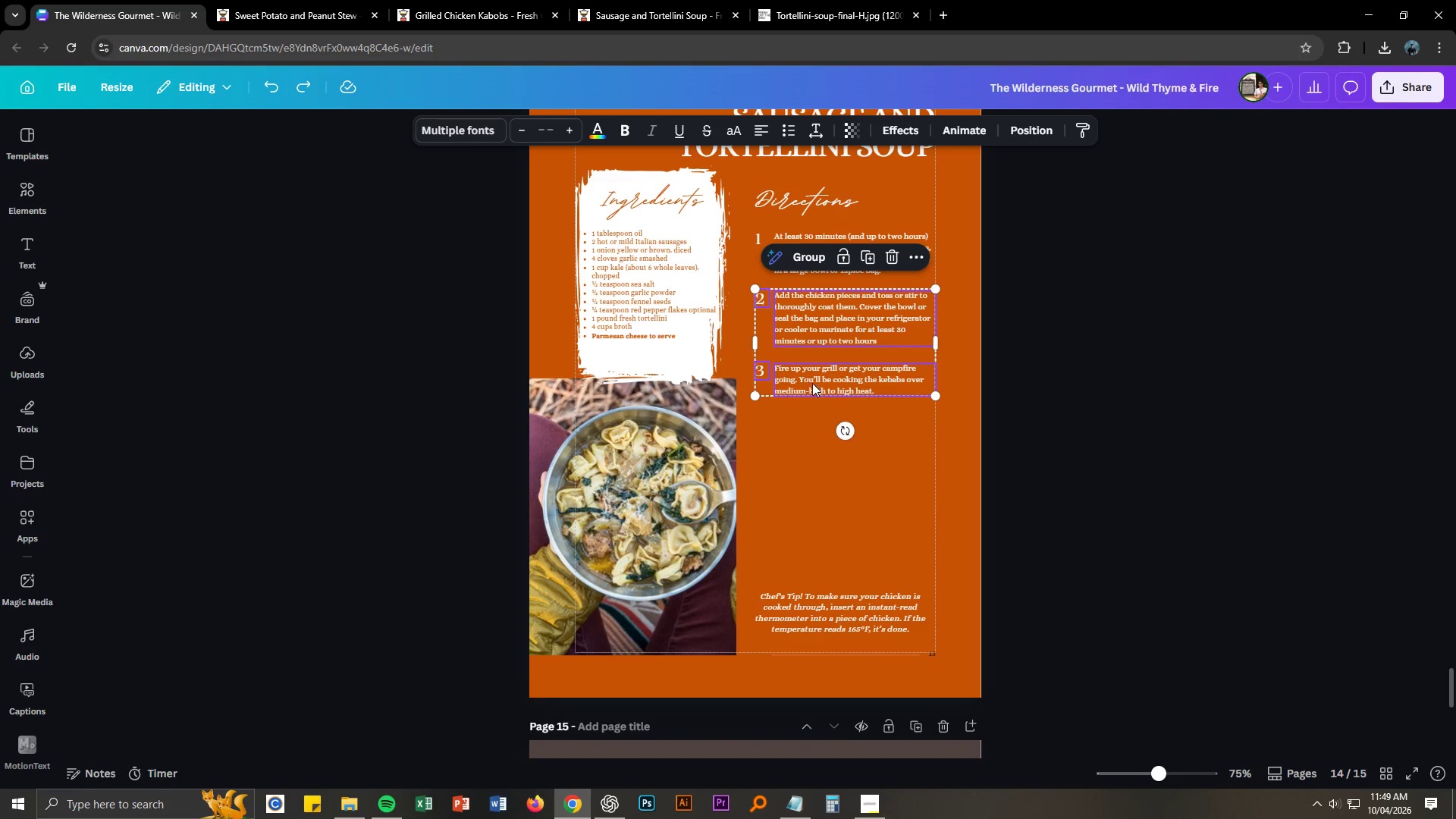 
left_click_drag(start_coordinate=[812, 383], to_coordinate=[814, 410])
 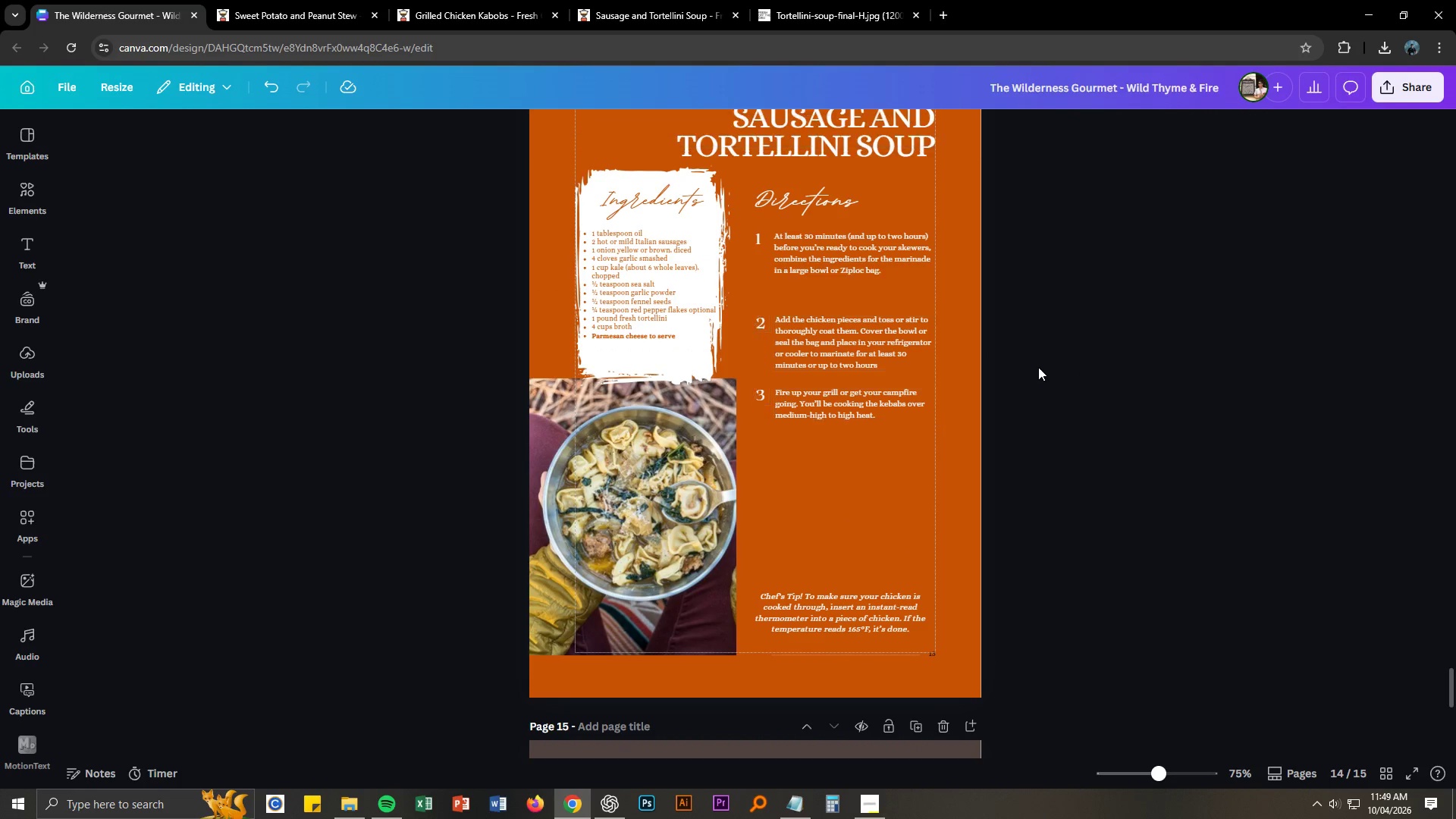 
key(Alt+AltLeft)
 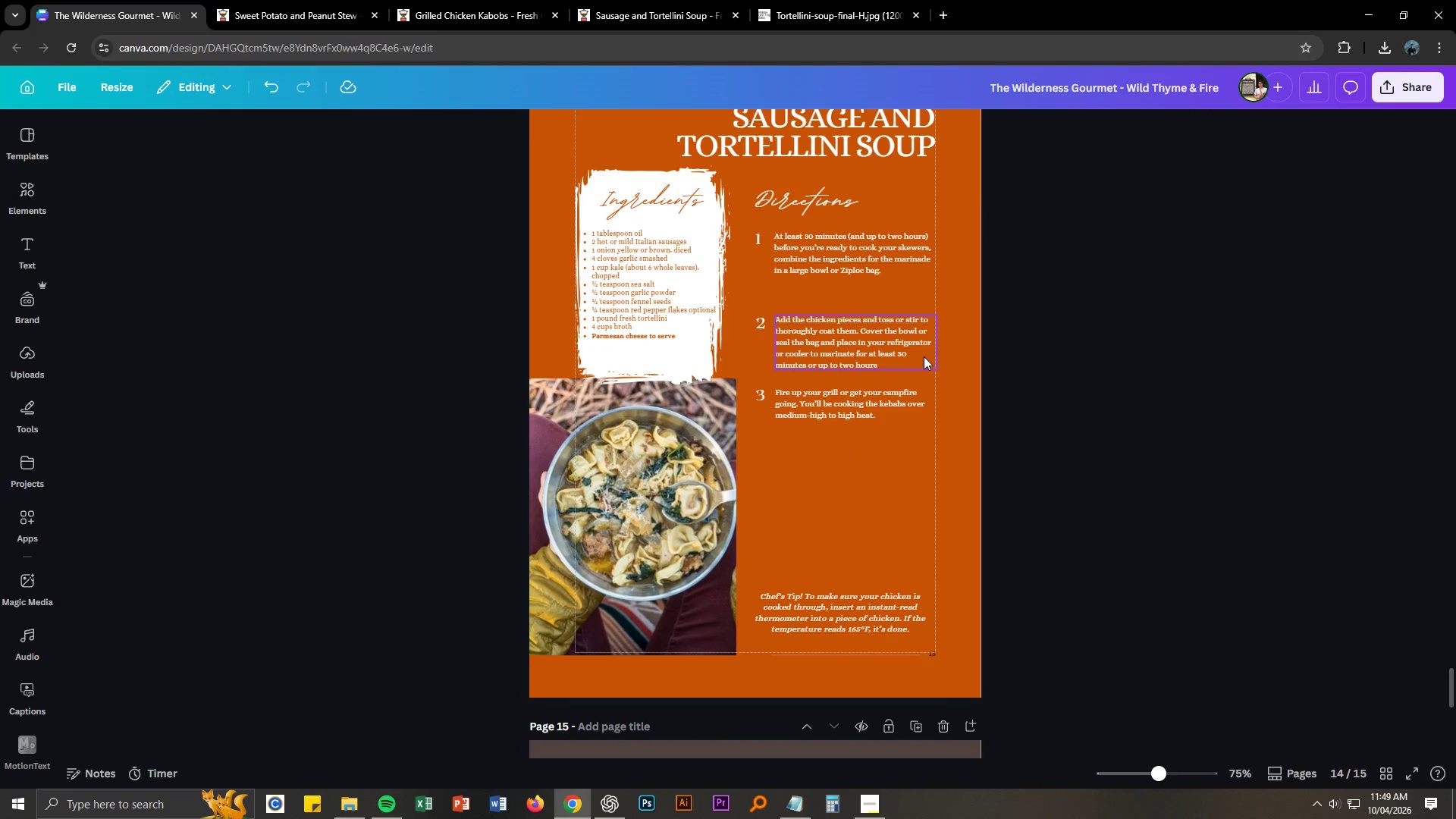 
key(Alt+Tab)
 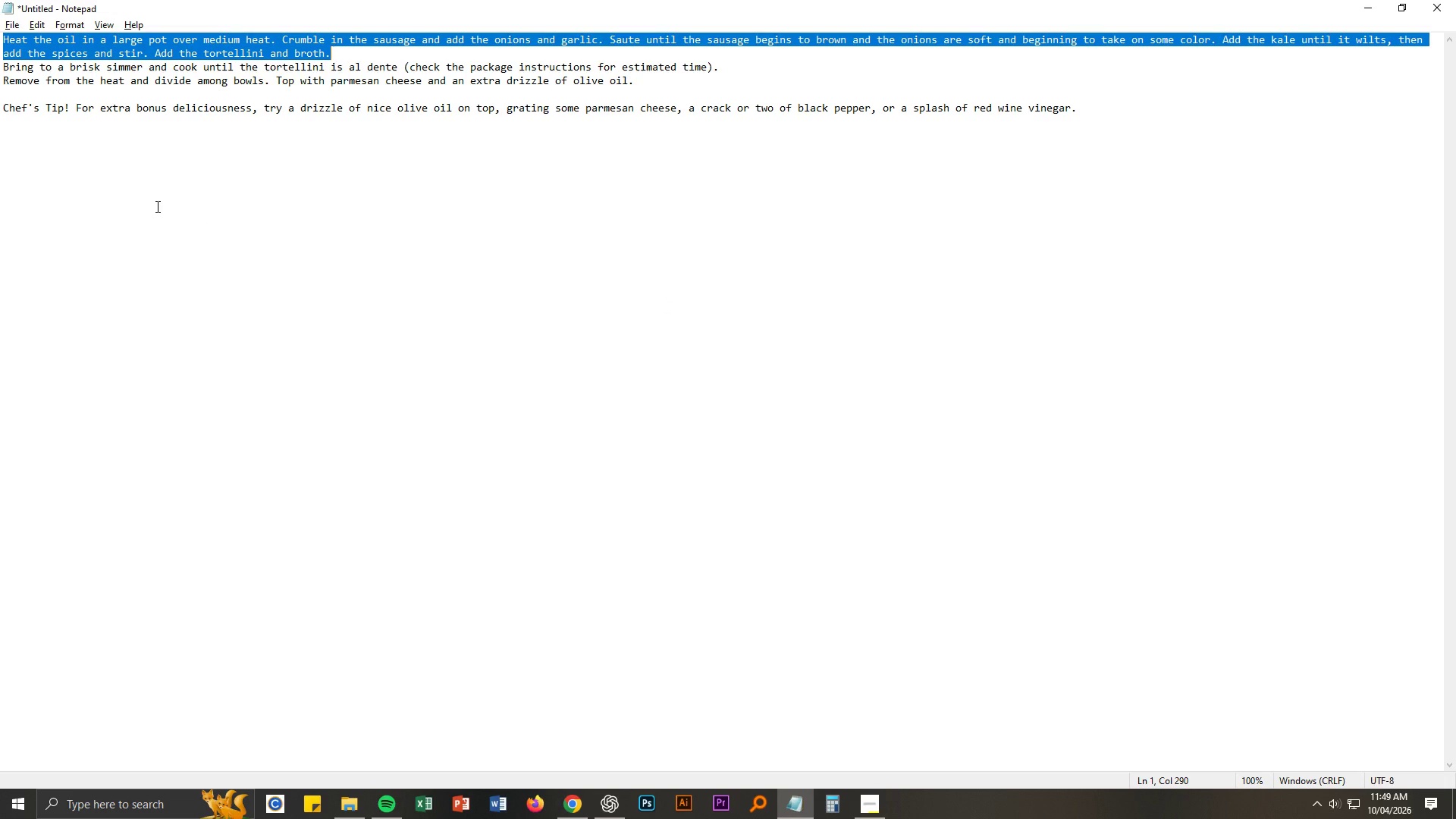 
key(Control+ControlLeft)
 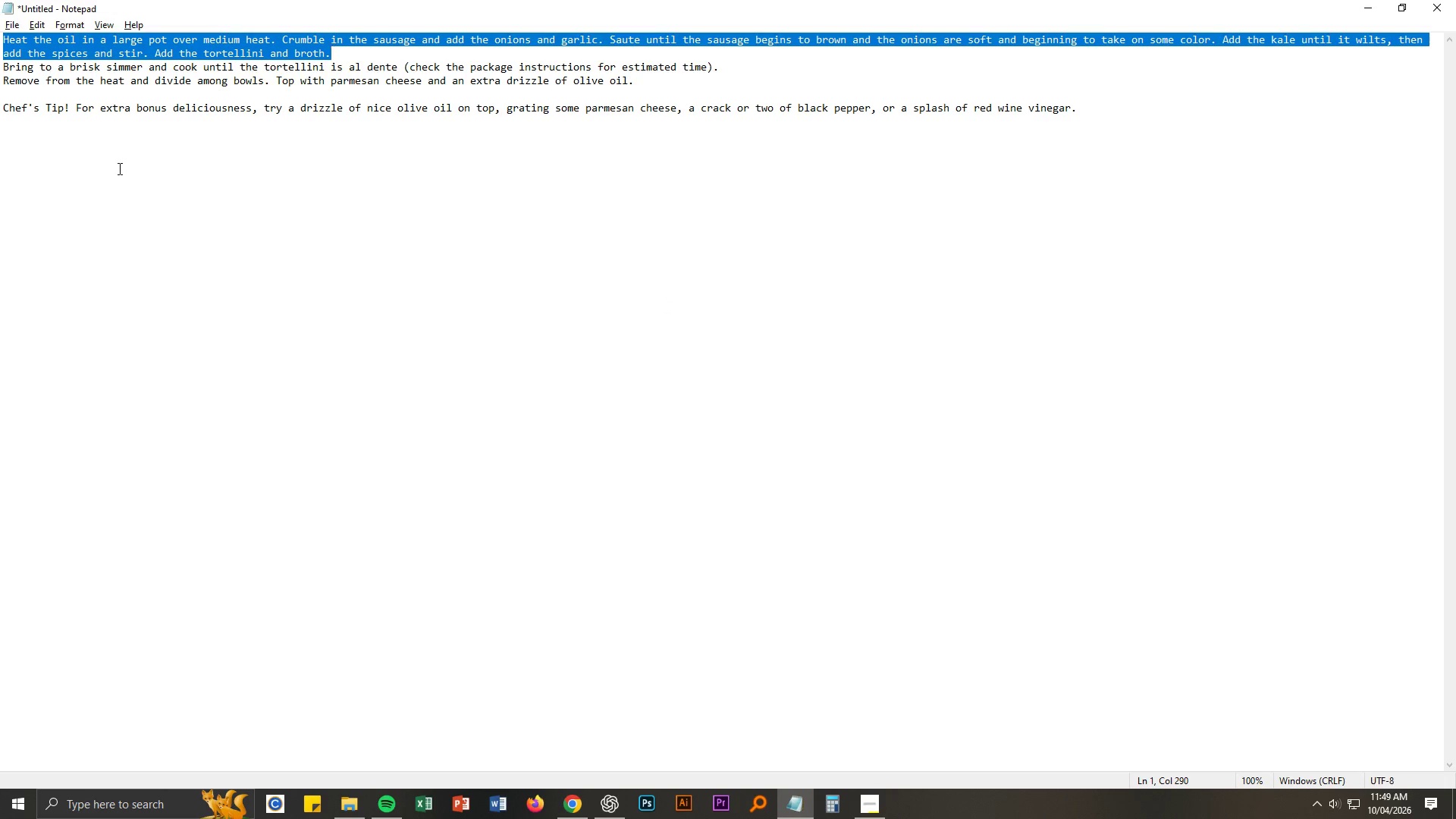 
key(Control+C)
 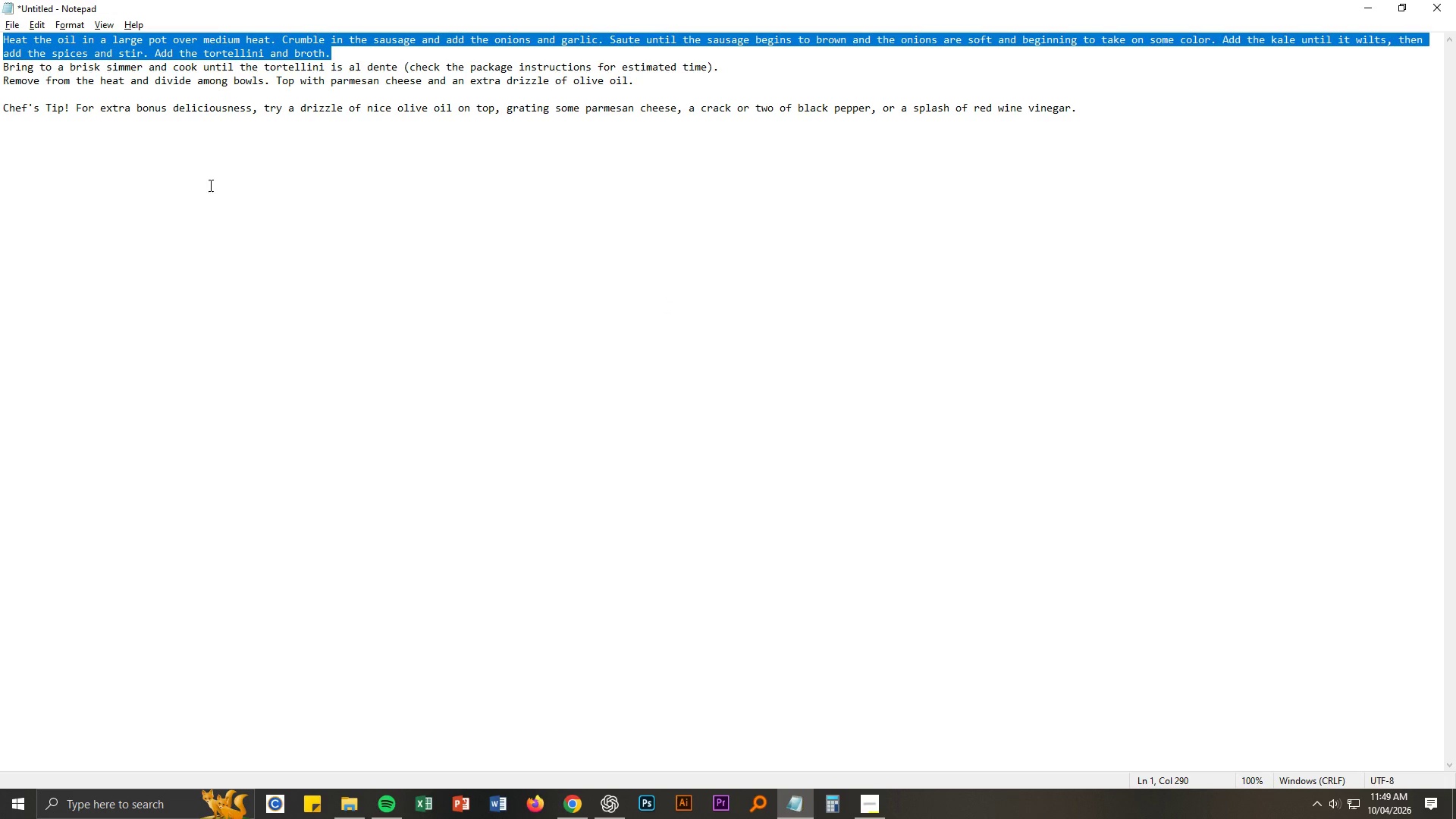 
key(Alt+AltLeft)
 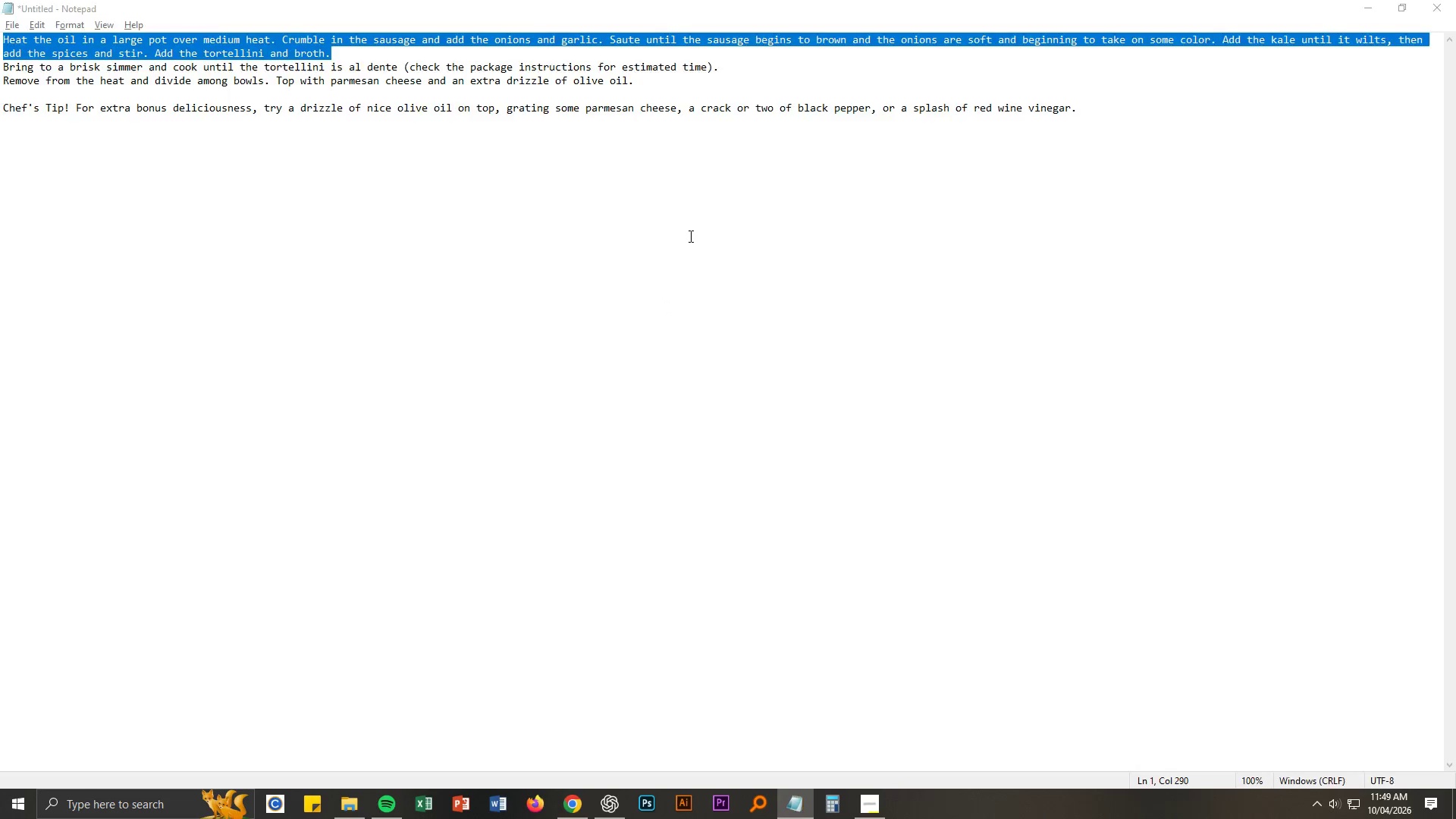 
key(Alt+Tab)
 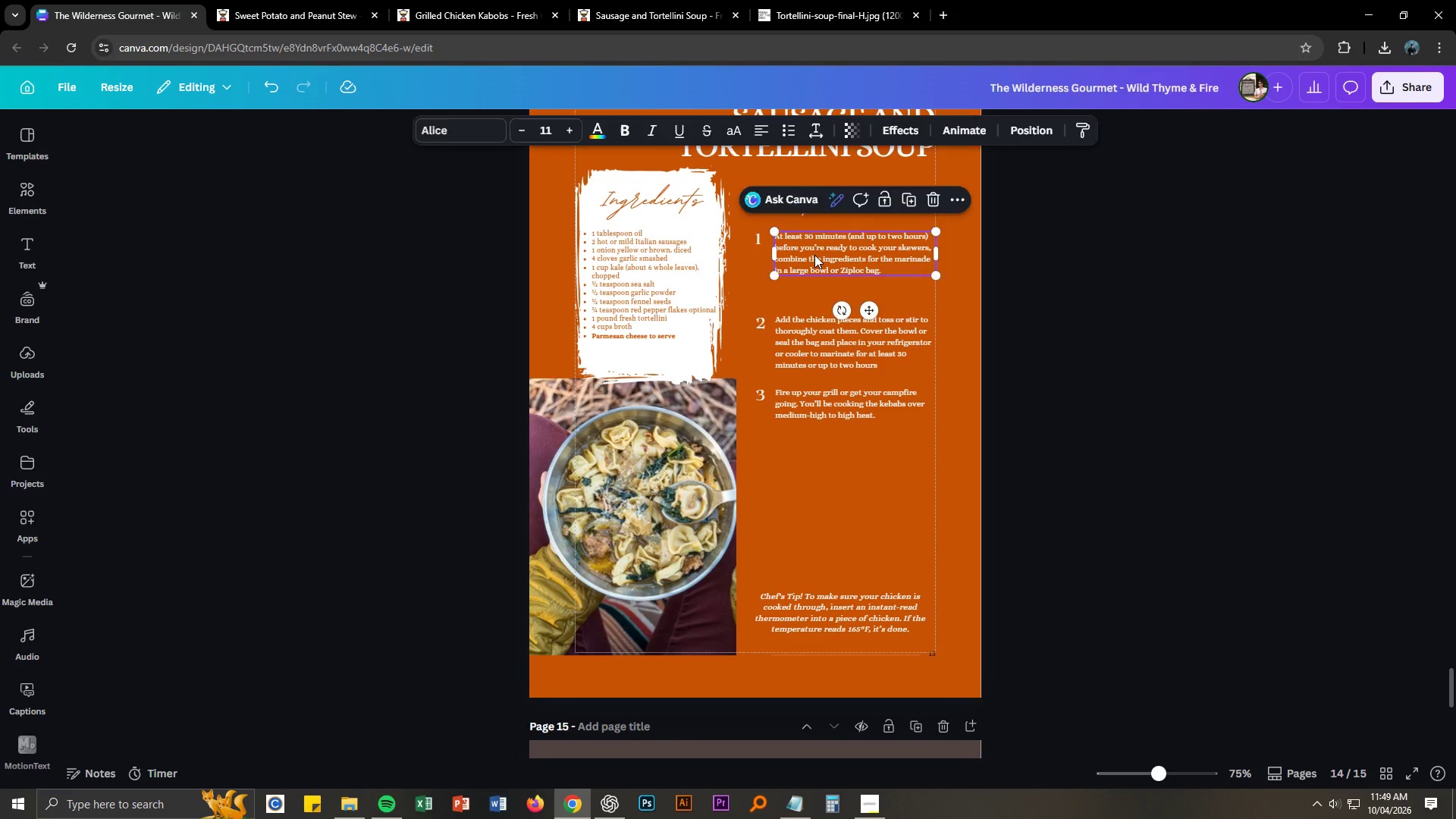 
double_click([814, 255])
 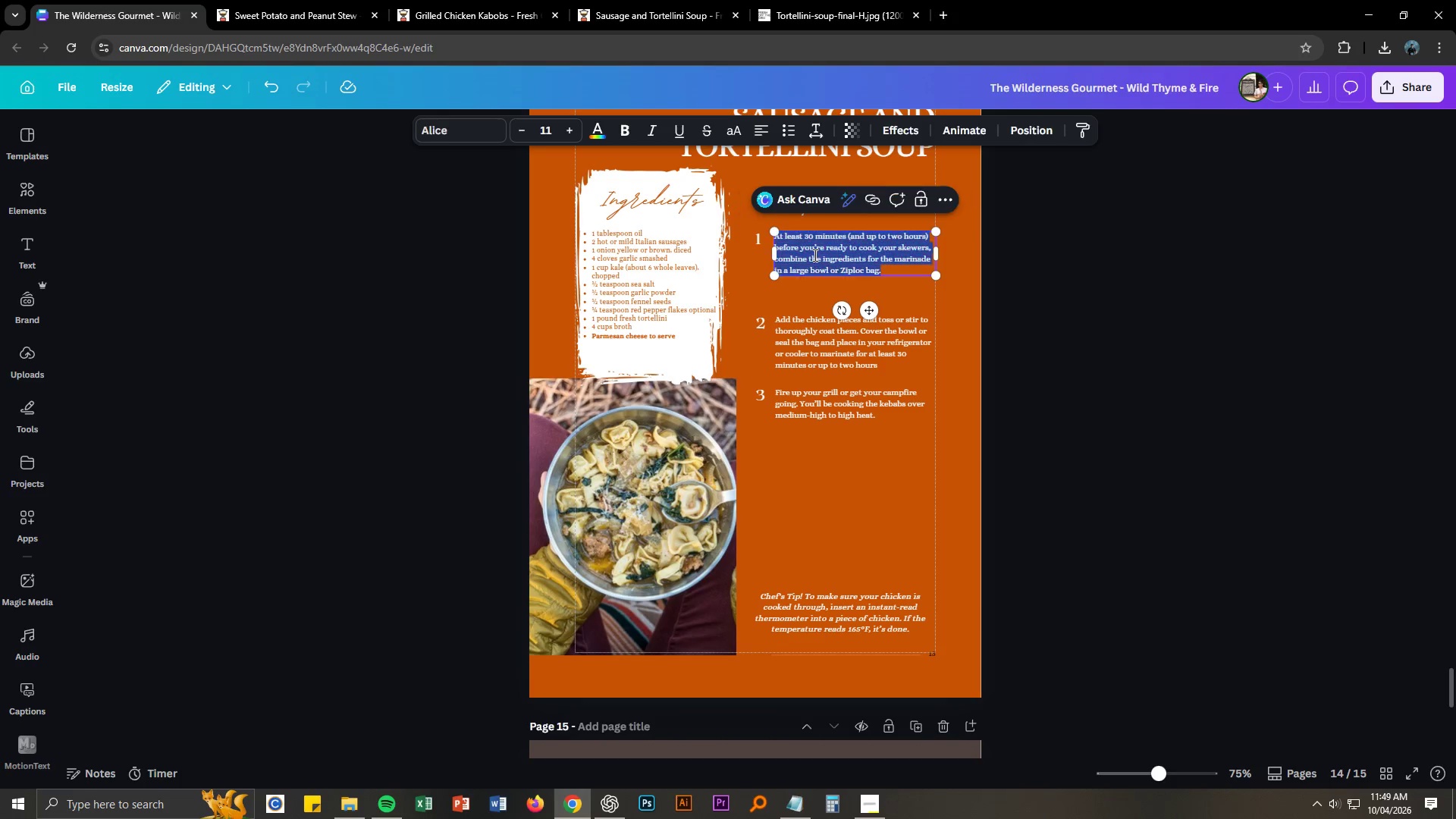 
key(Control+V)
 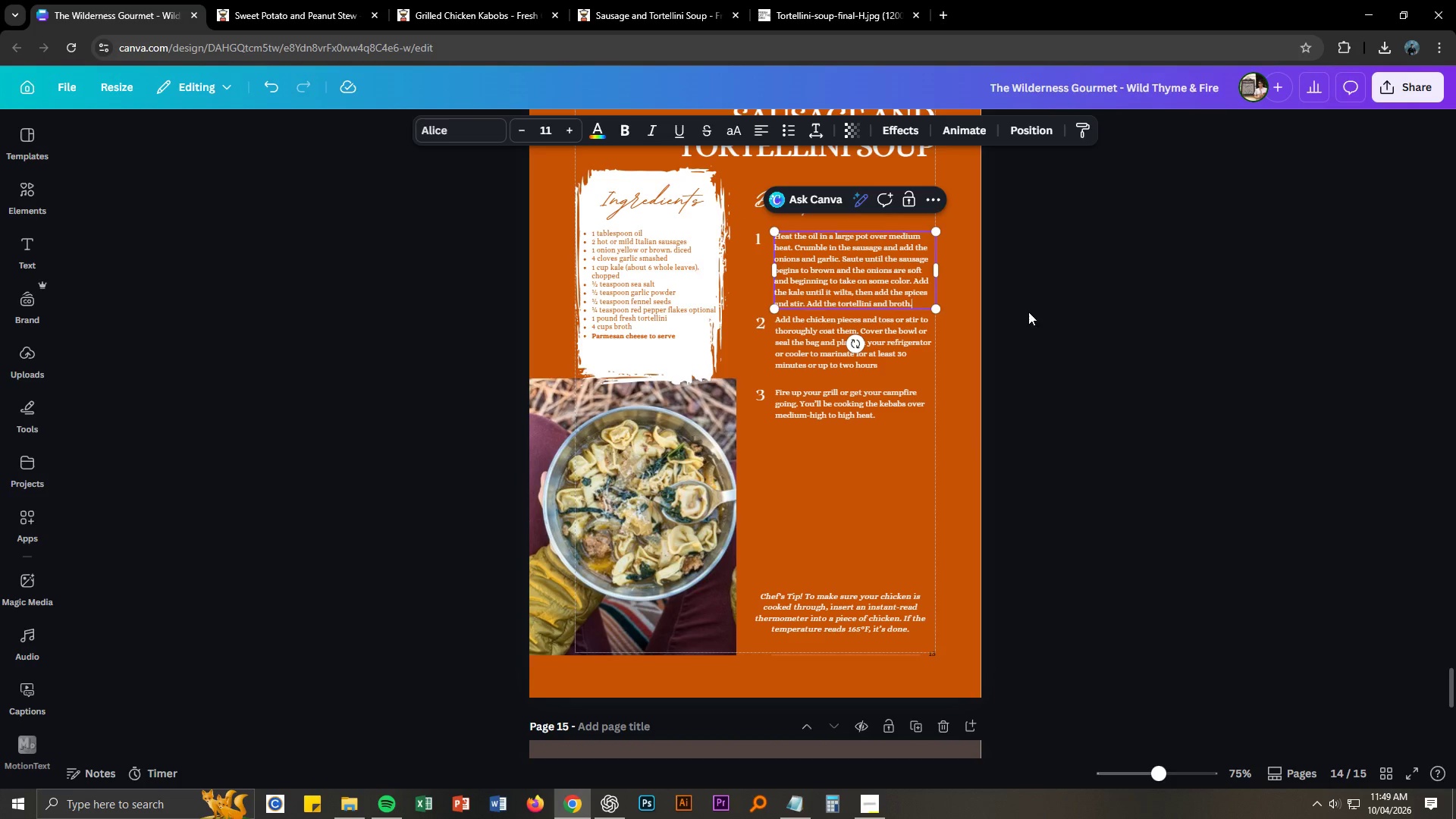 
left_click([1065, 312])
 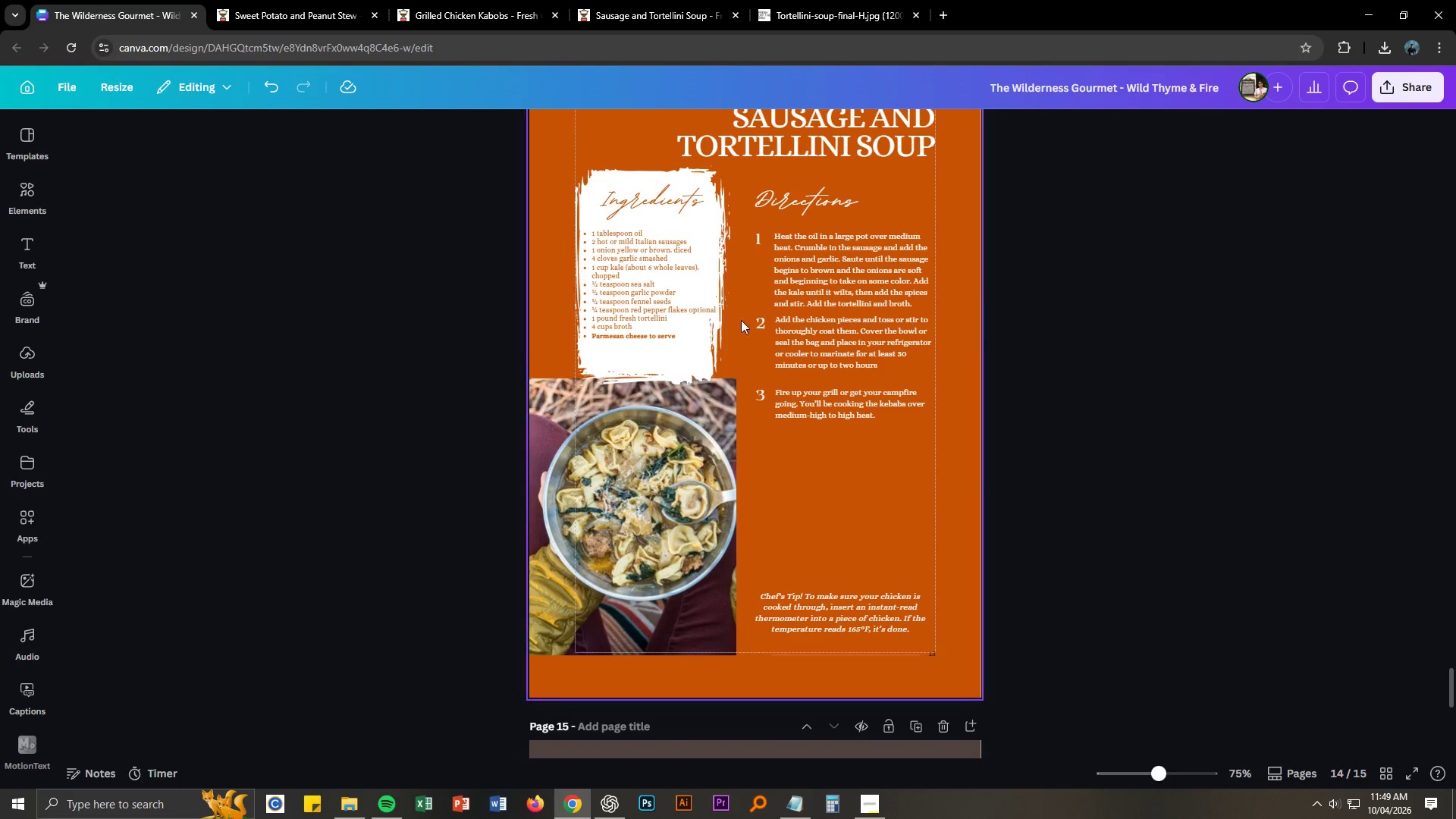 
left_click_drag(start_coordinate=[751, 326], to_coordinate=[811, 402])
 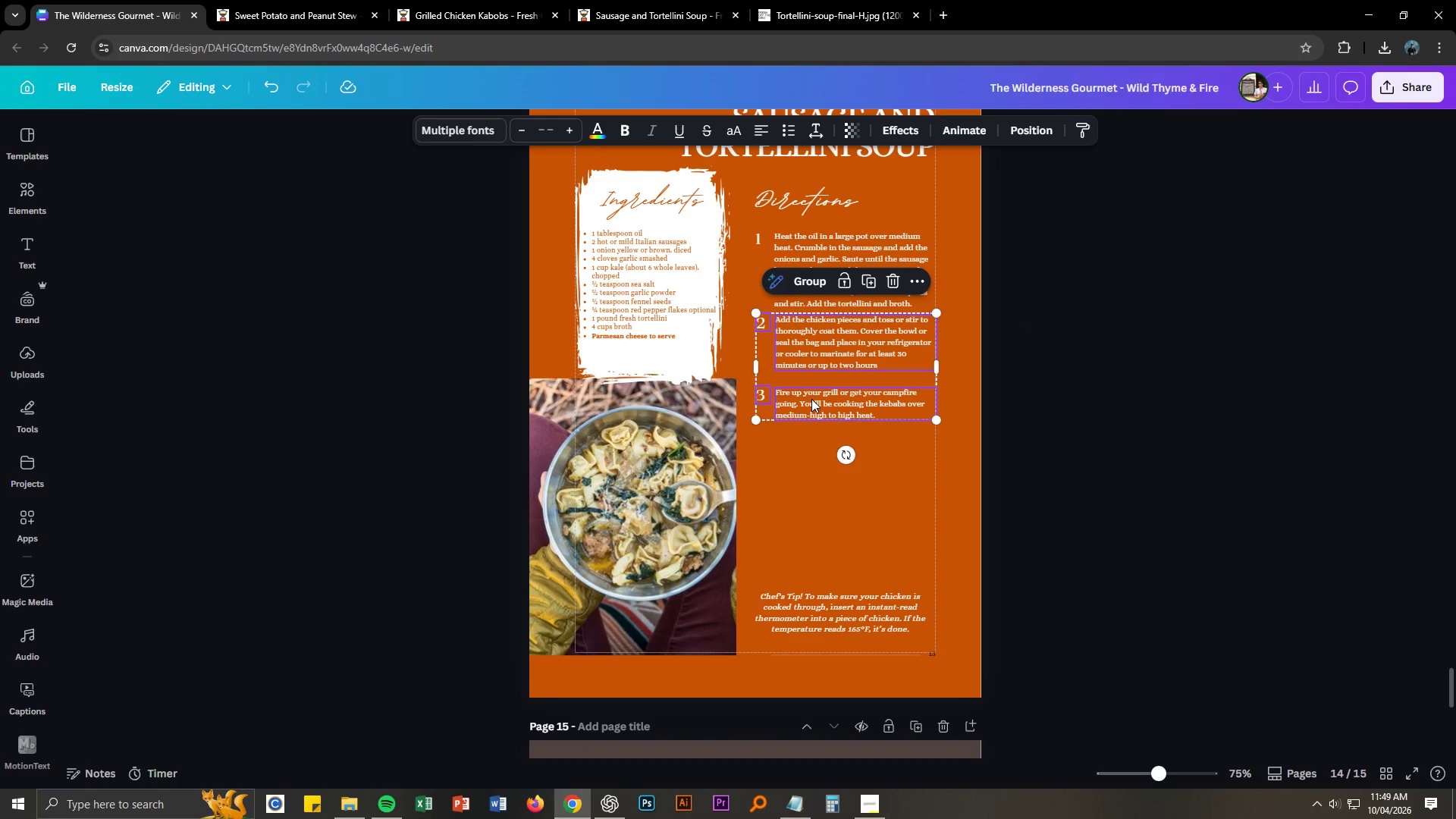 
left_click_drag(start_coordinate=[811, 399], to_coordinate=[811, 413])
 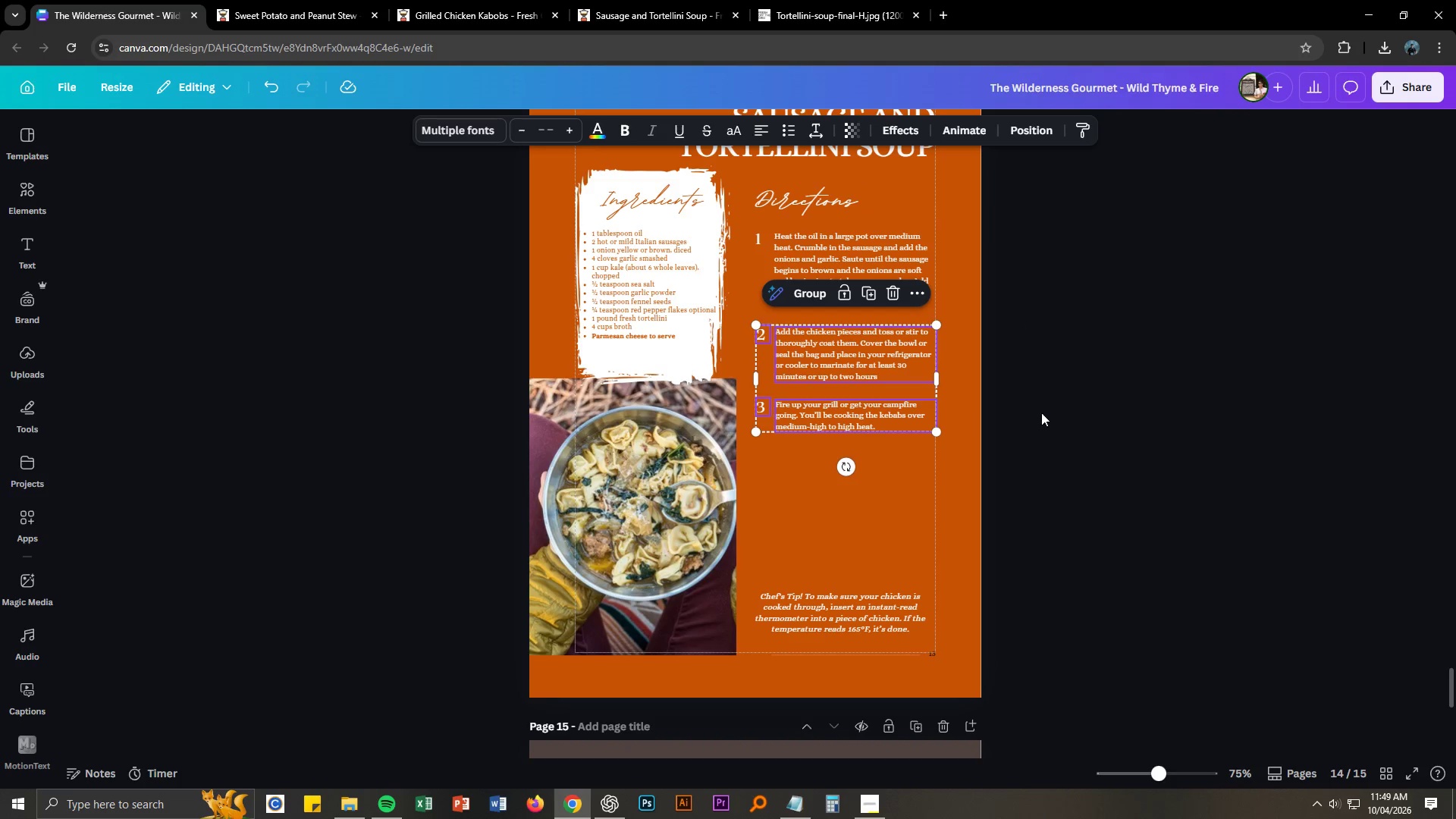 
left_click([1047, 413])
 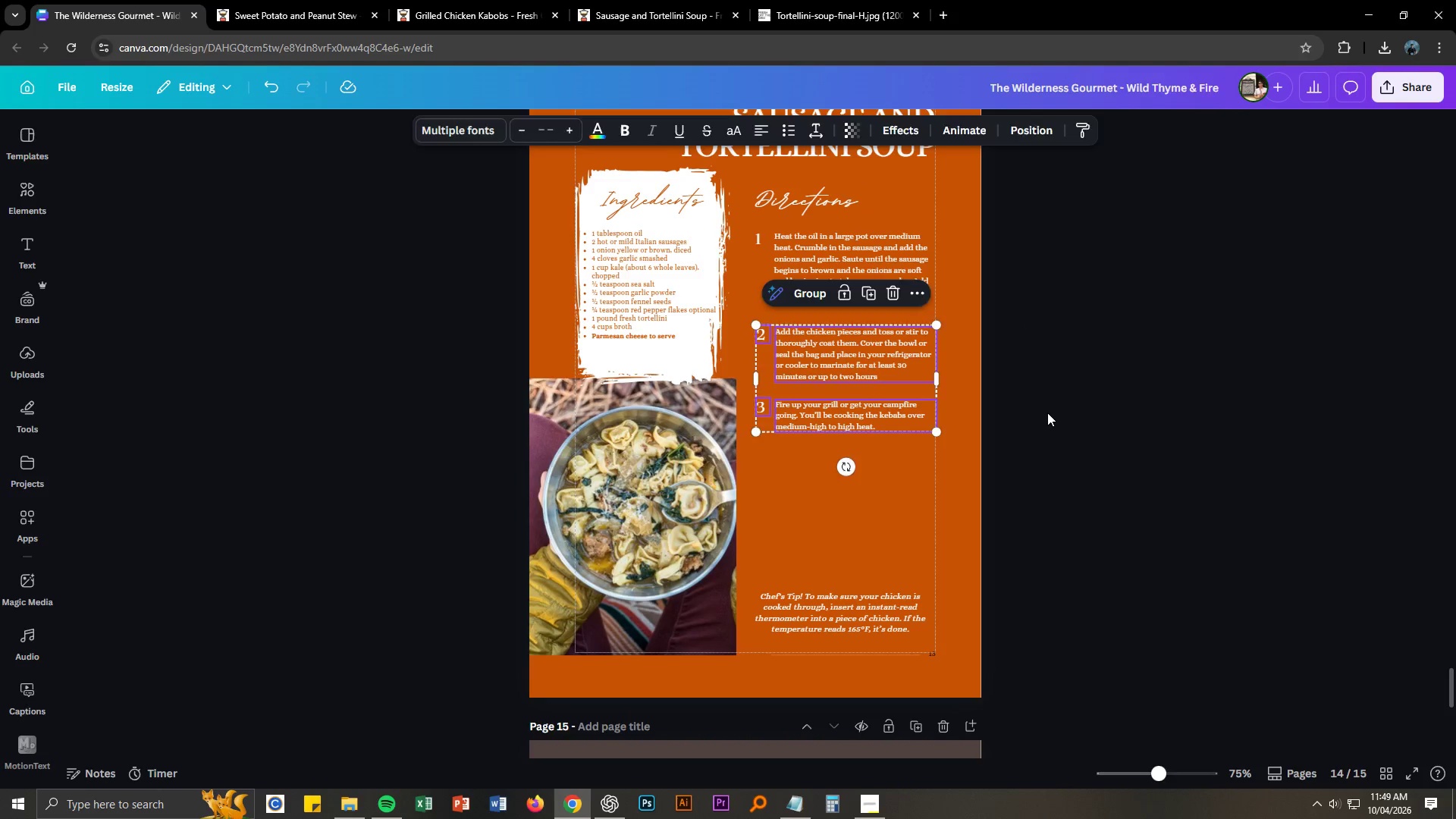 
key(Alt+AltLeft)
 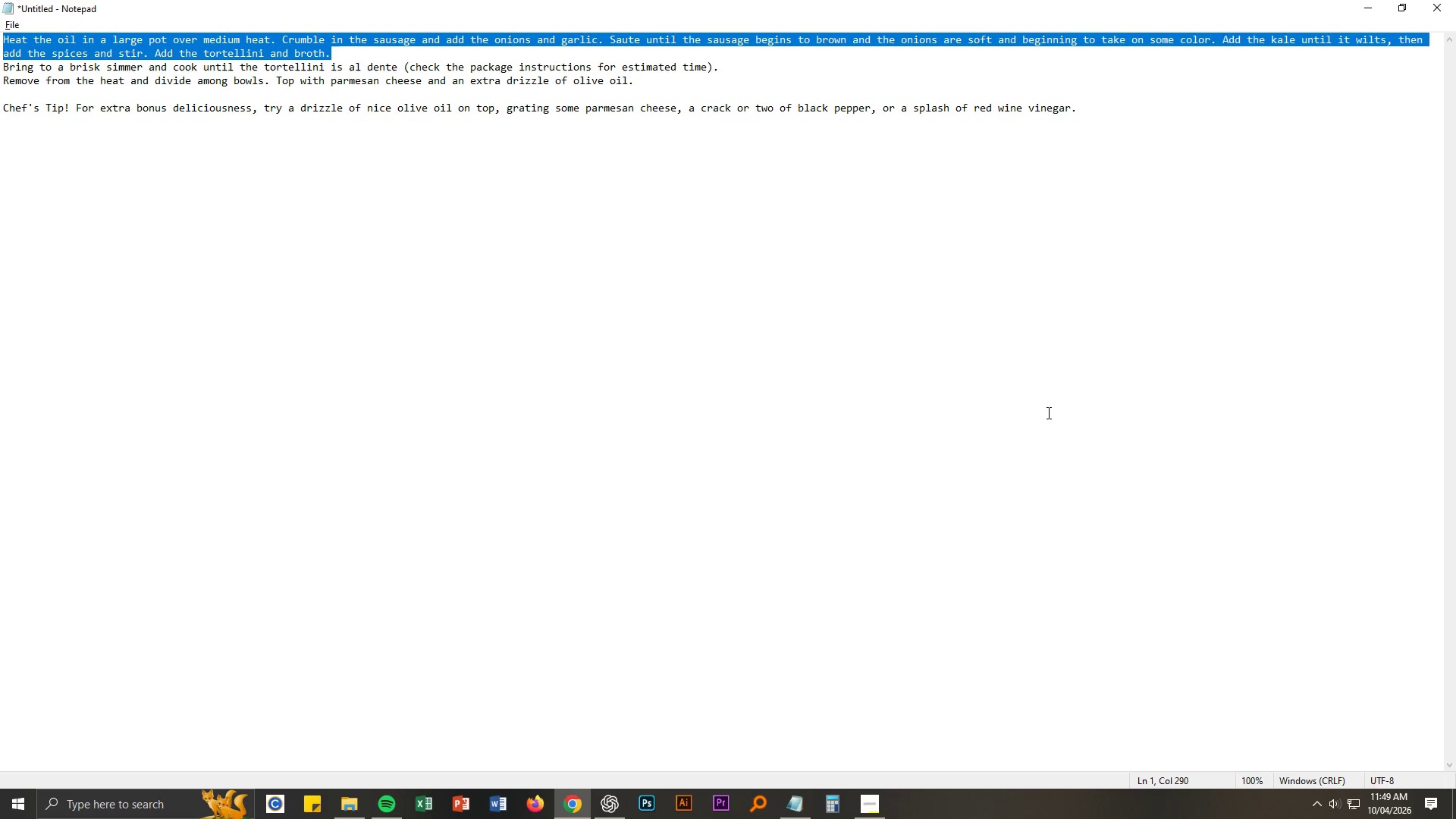 
key(Alt+Tab)
 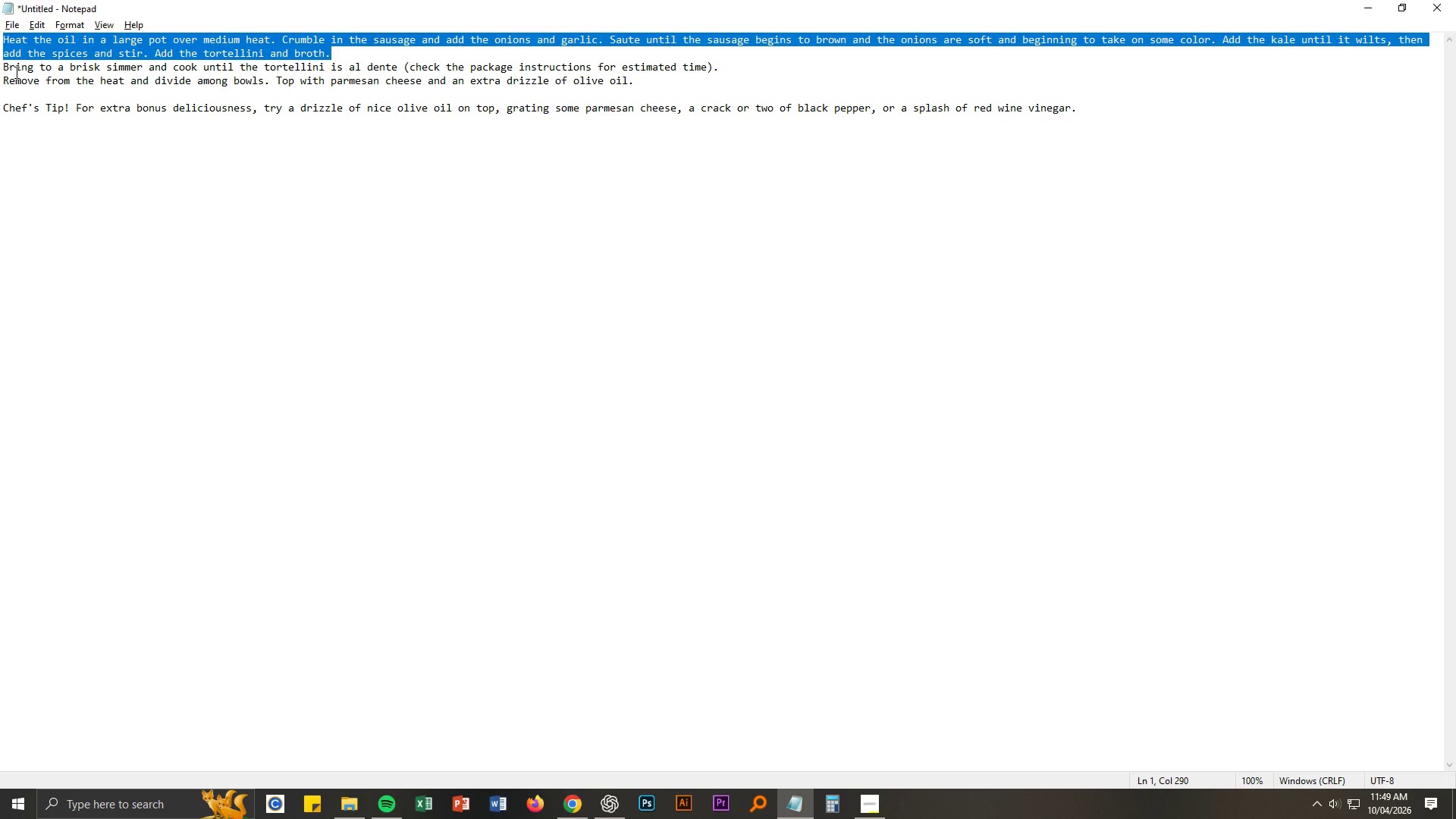 
left_click_drag(start_coordinate=[5, 67], to_coordinate=[724, 69])
 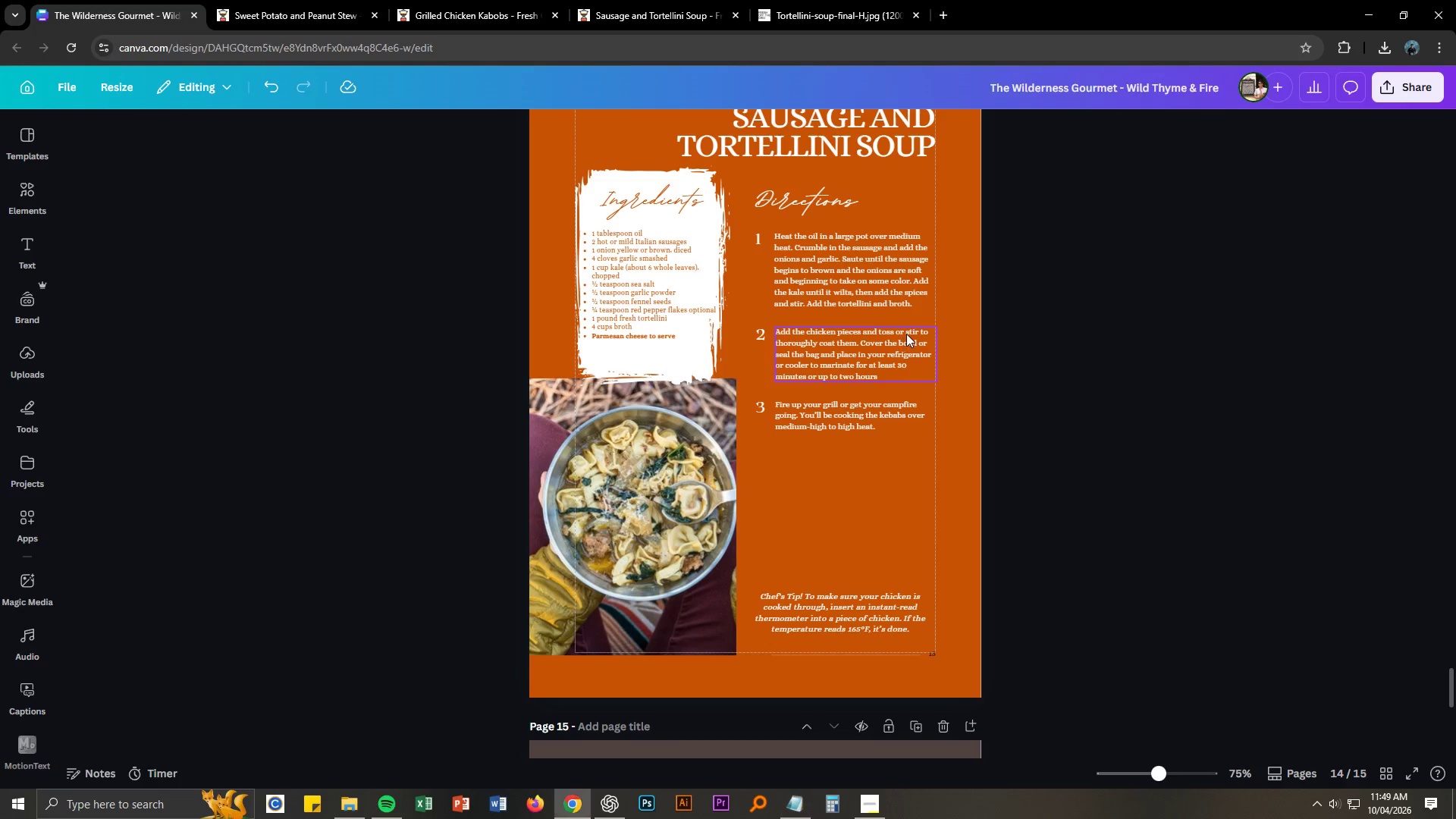 
key(Control+ControlLeft)
 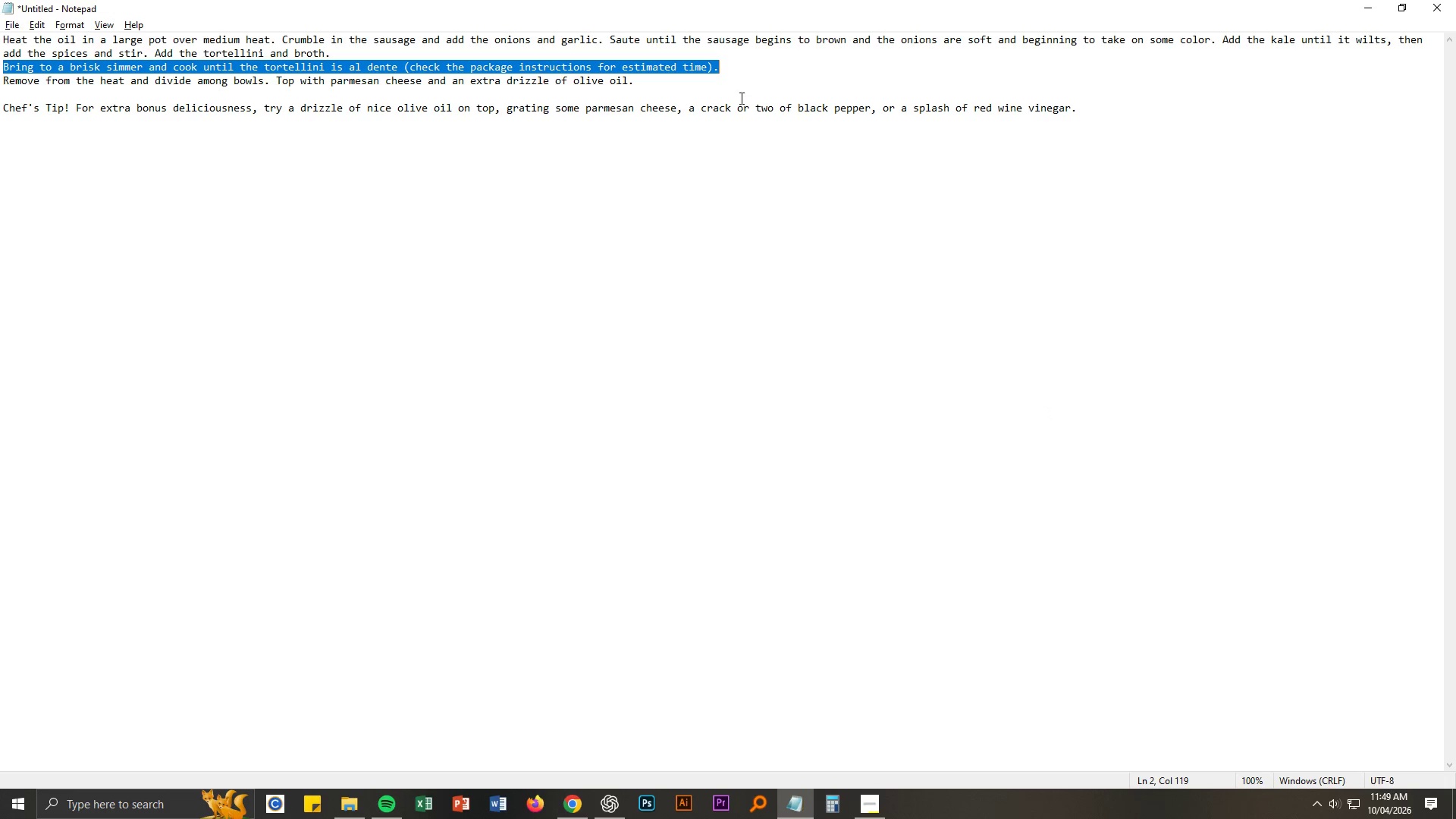 
key(Control+C)
 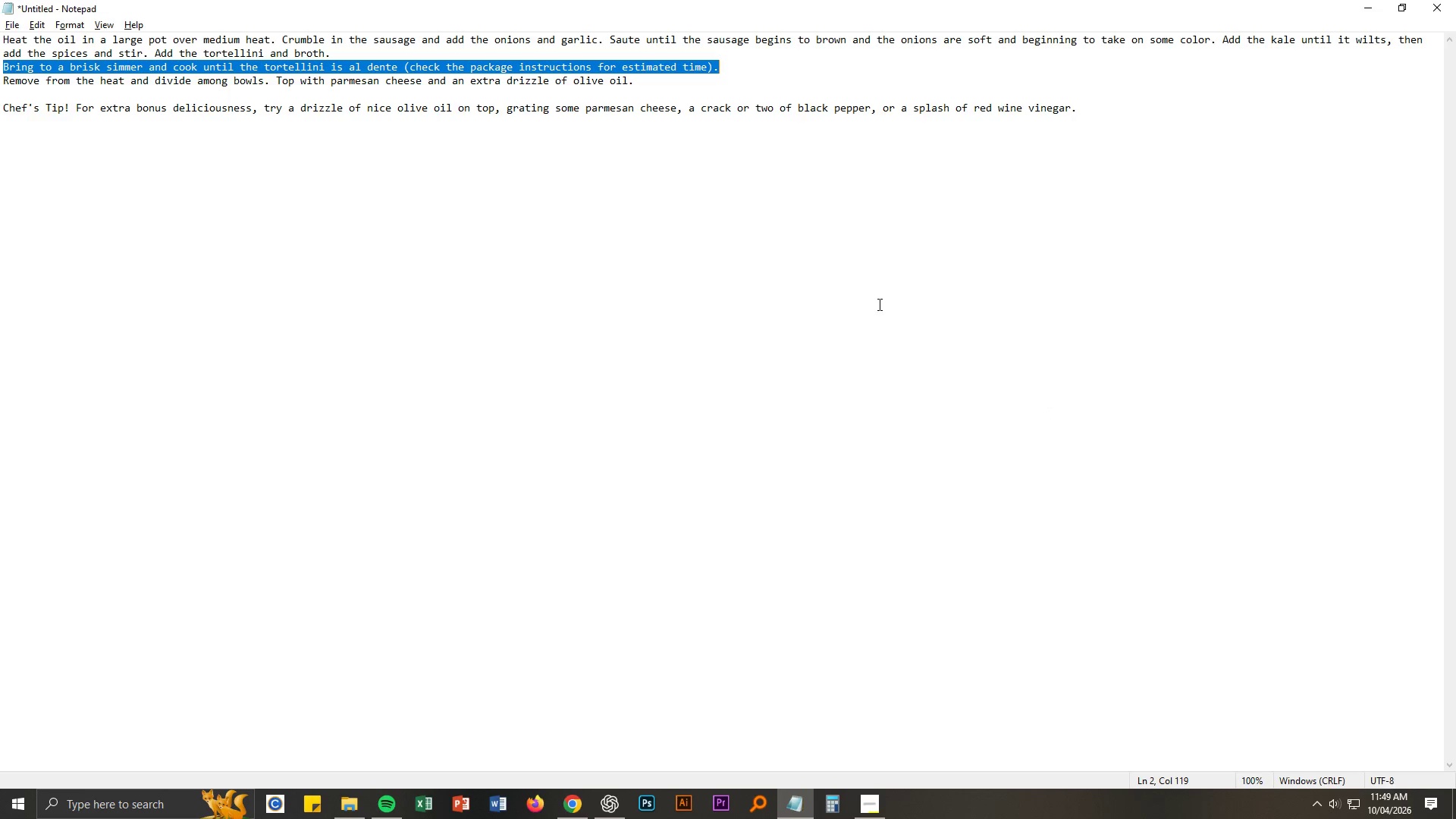 
key(Alt+AltLeft)
 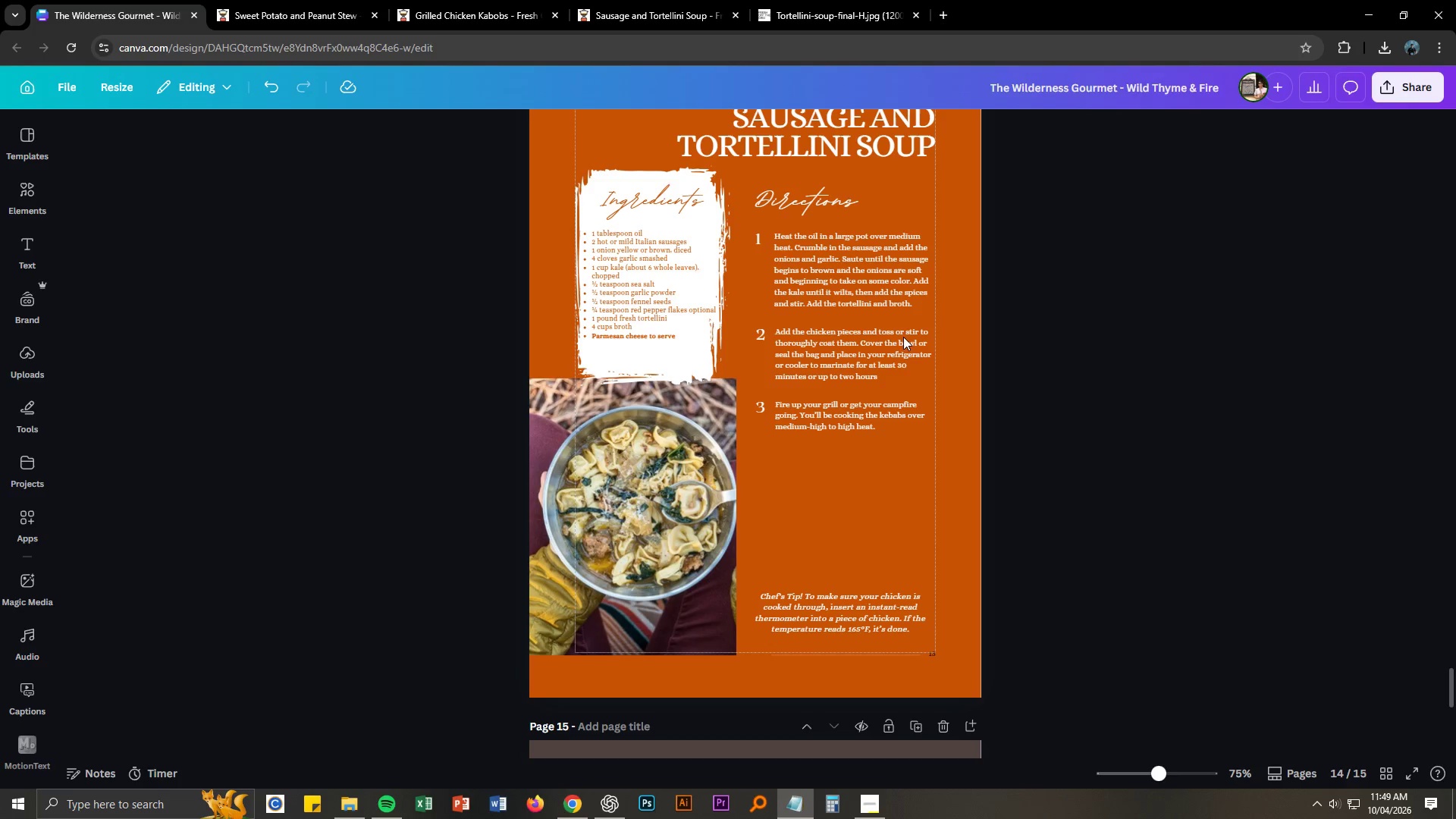 
key(Alt+Tab)
 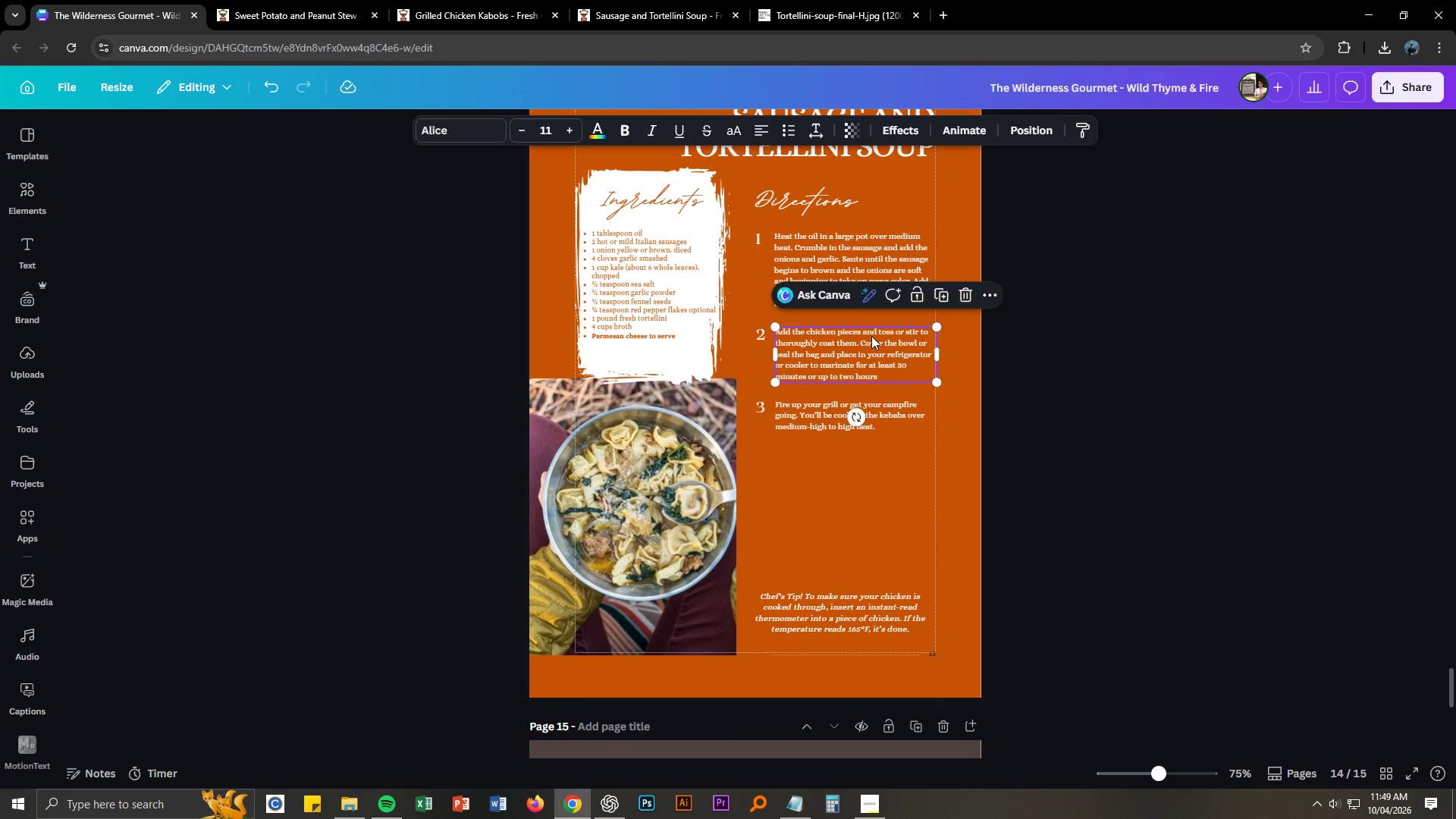 
double_click([871, 336])
 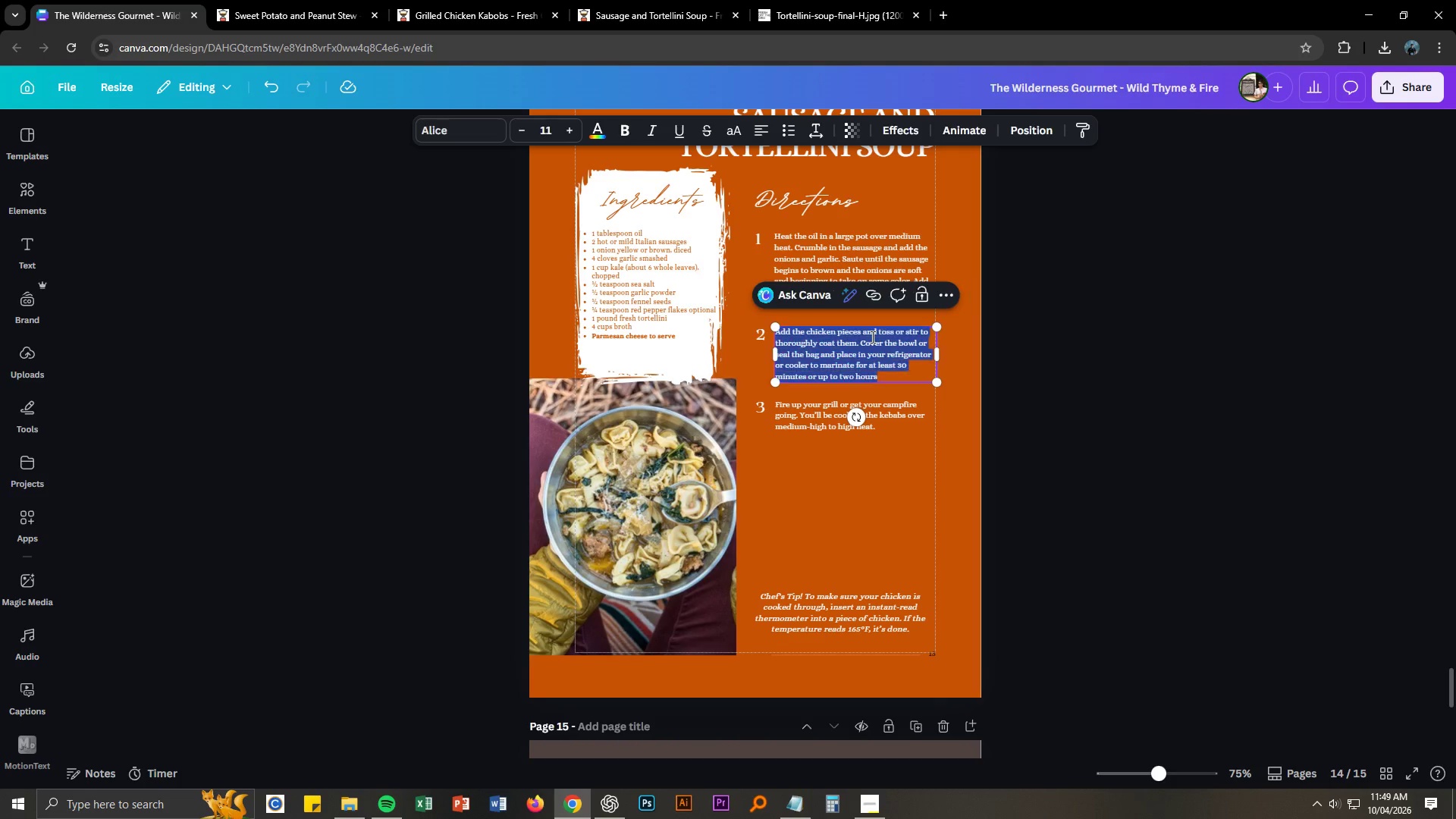 
key(Control+V)
 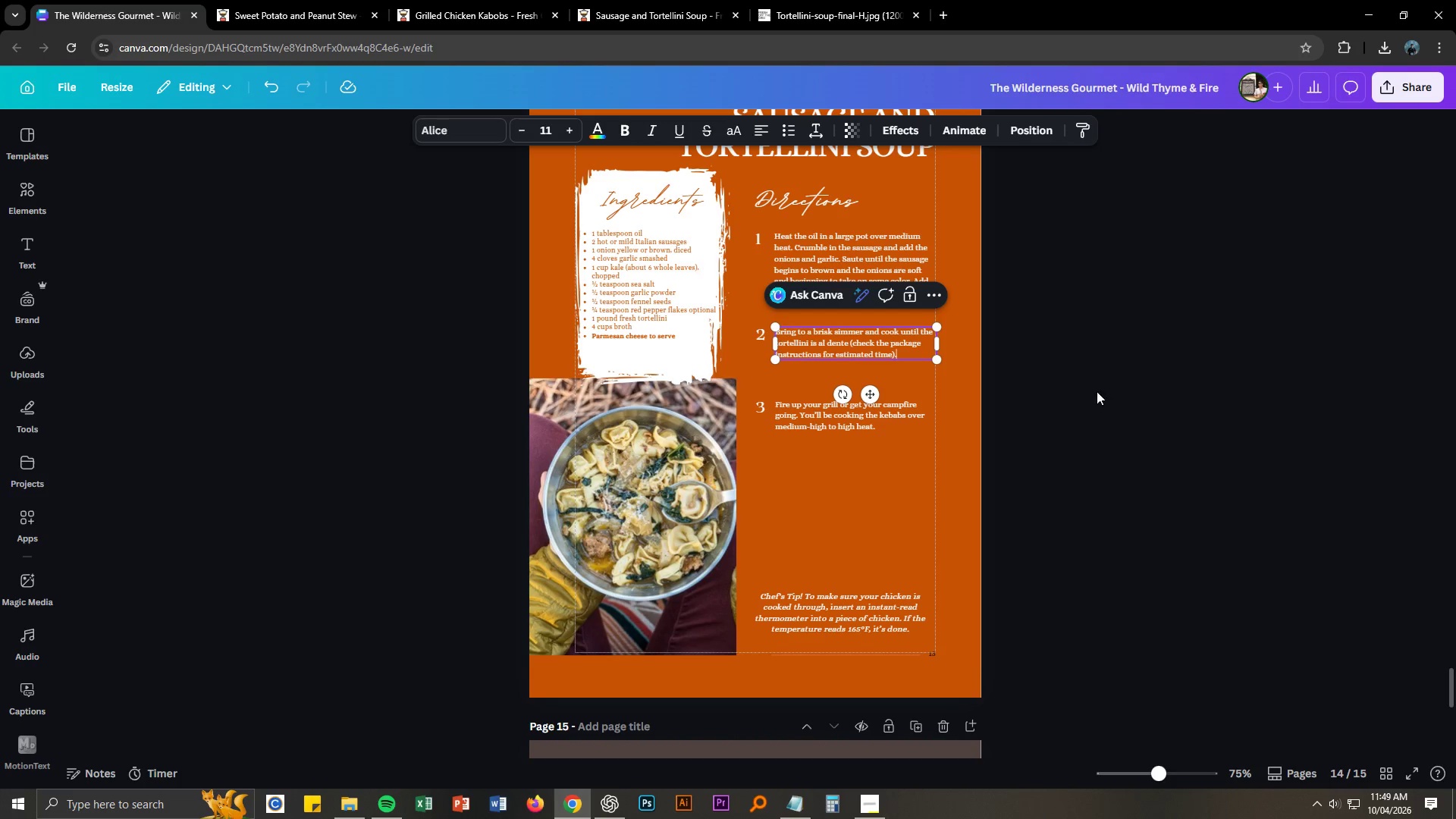 
left_click([1145, 400])
 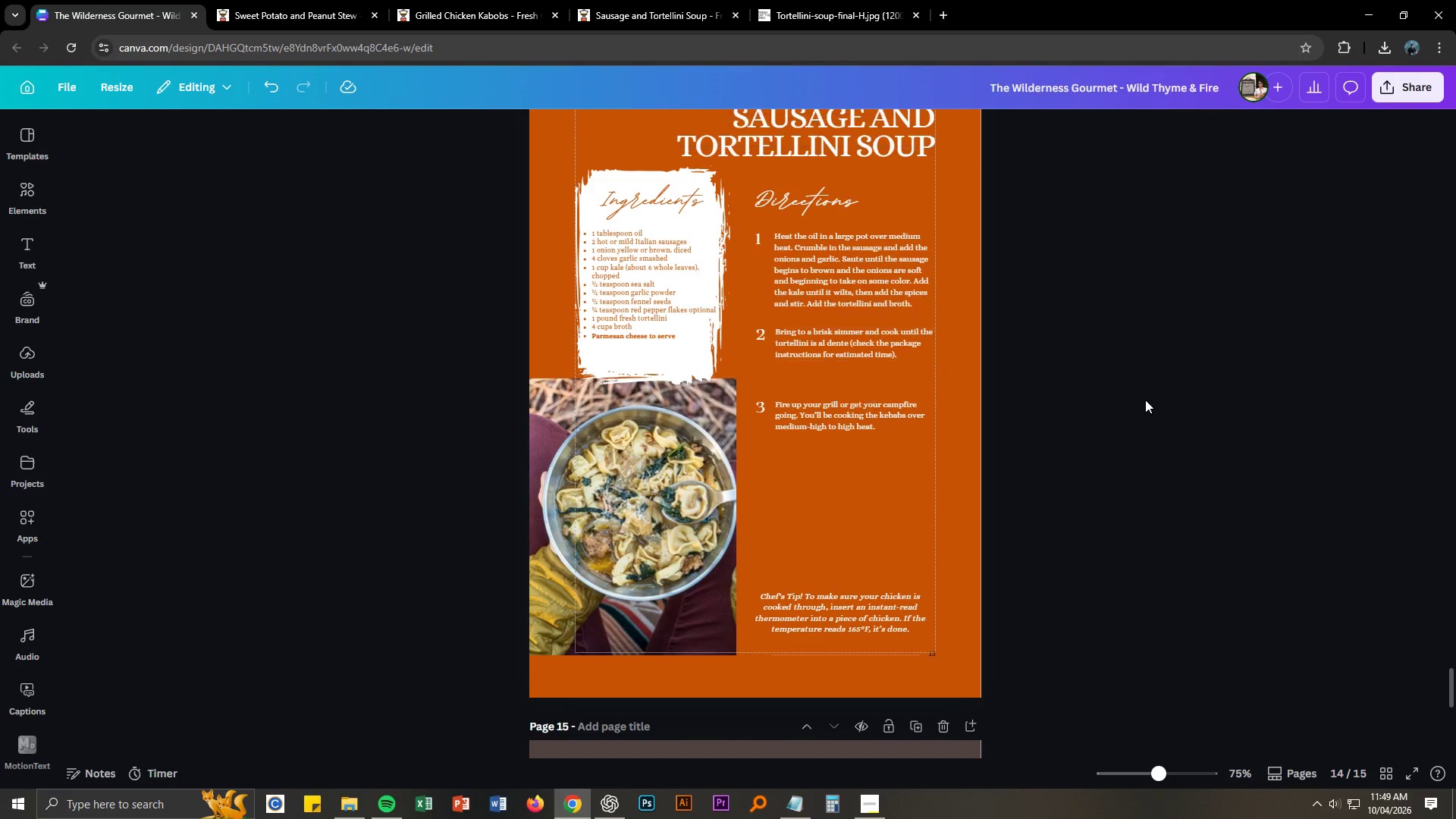 
key(Alt+Control+AltLeft)
 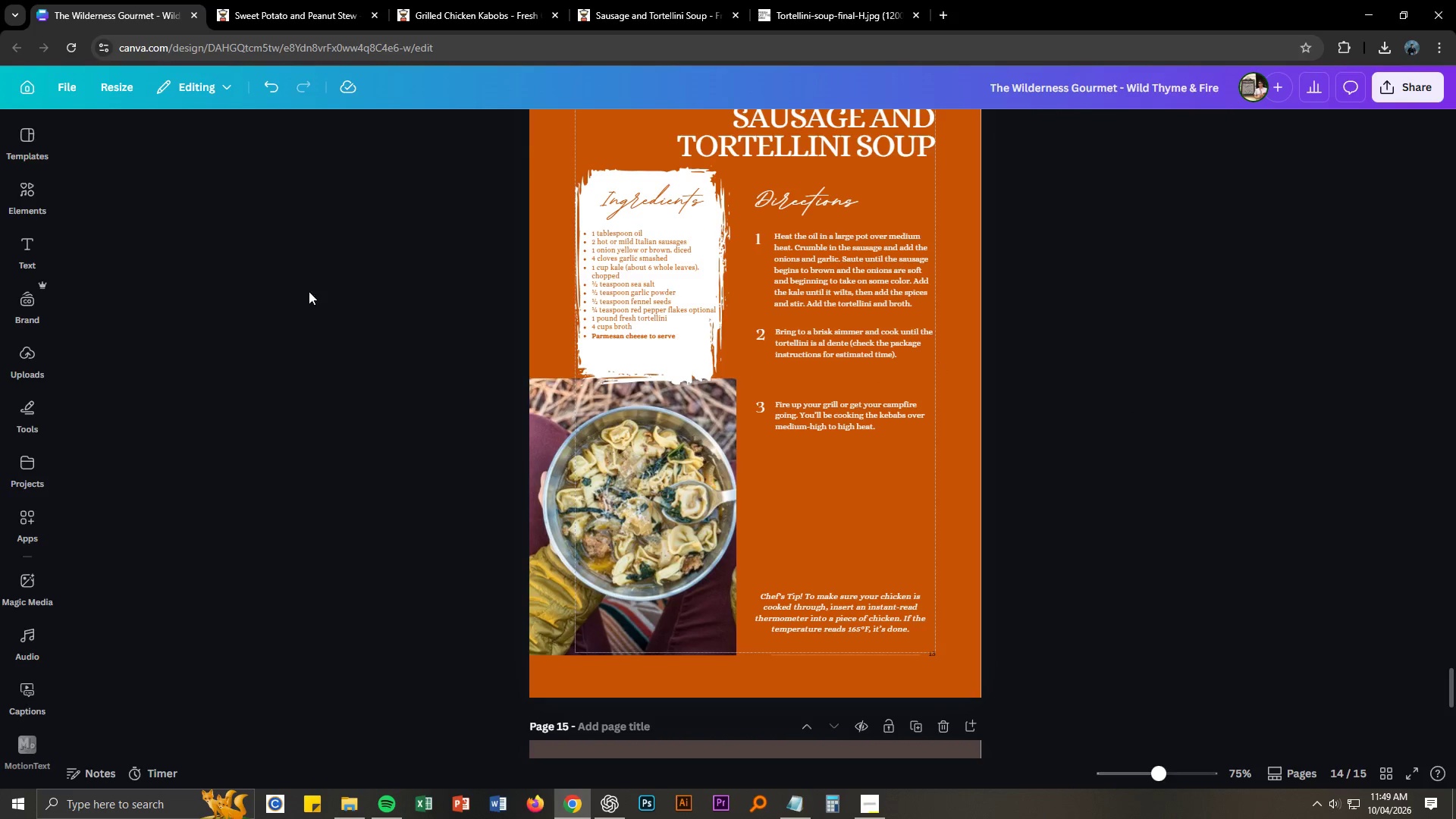 
key(Alt+Control+Tab)
 